 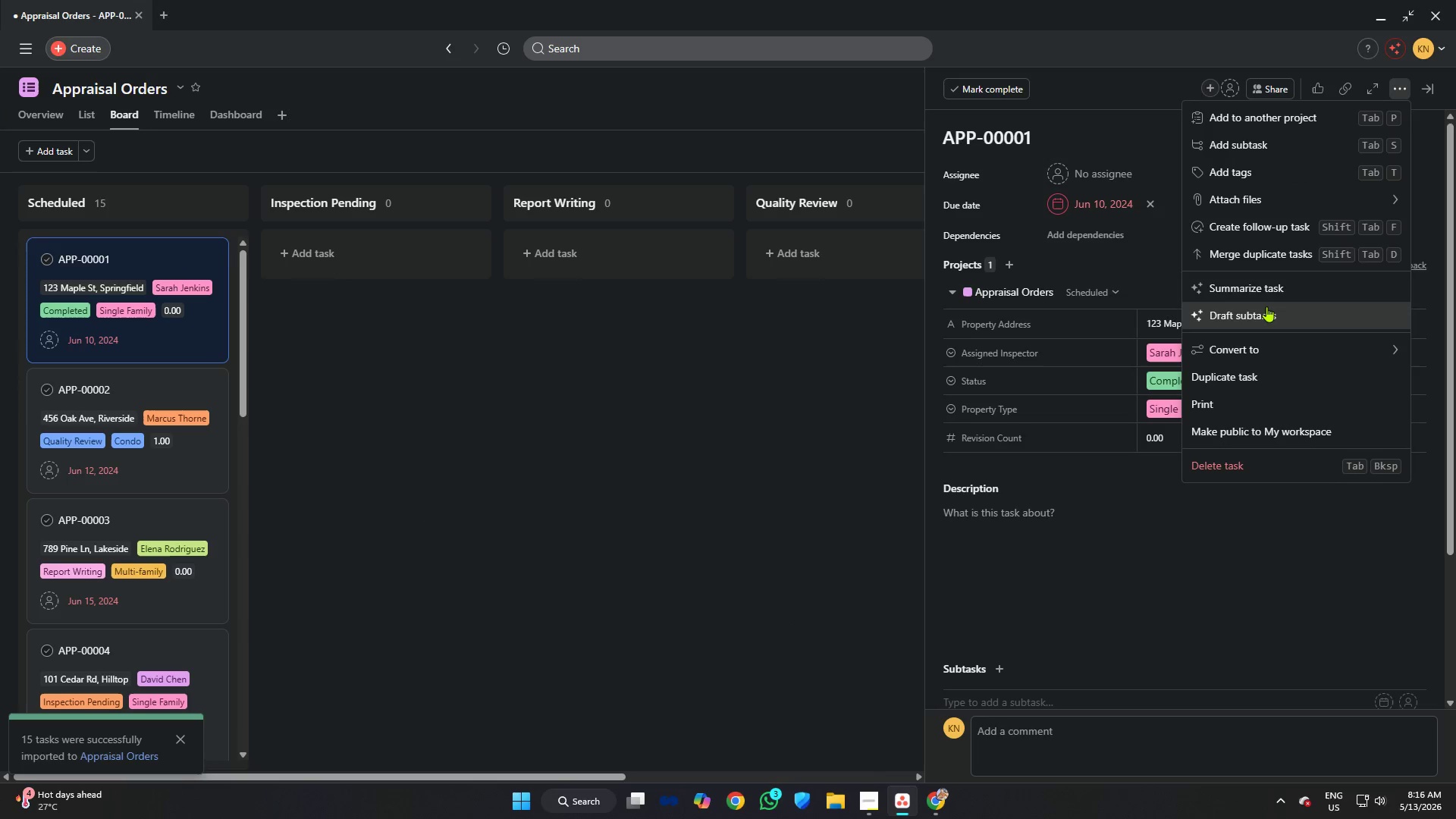 
left_click([1250, 175])
 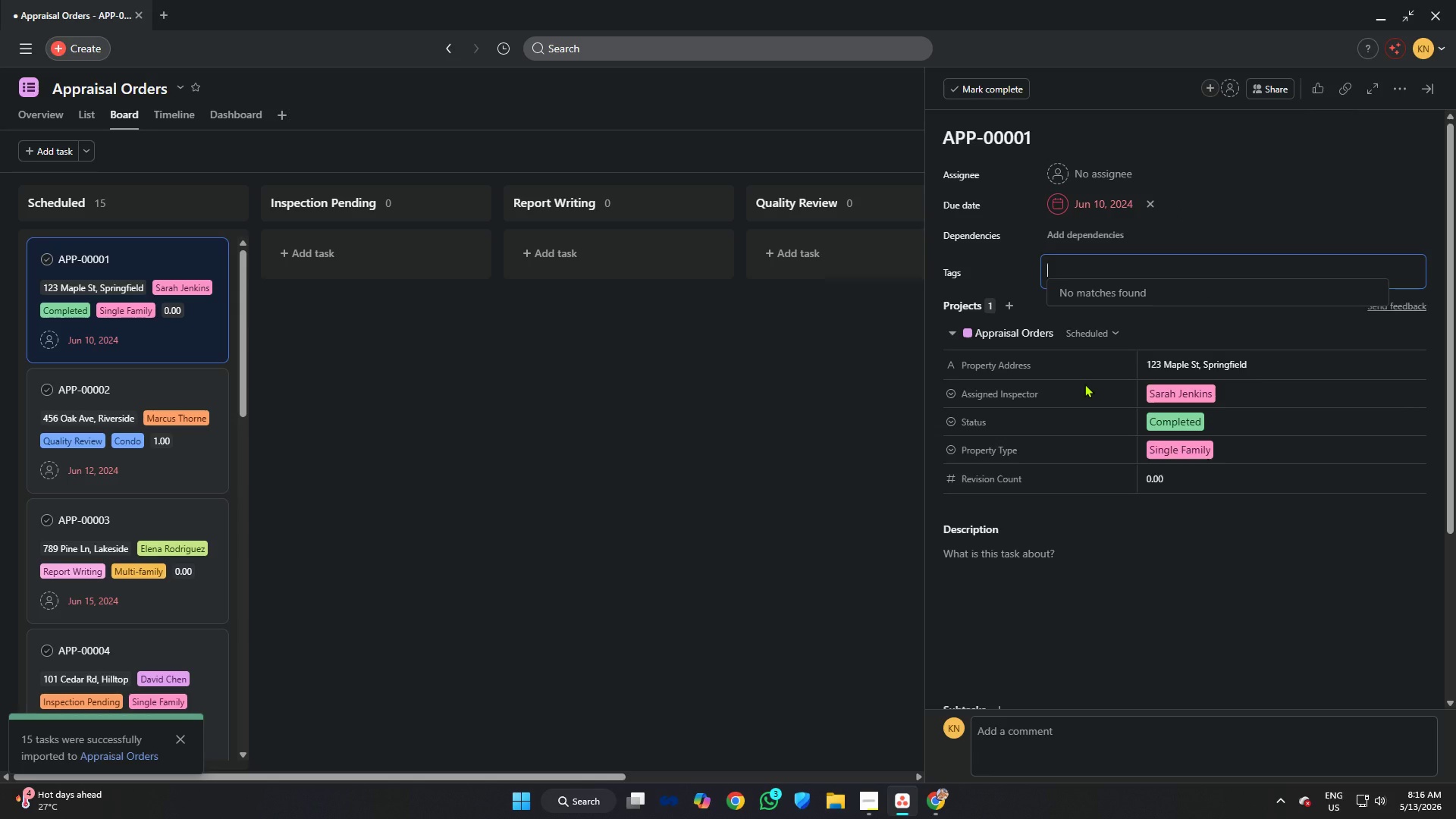 
type(Revision Requested)
 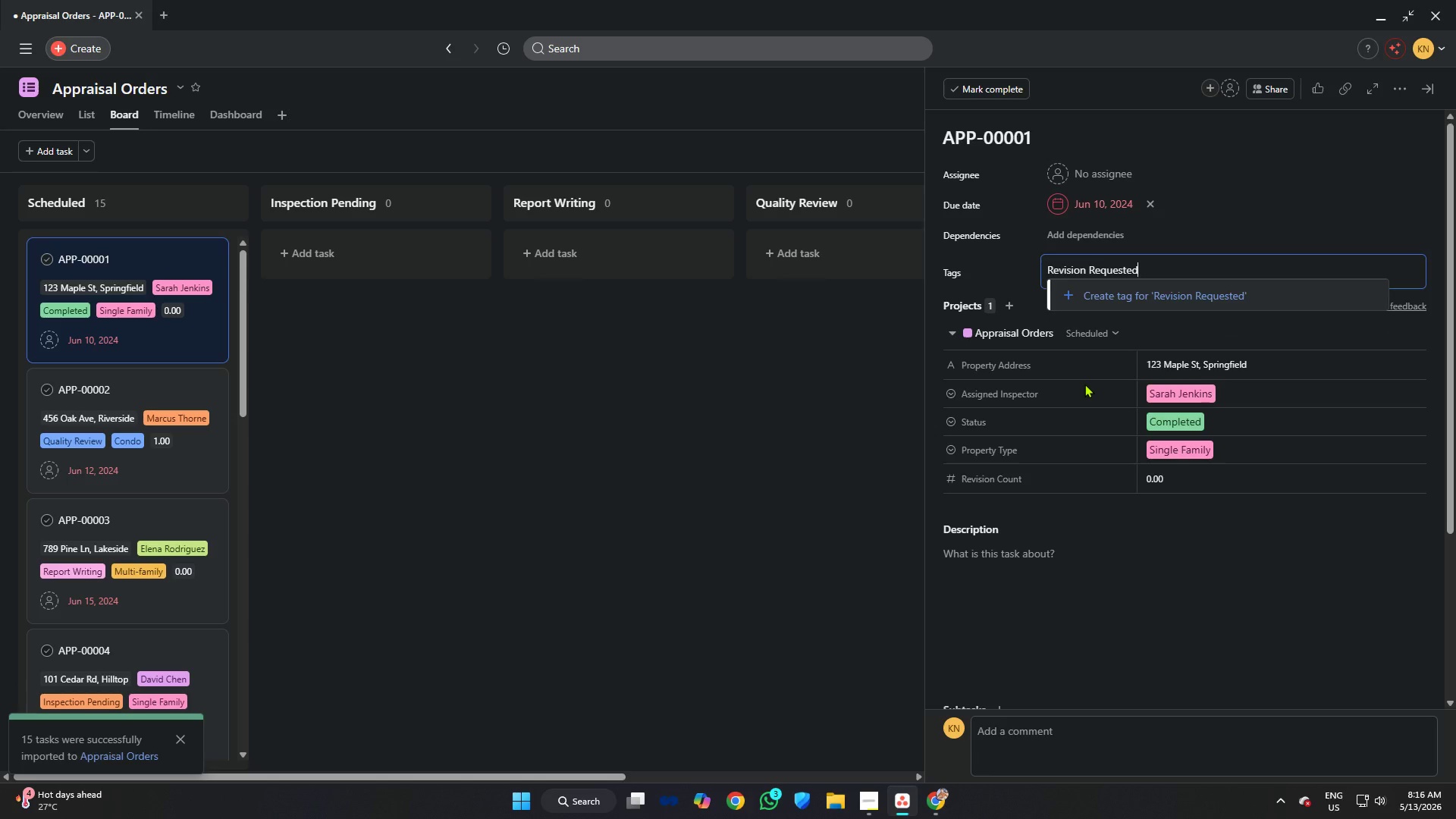 
wait(10.69)
 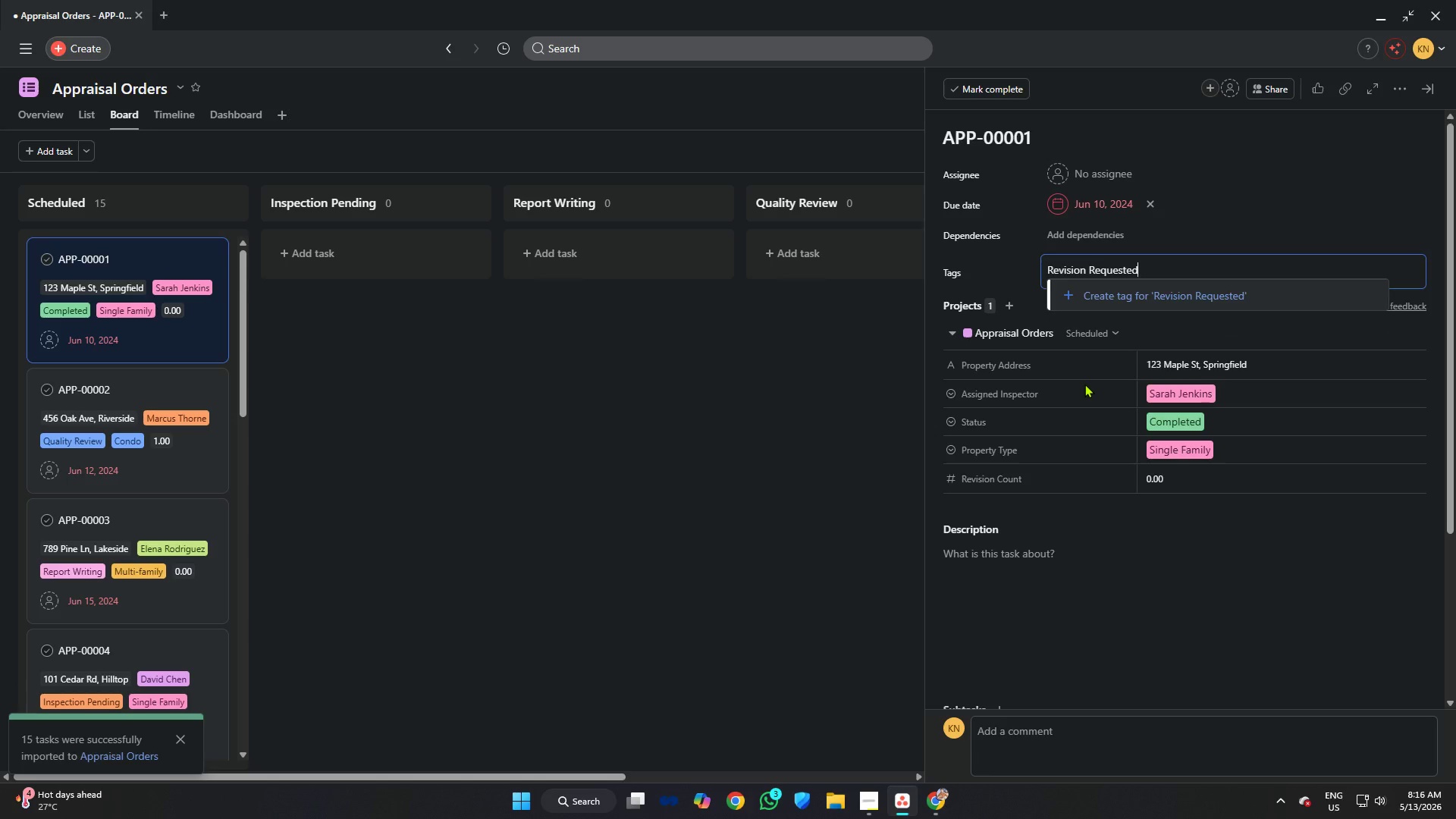 
left_click([1398, 86])
 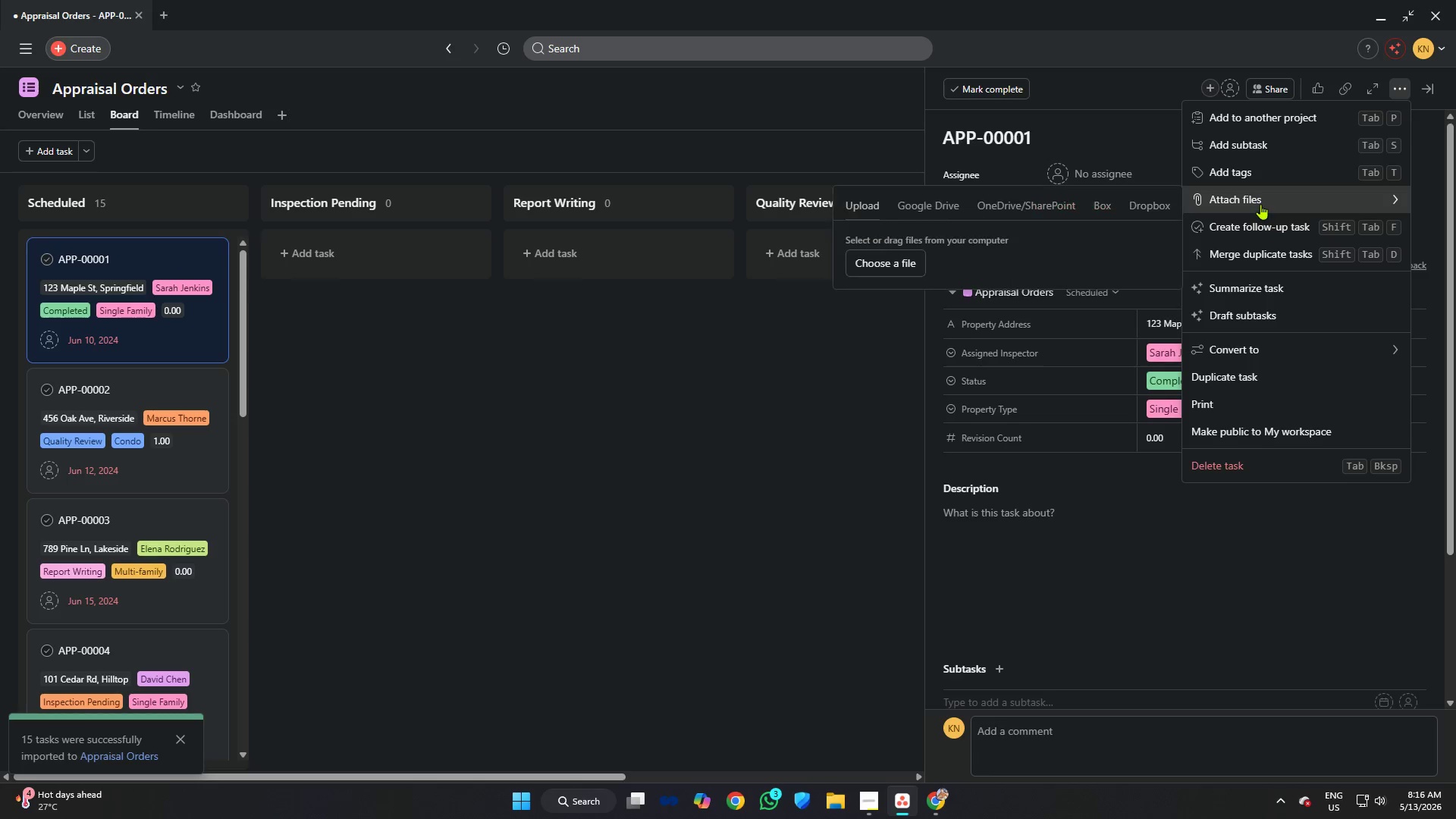 
left_click([1260, 180])
 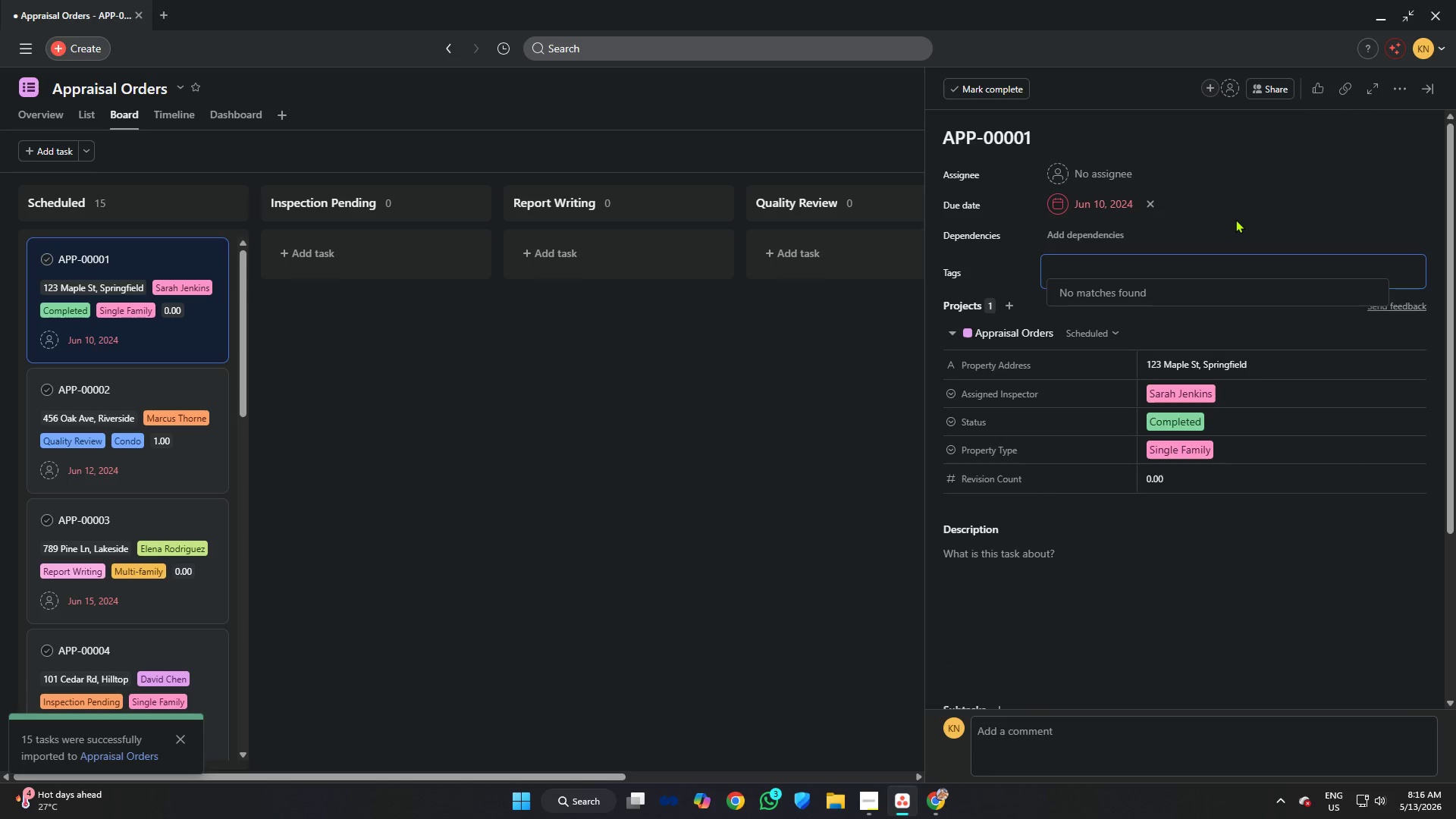 
type(Revision Requested)
 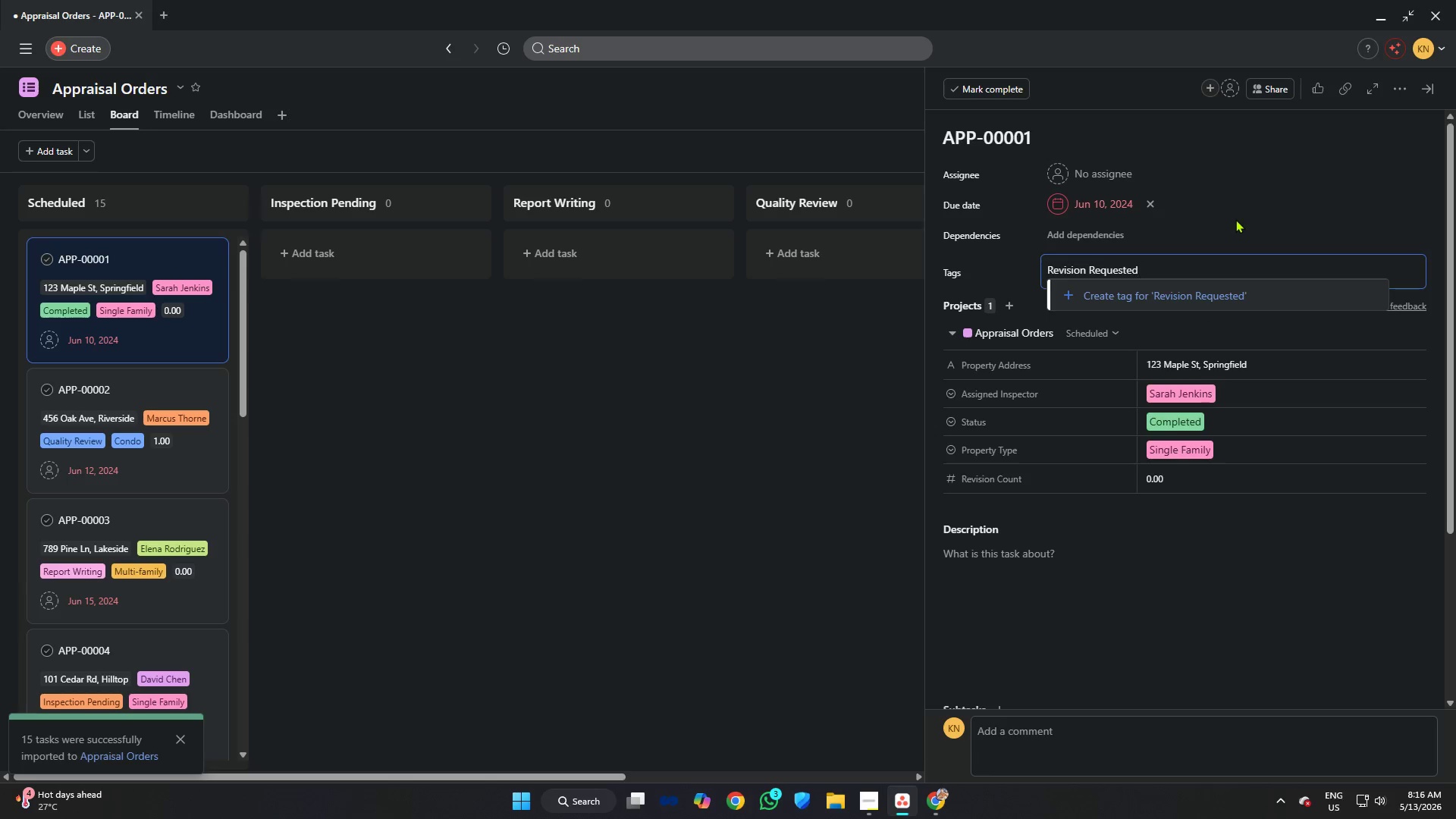 
left_click([1161, 295])
 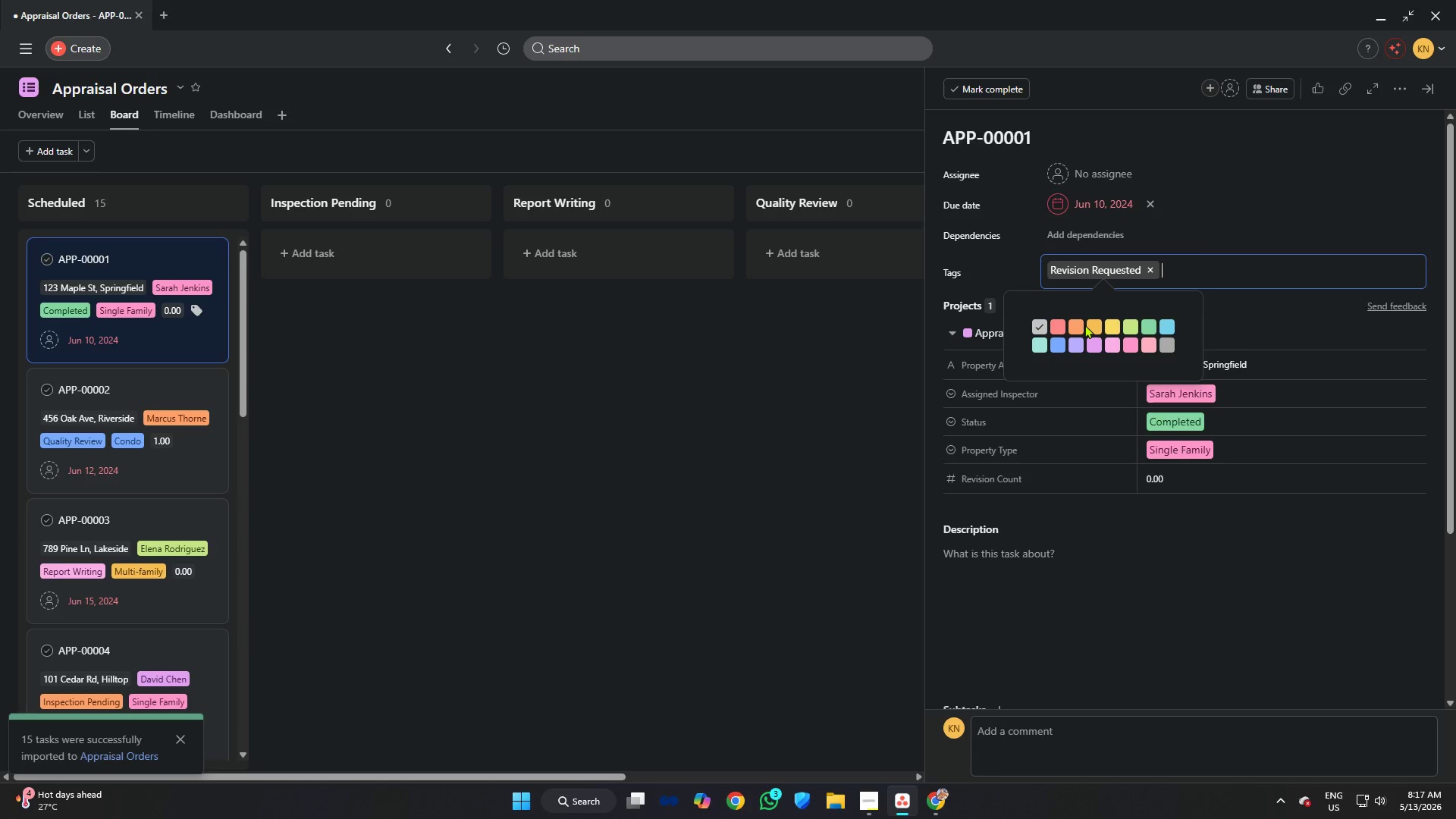 
left_click([1090, 327])
 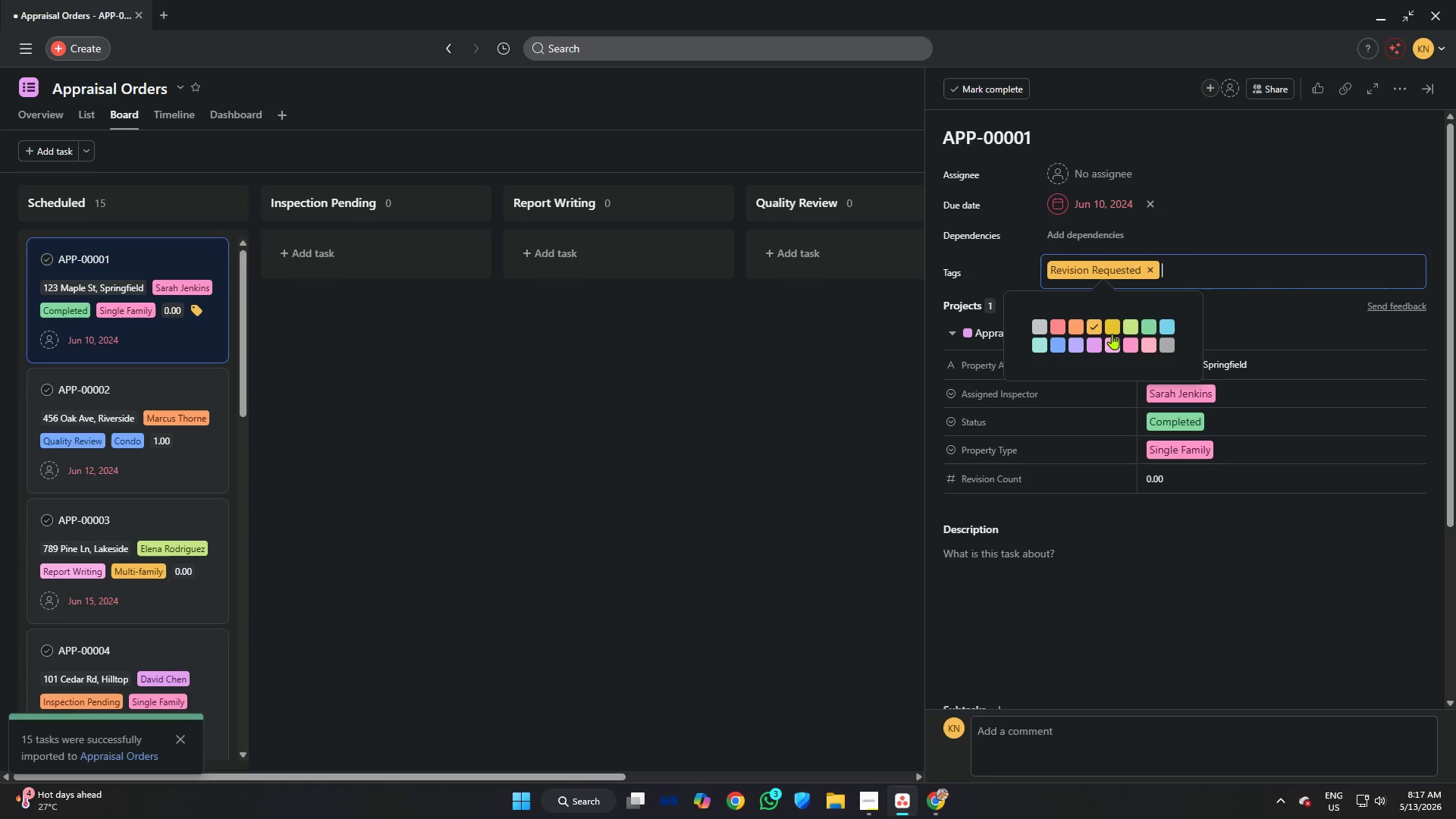 
left_click([1078, 326])
 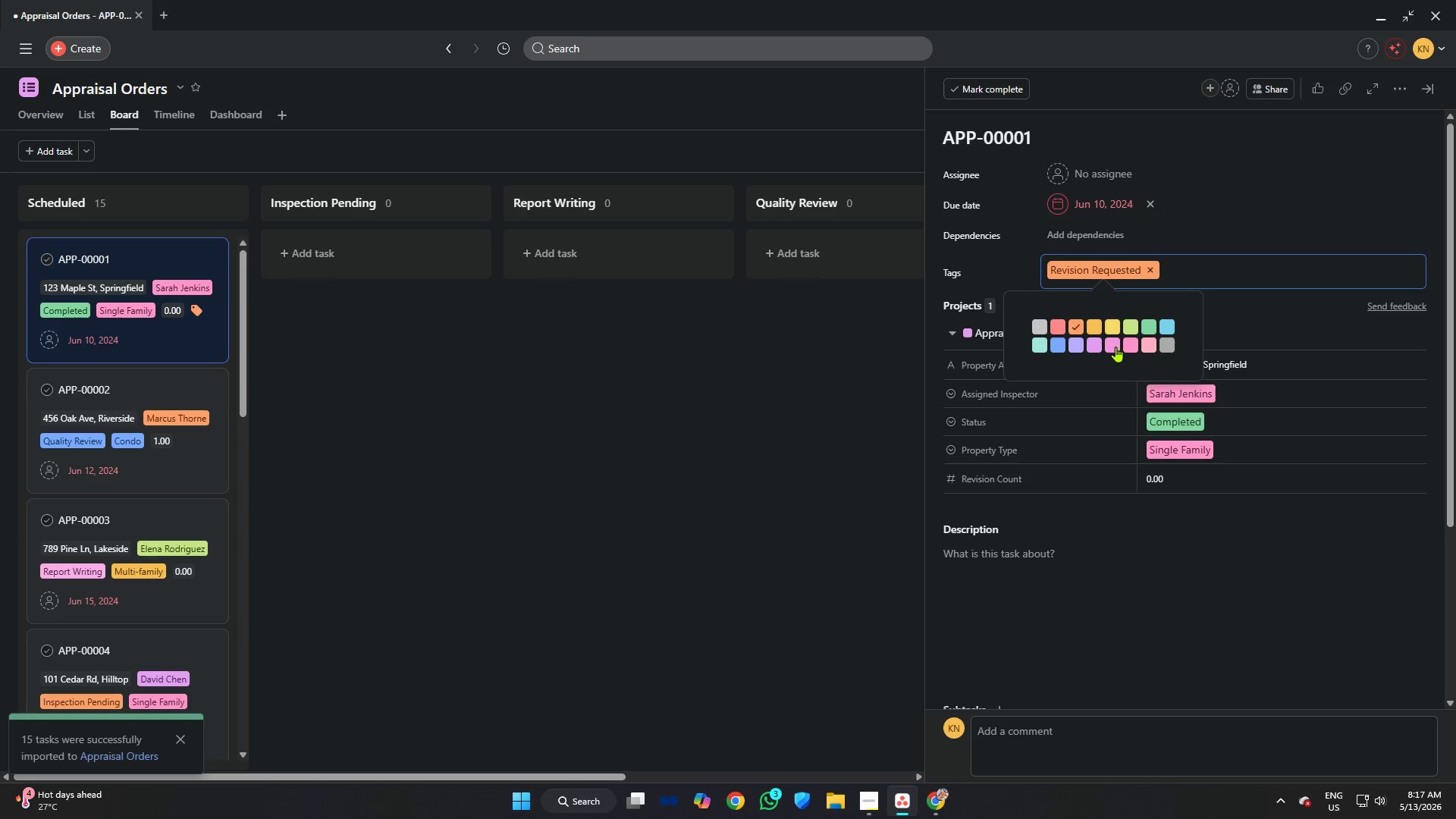 
left_click([1059, 345])
 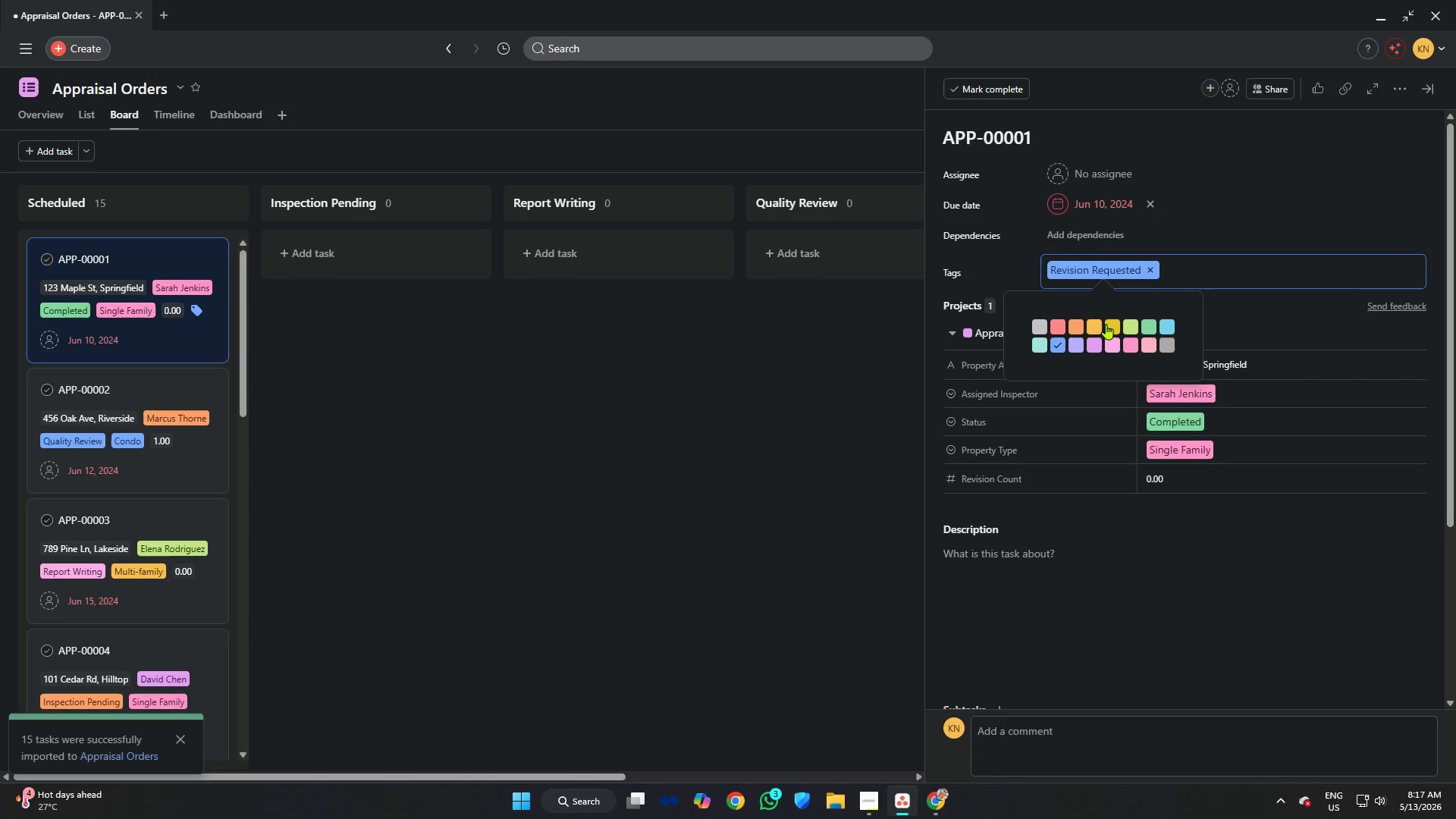 
left_click([1080, 323])
 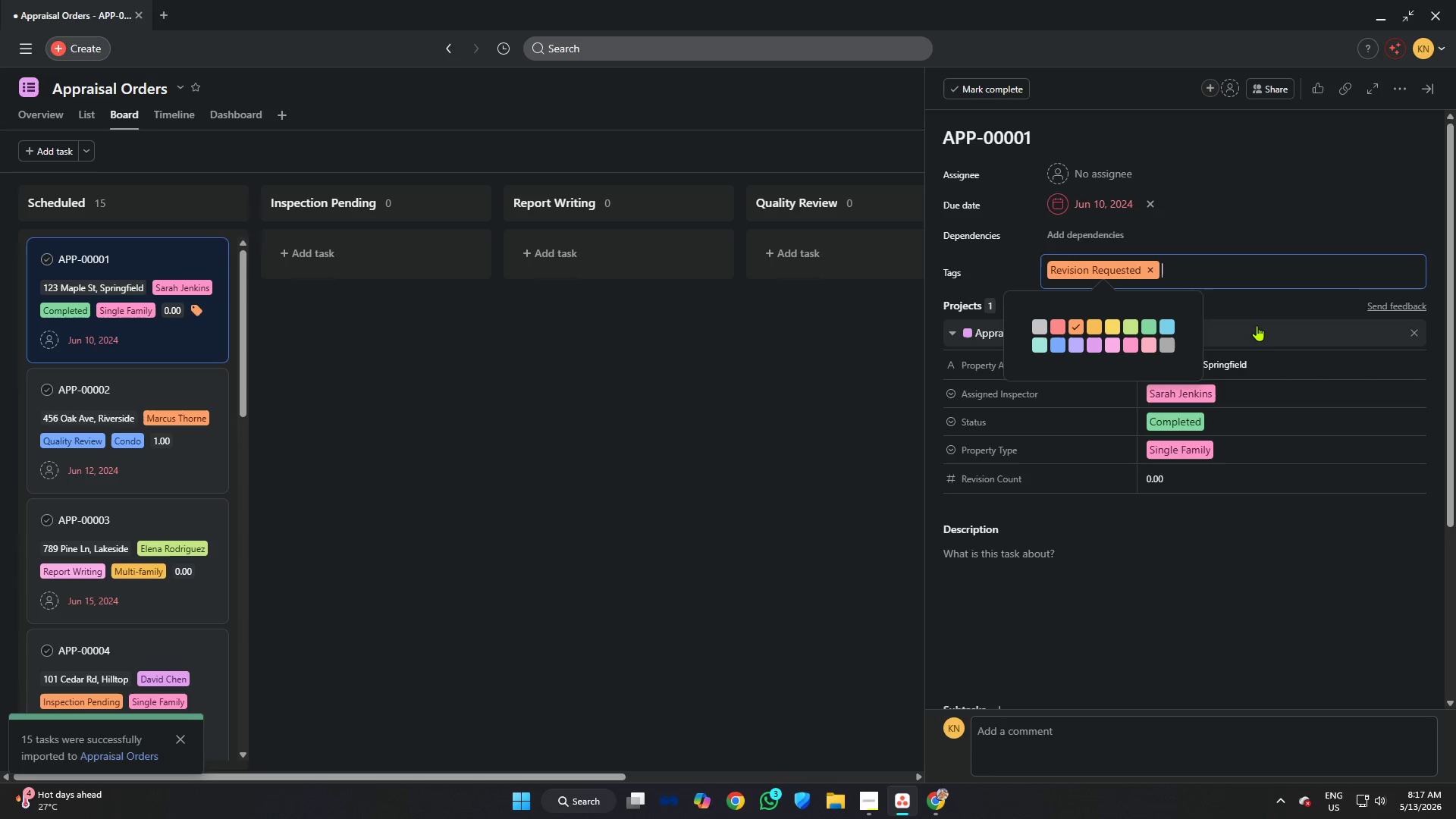 
left_click([1260, 308])
 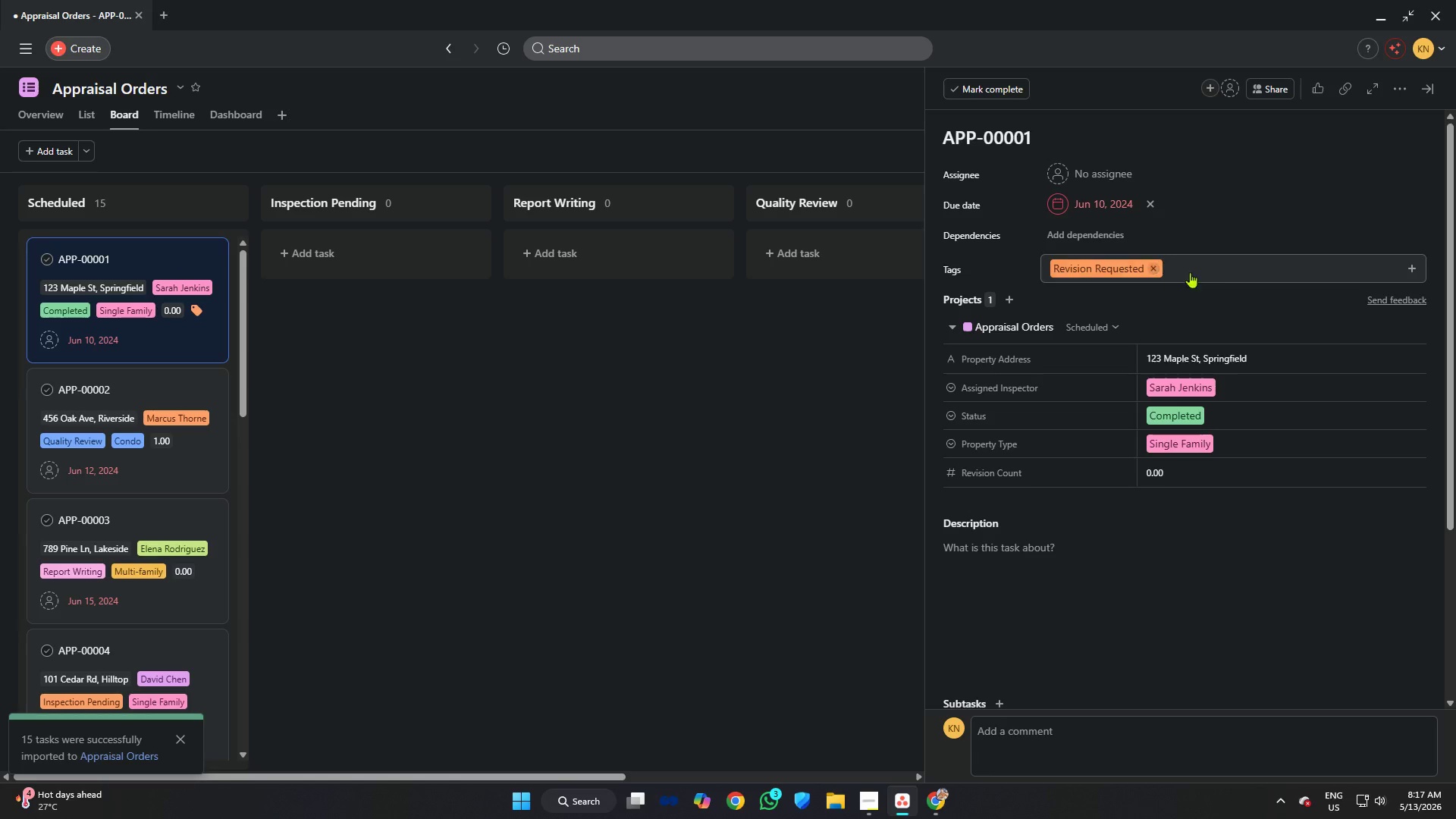 
mouse_move([1383, 249])
 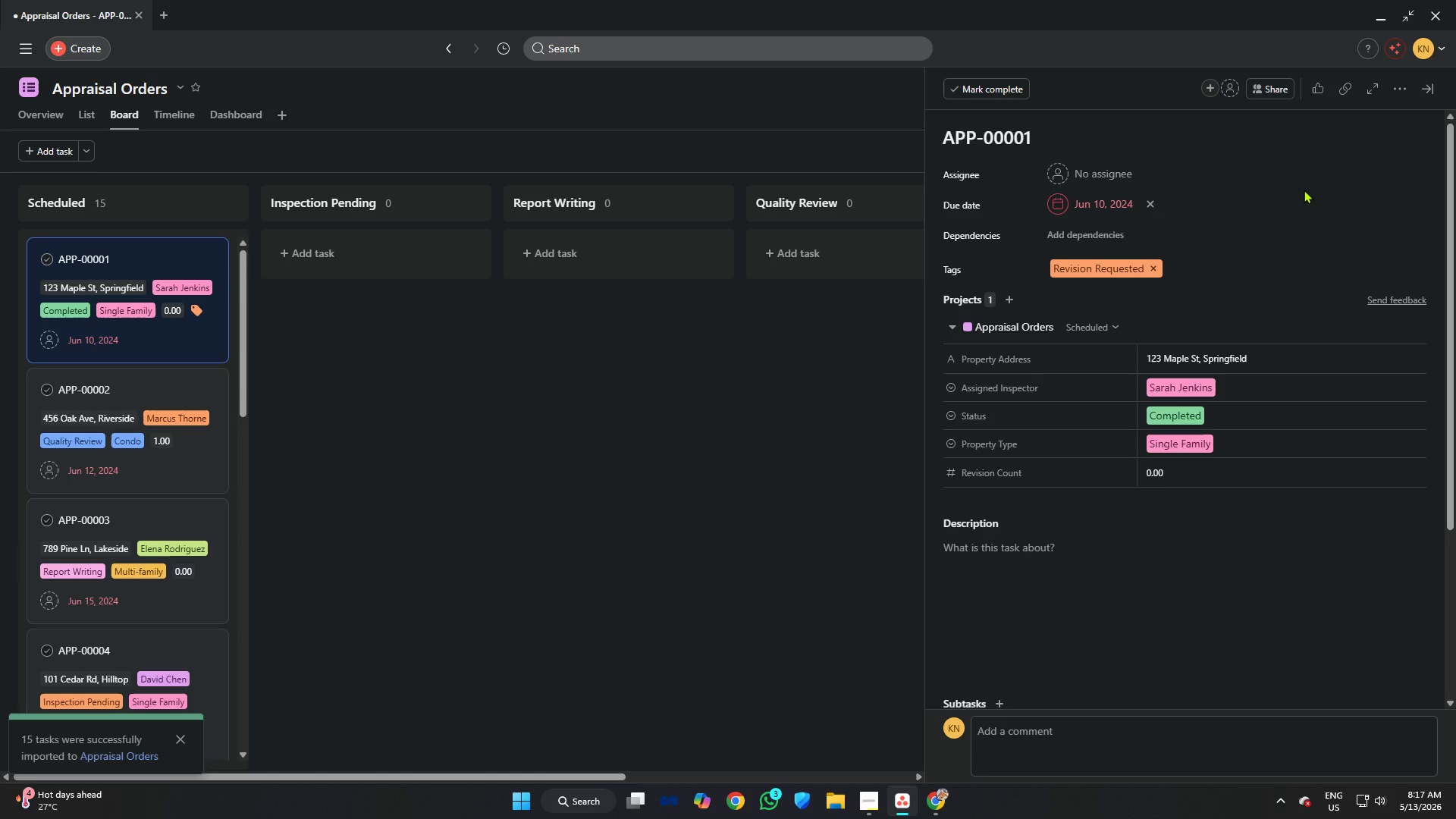 
left_click([1304, 190])
 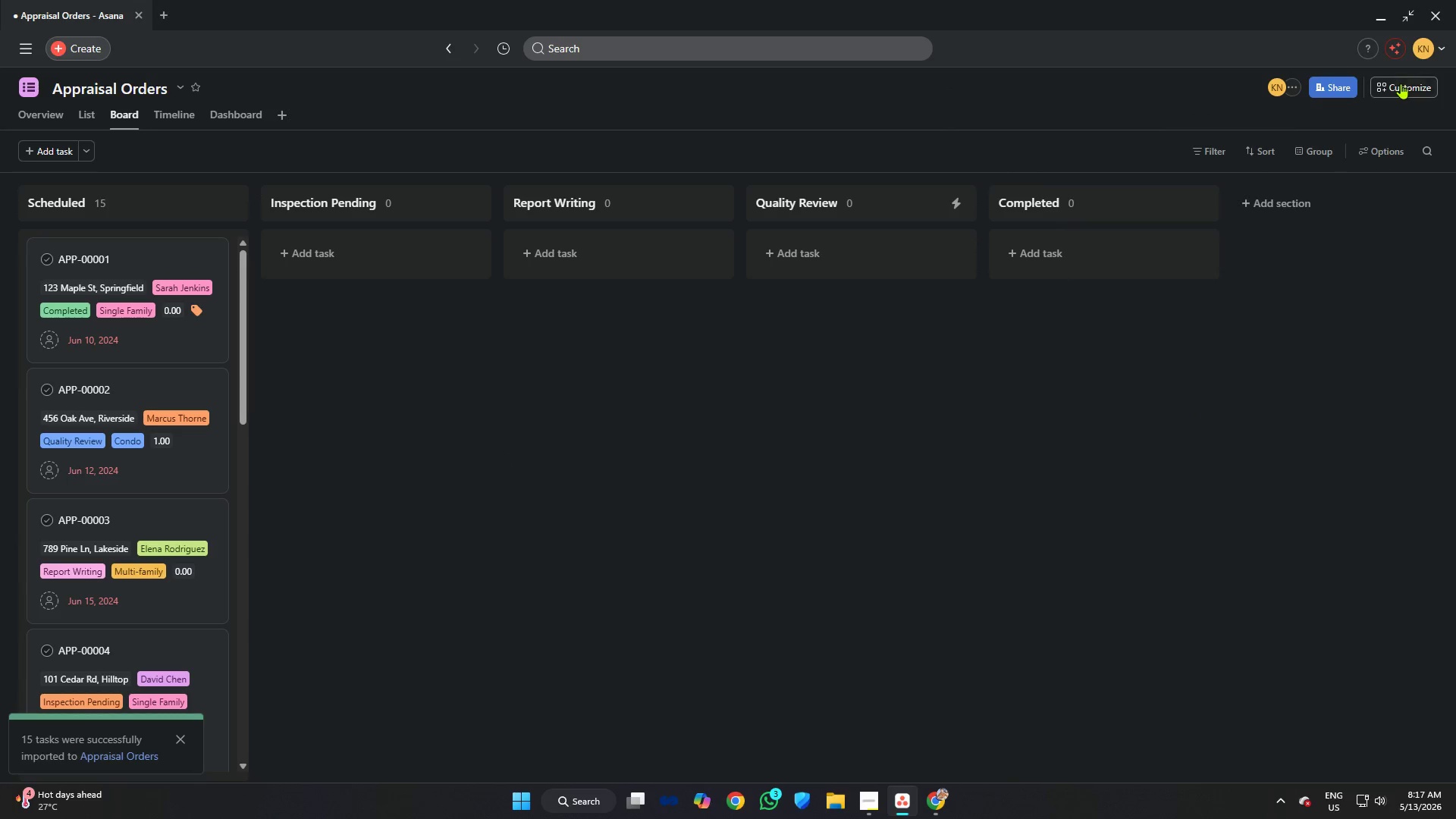 
left_click([1204, 271])
 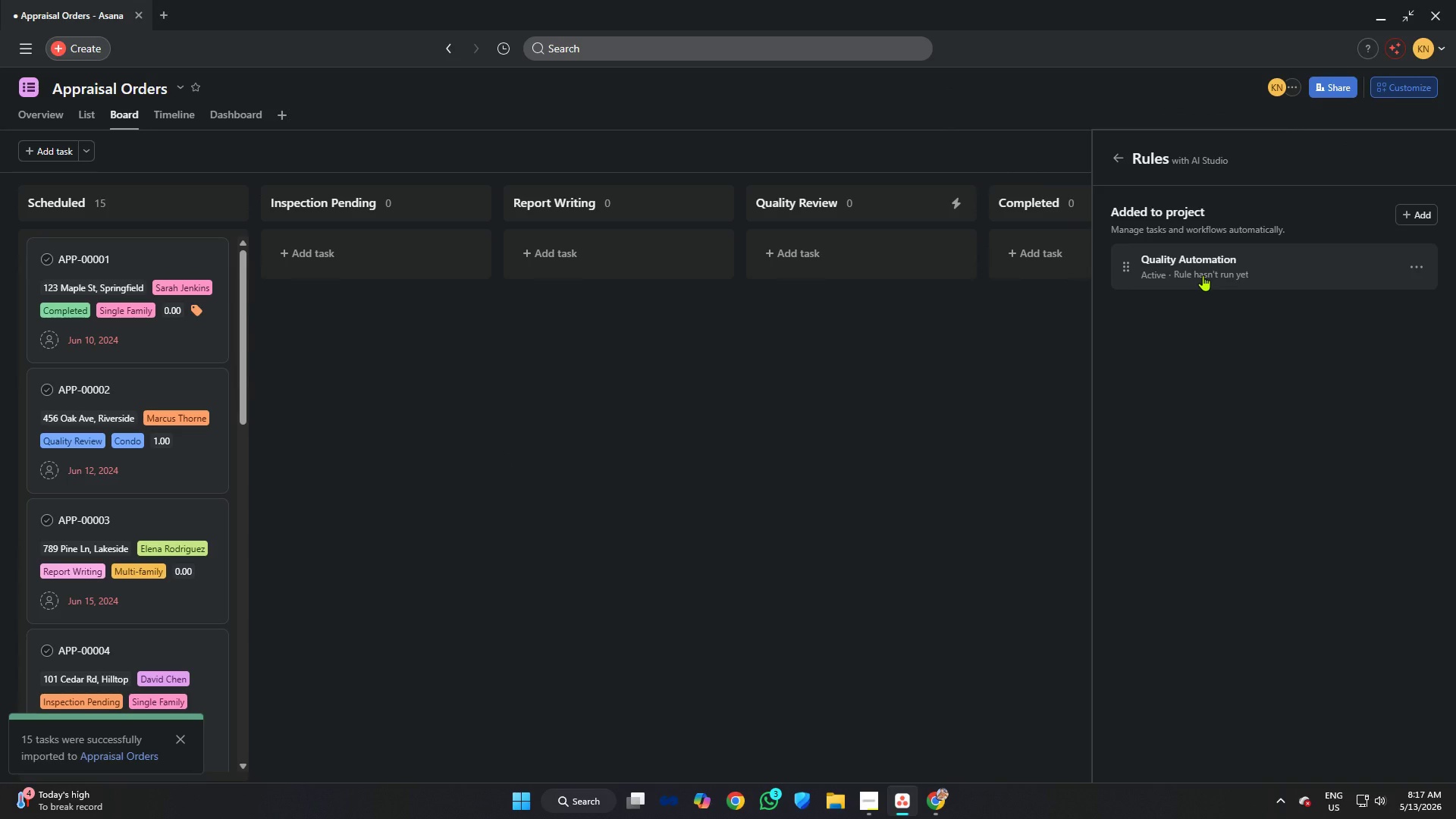 
left_click([1203, 275])
 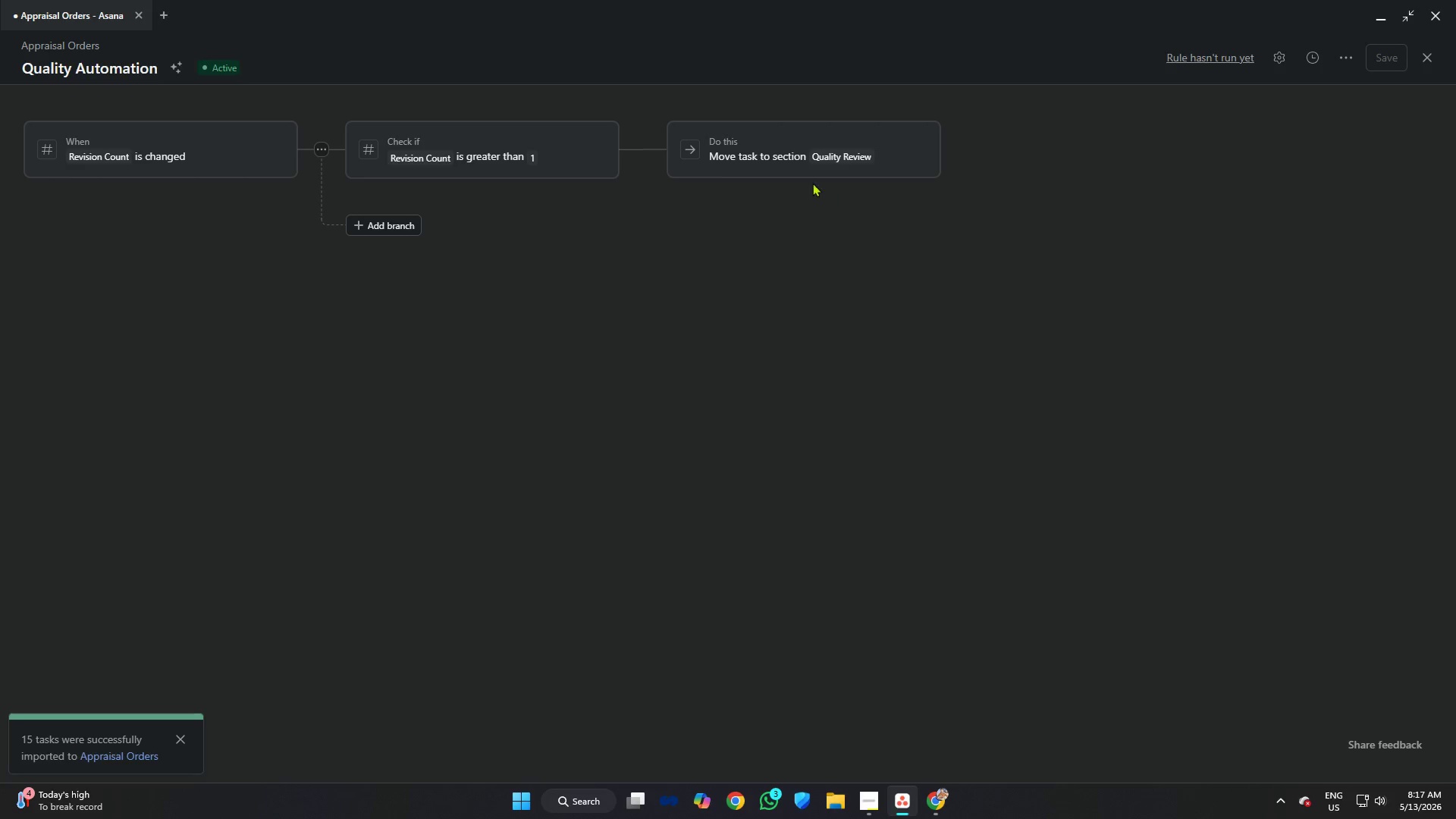 
left_click([801, 179])
 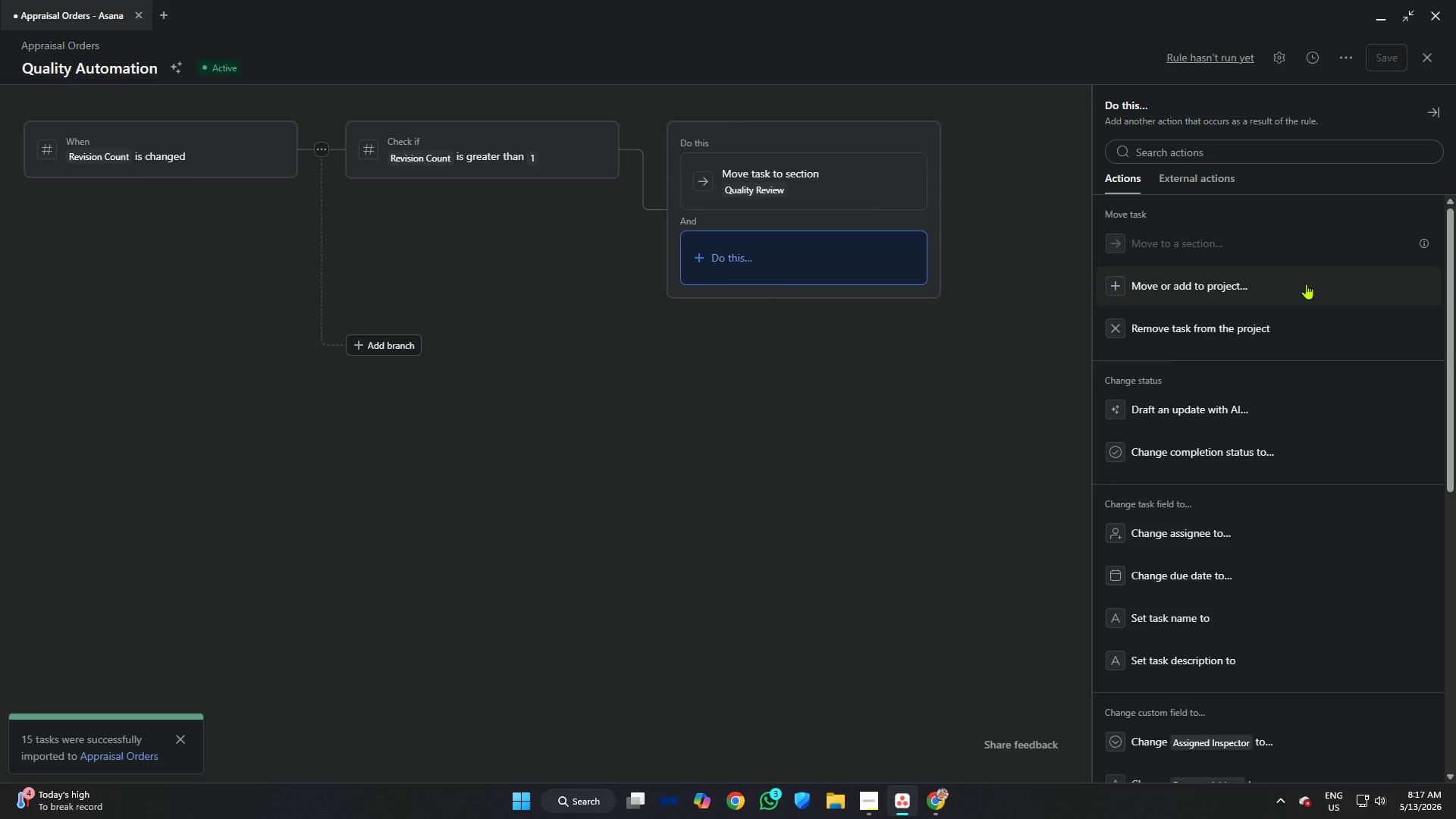 
scroll: coordinate [1227, 388], scroll_direction: down, amount: 7.0
 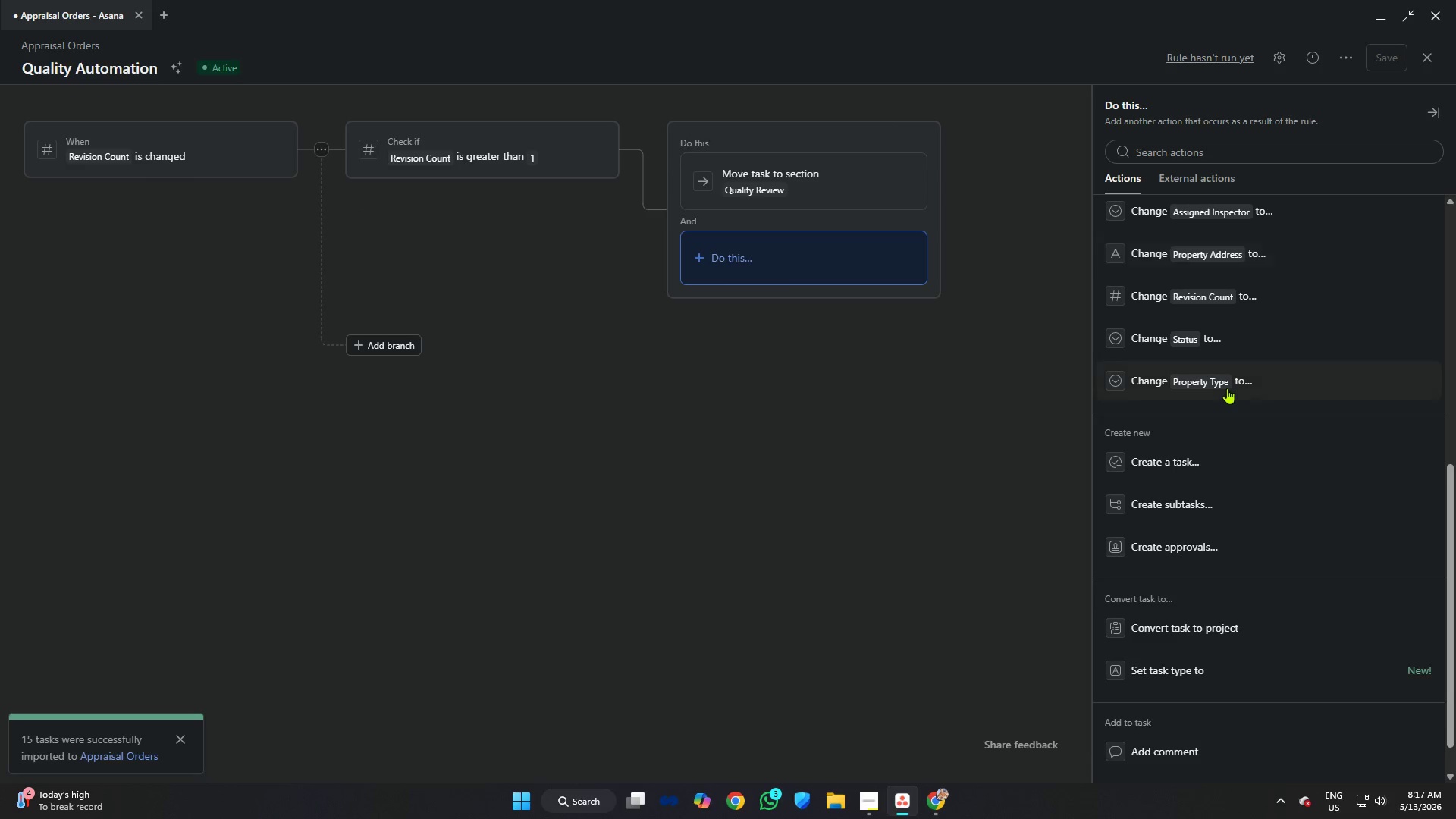 
scroll: coordinate [1247, 381], scroll_direction: down, amount: 9.0
 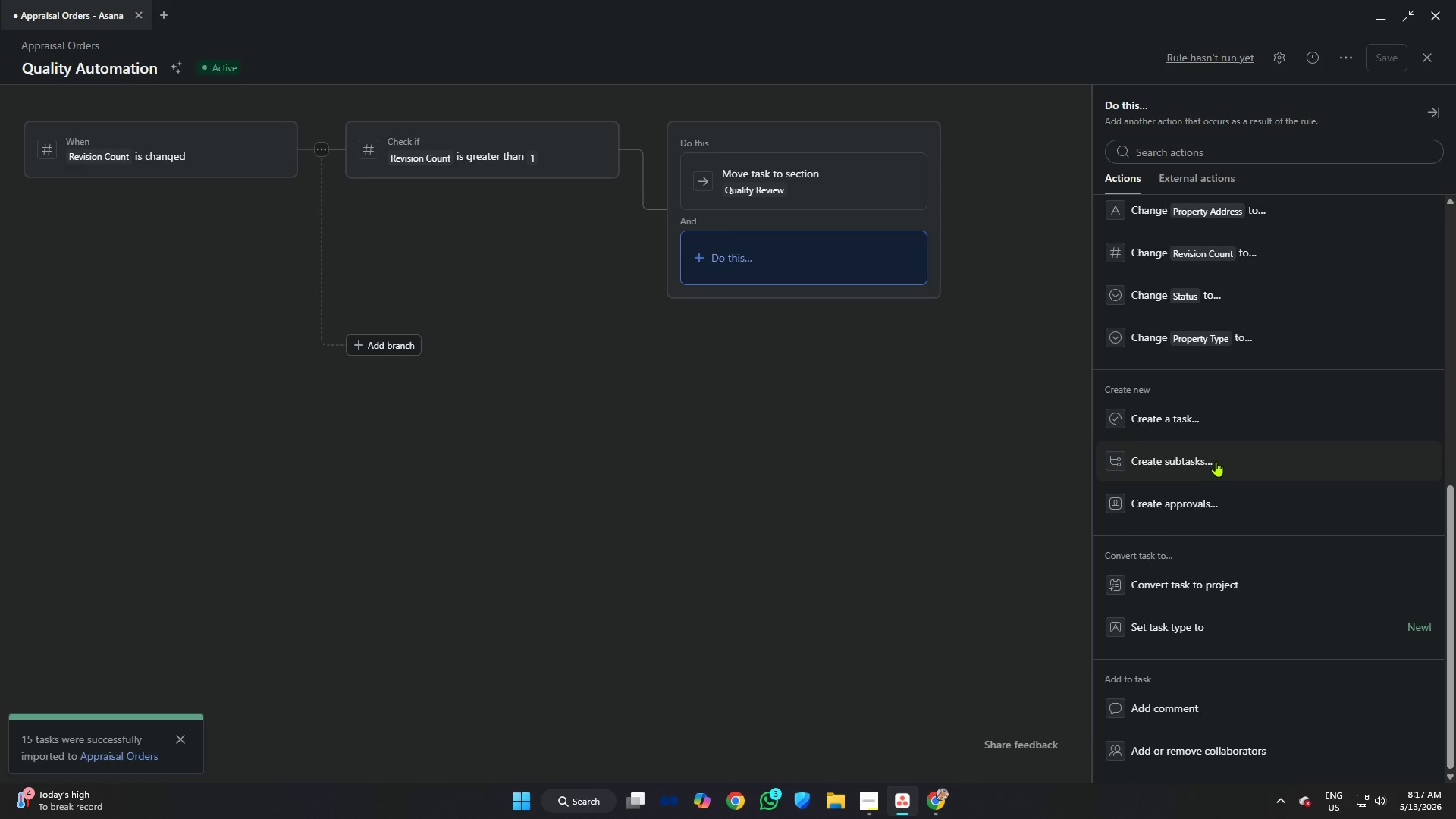 
scroll: coordinate [1199, 342], scroll_direction: up, amount: 13.0
 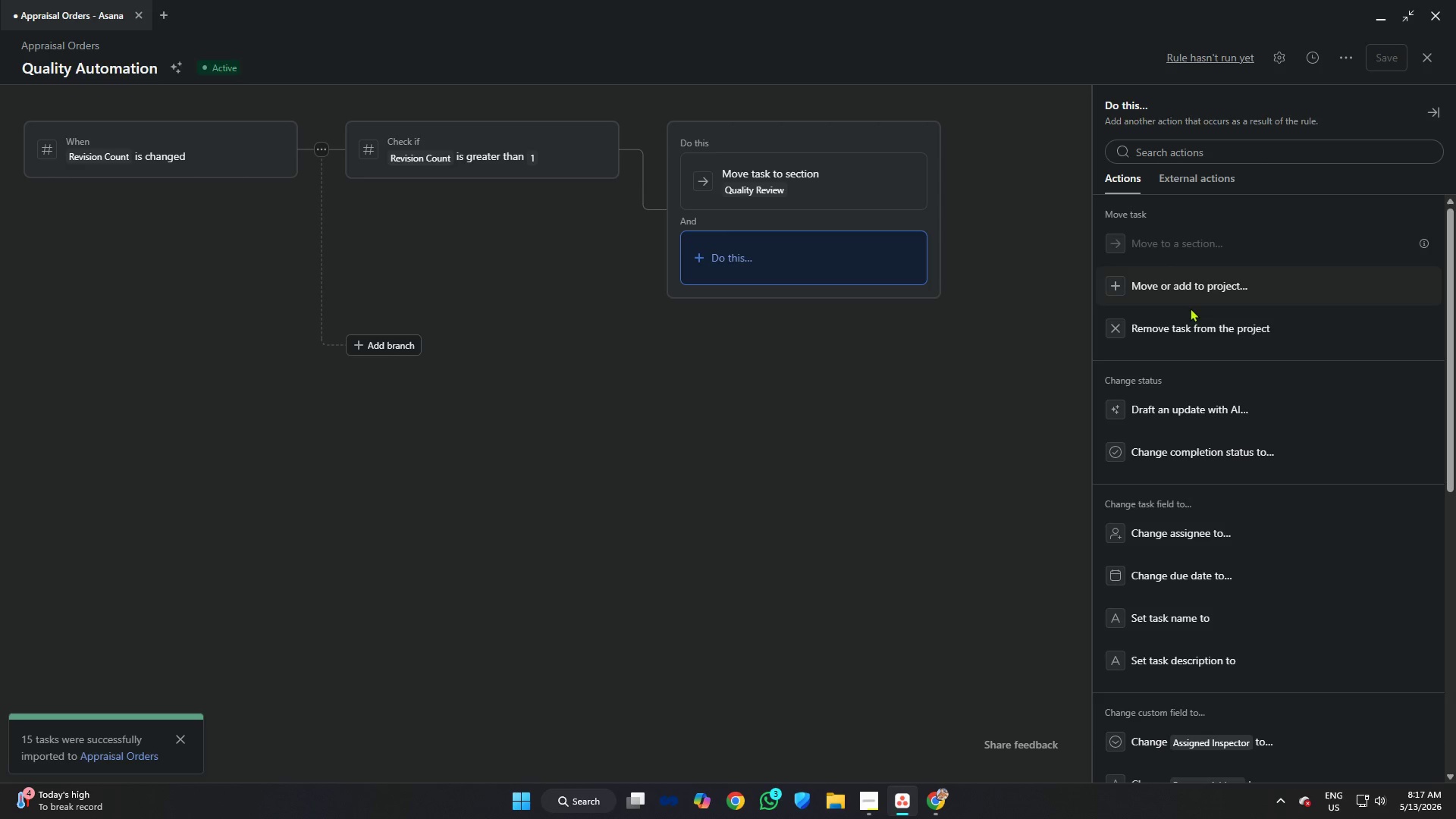 
scroll: coordinate [1182, 334], scroll_direction: down, amount: 8.0
 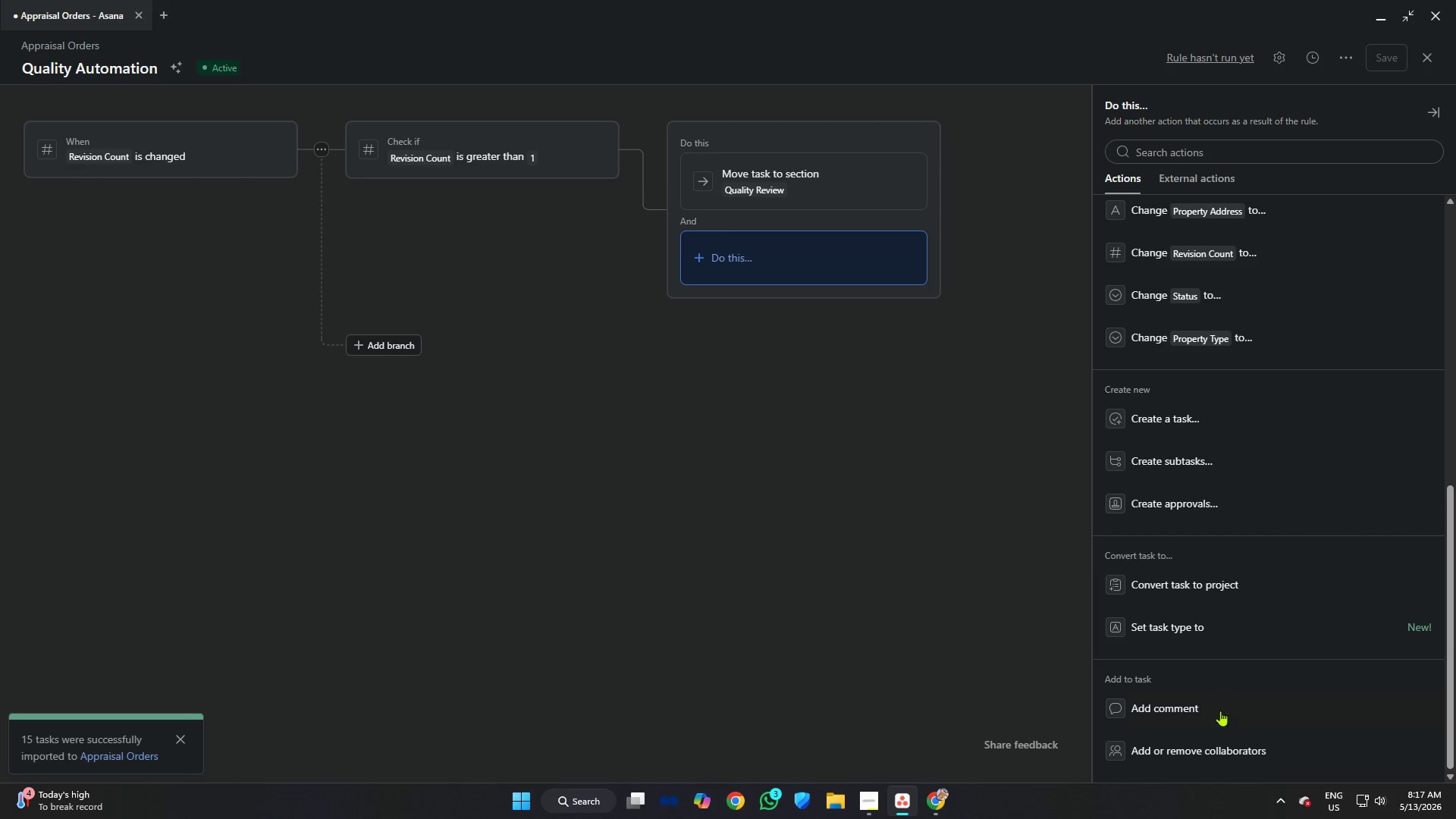 
wait(8.11)
 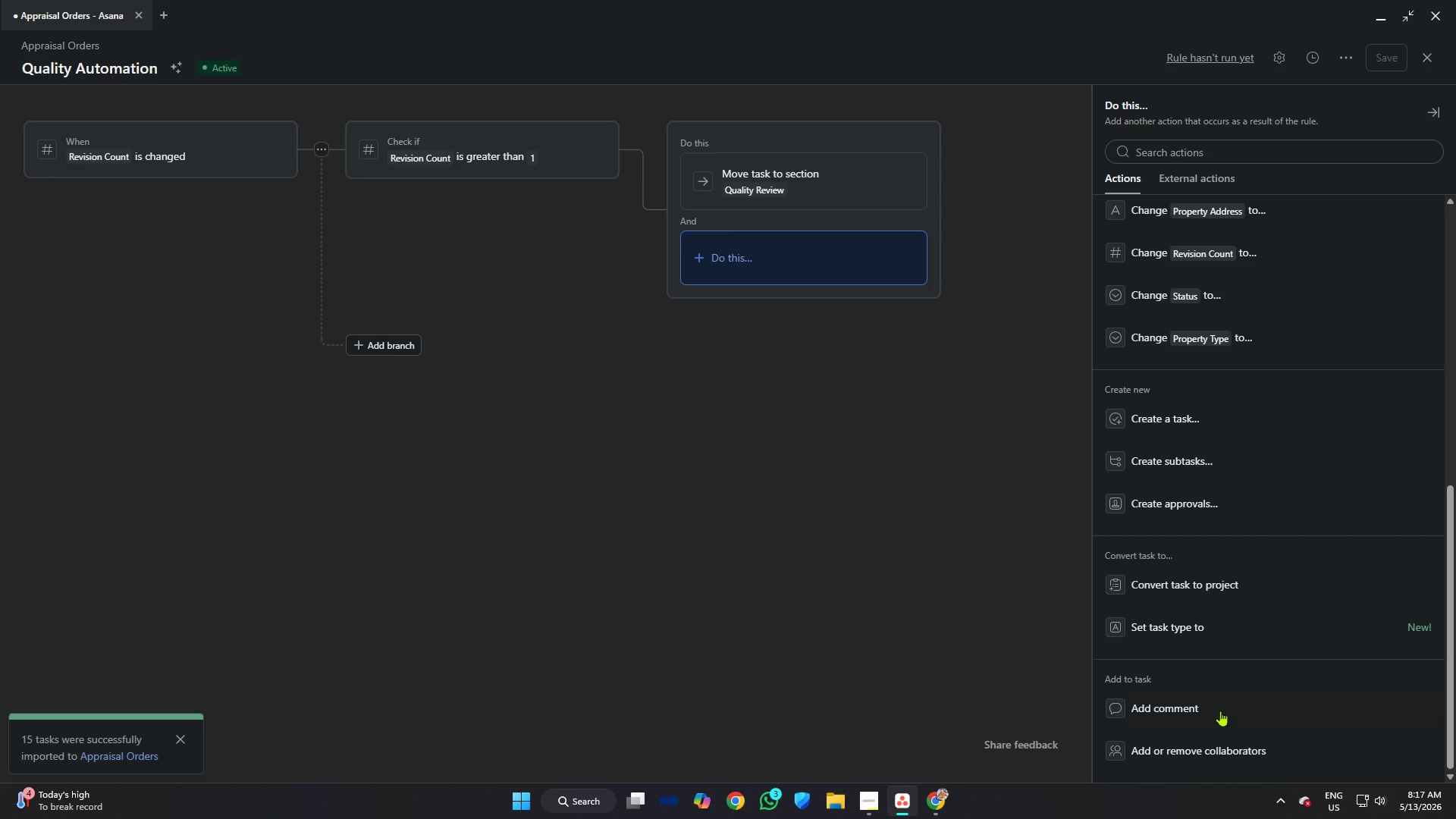 
left_click([1200, 625])
 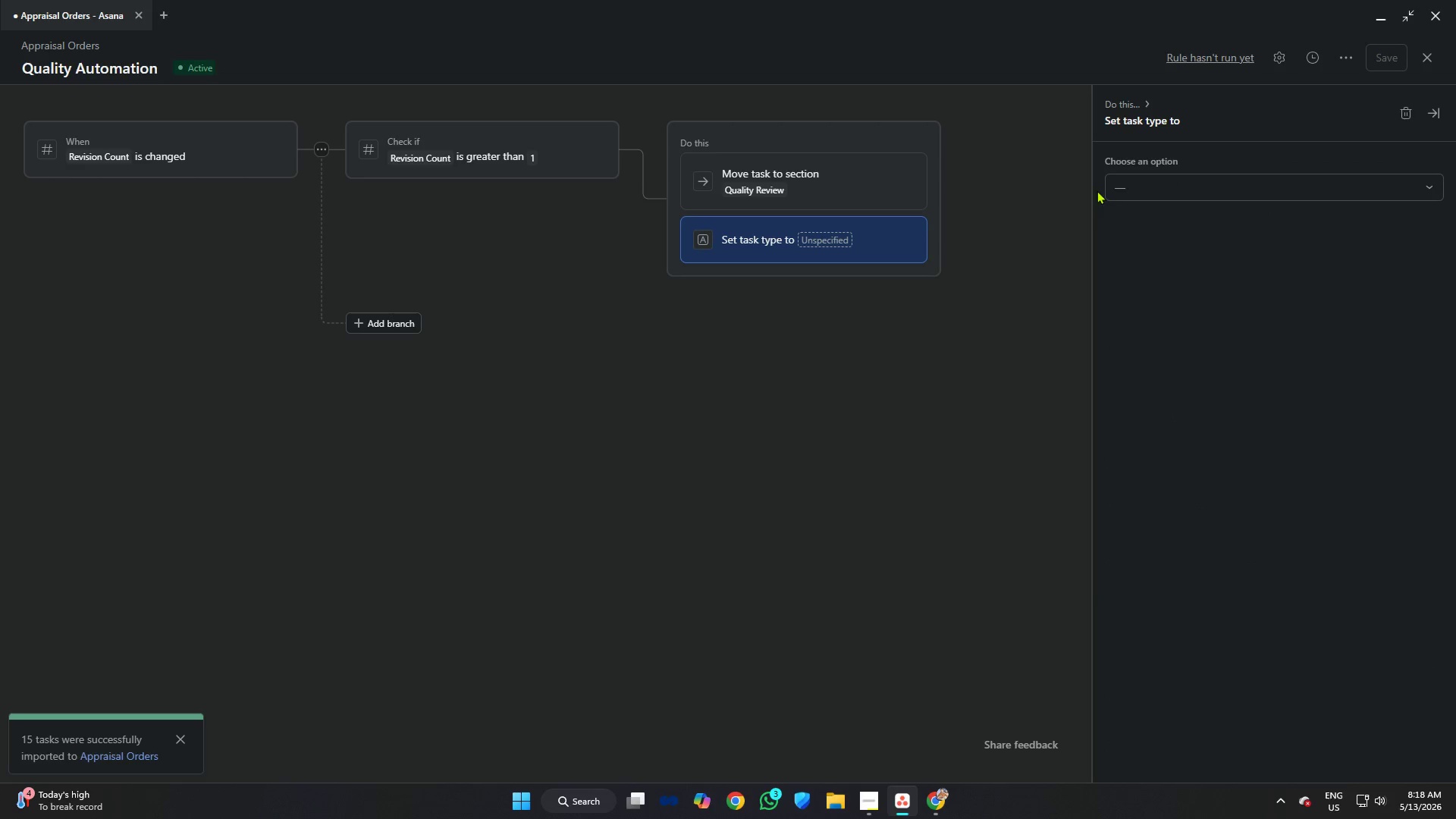 
mouse_move([1117, 206])
 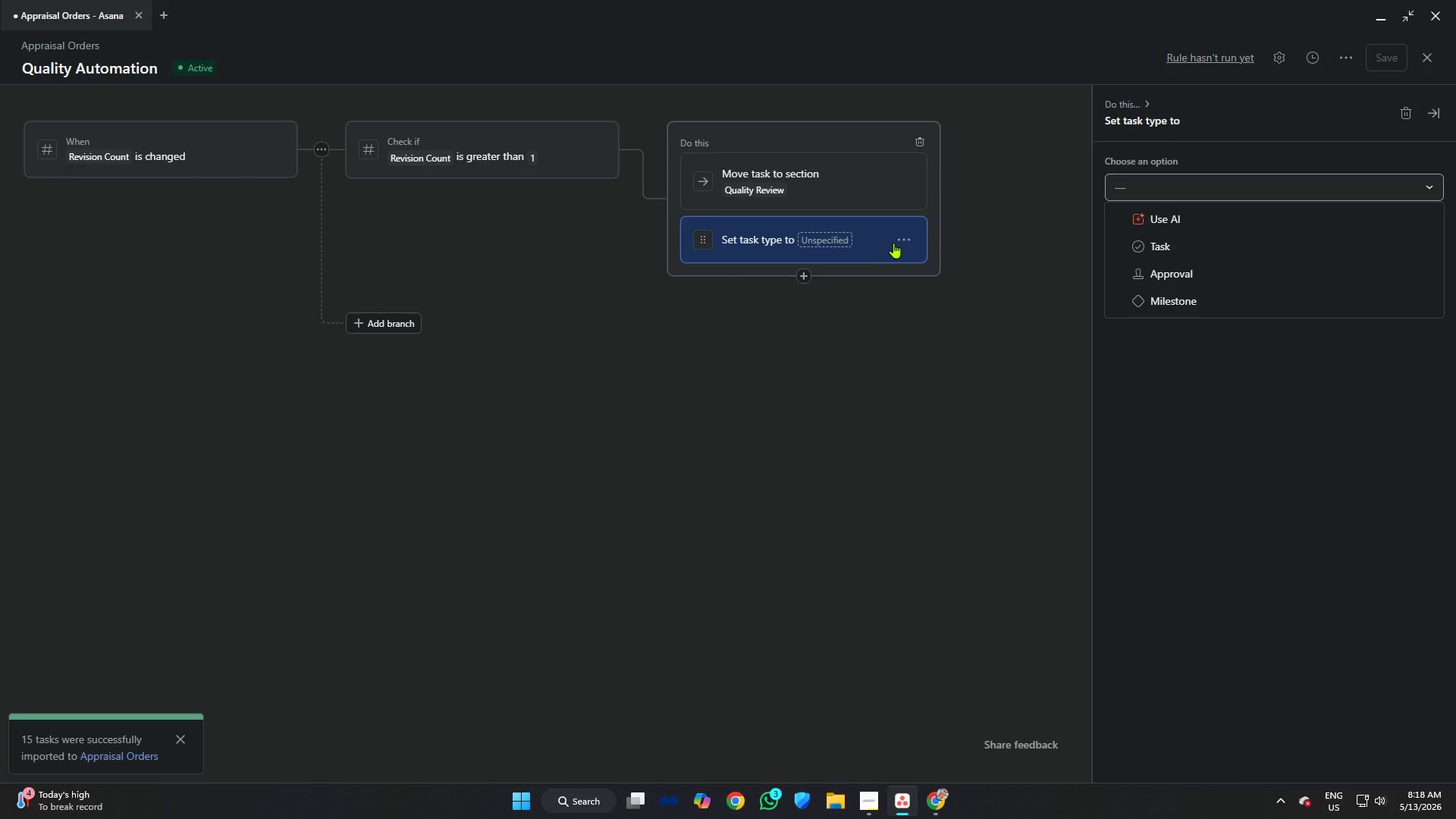 
left_click([899, 237])
 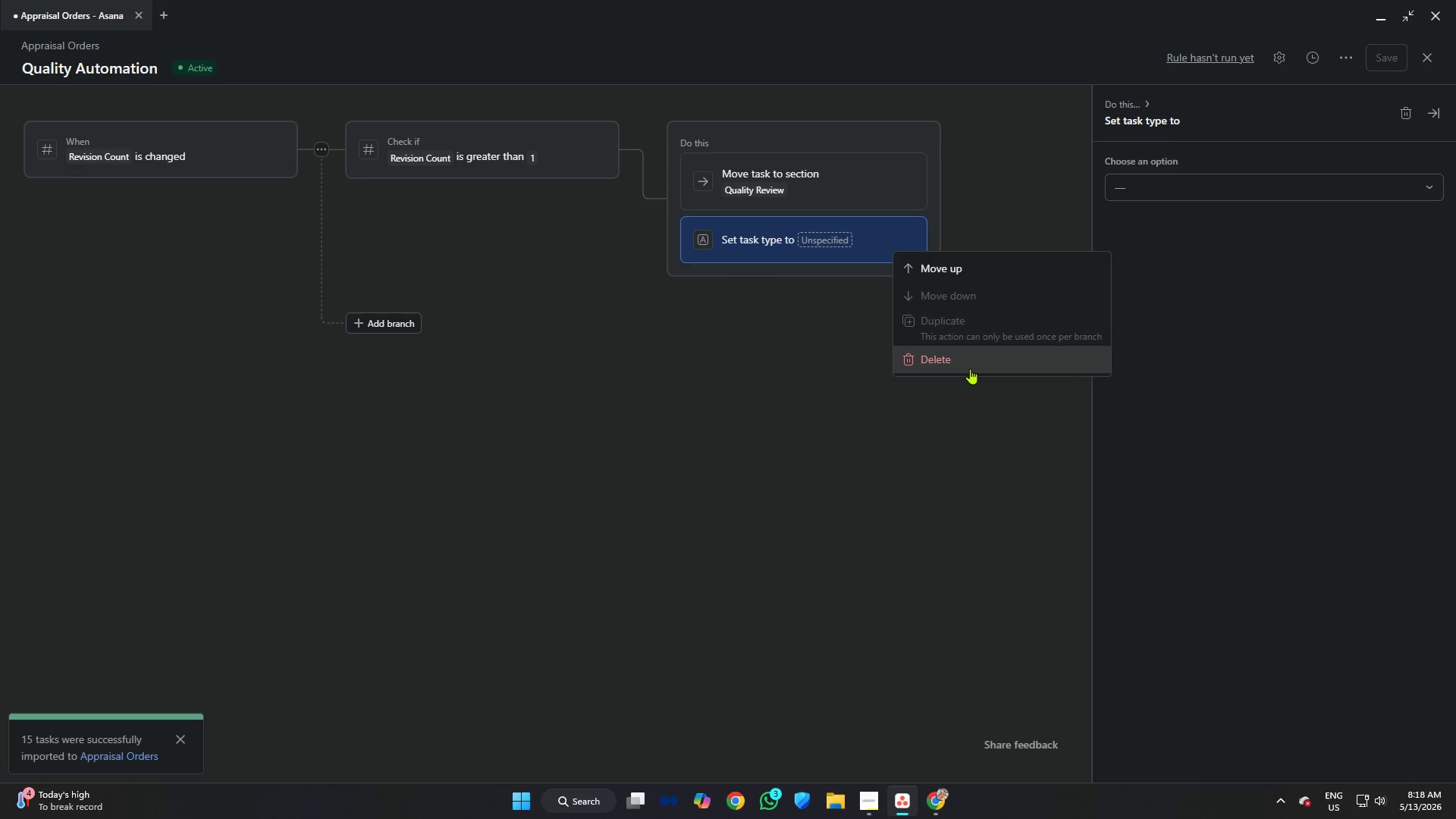 
left_click([968, 355])
 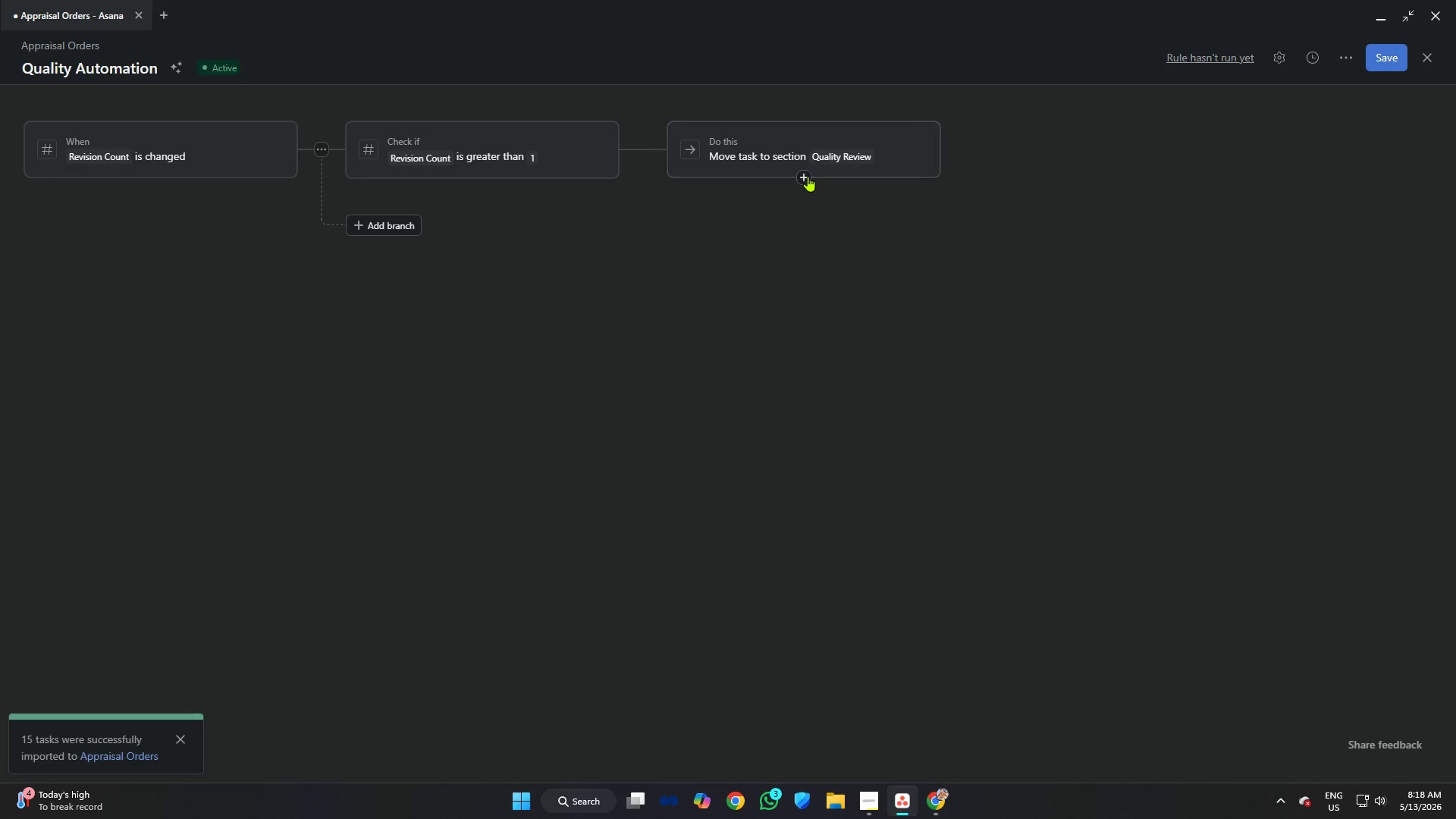 
left_click([801, 174])
 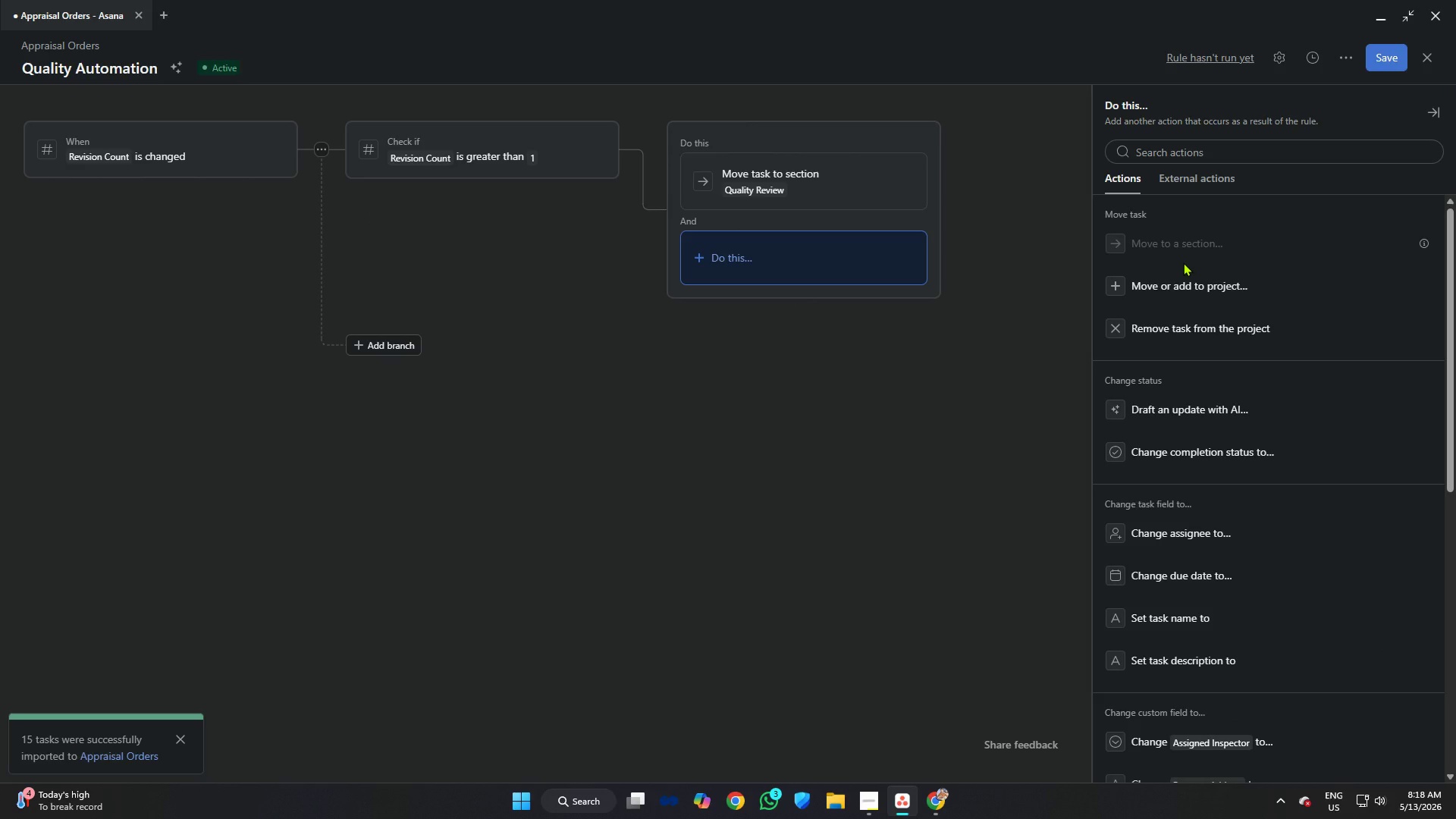 
scroll: coordinate [1185, 262], scroll_direction: down, amount: 9.0
 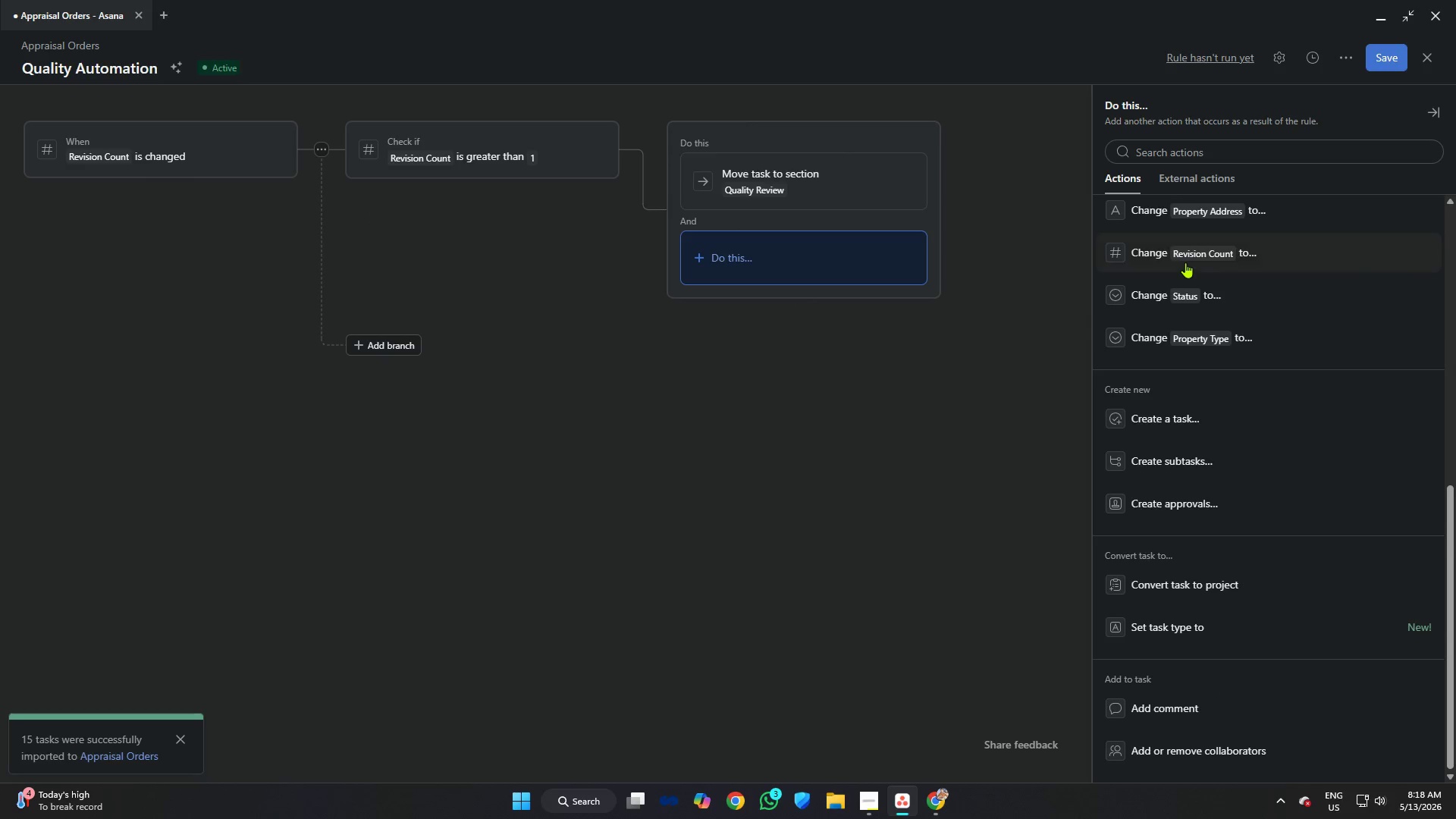 
scroll: coordinate [1189, 293], scroll_direction: up, amount: 5.0
 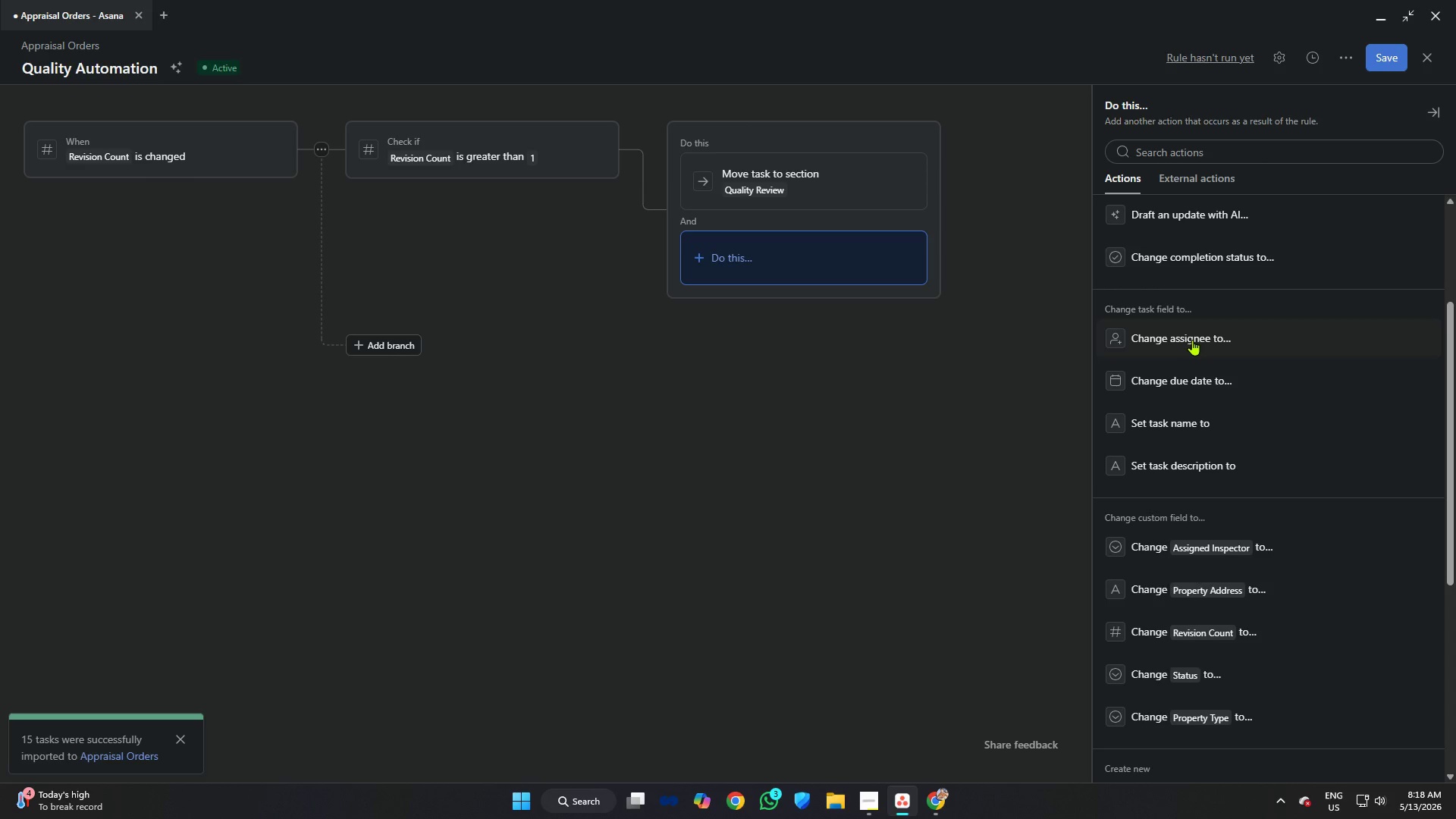 
scroll: coordinate [1175, 434], scroll_direction: down, amount: 5.0
 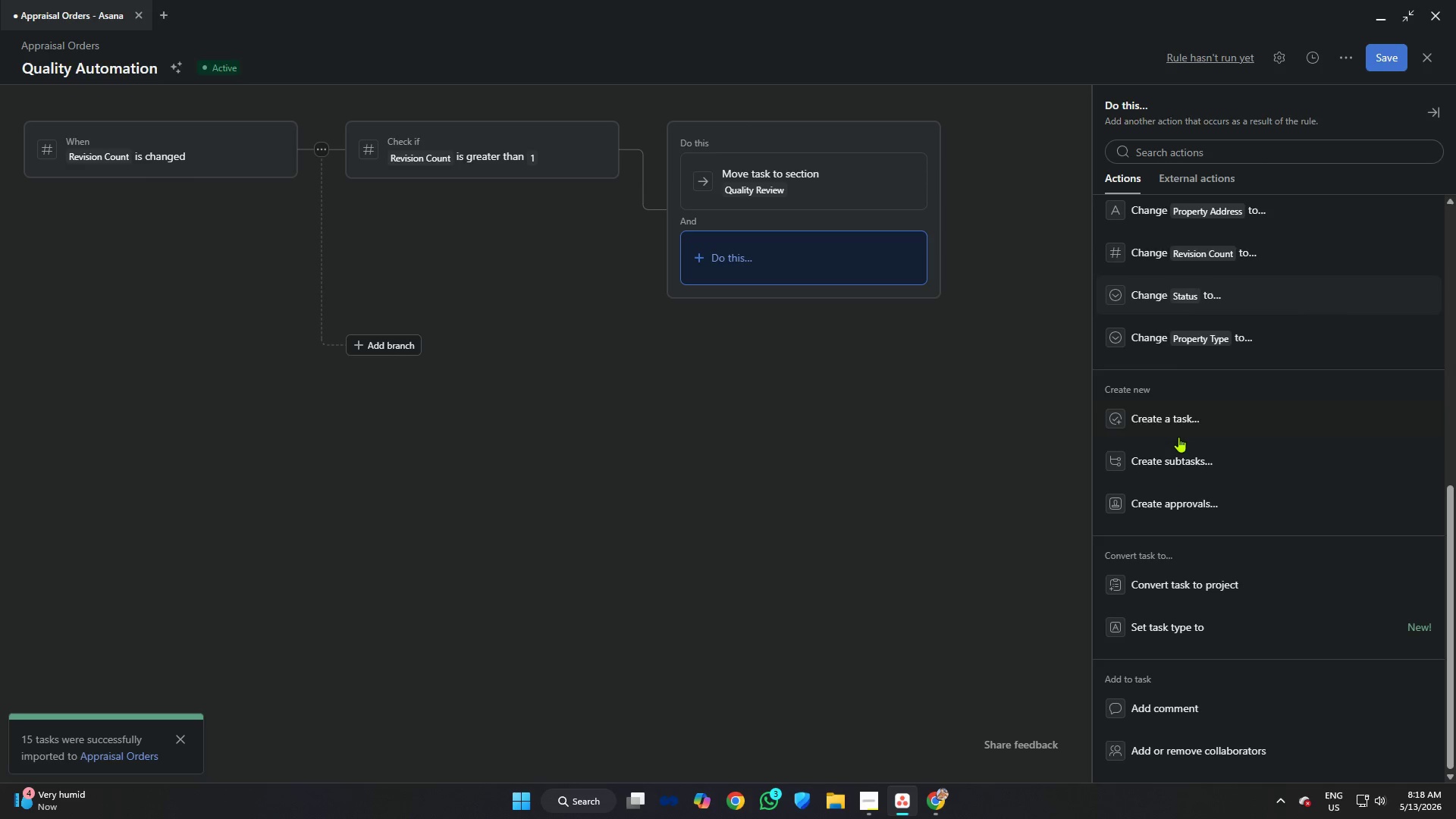 
mouse_move([1178, 455])
 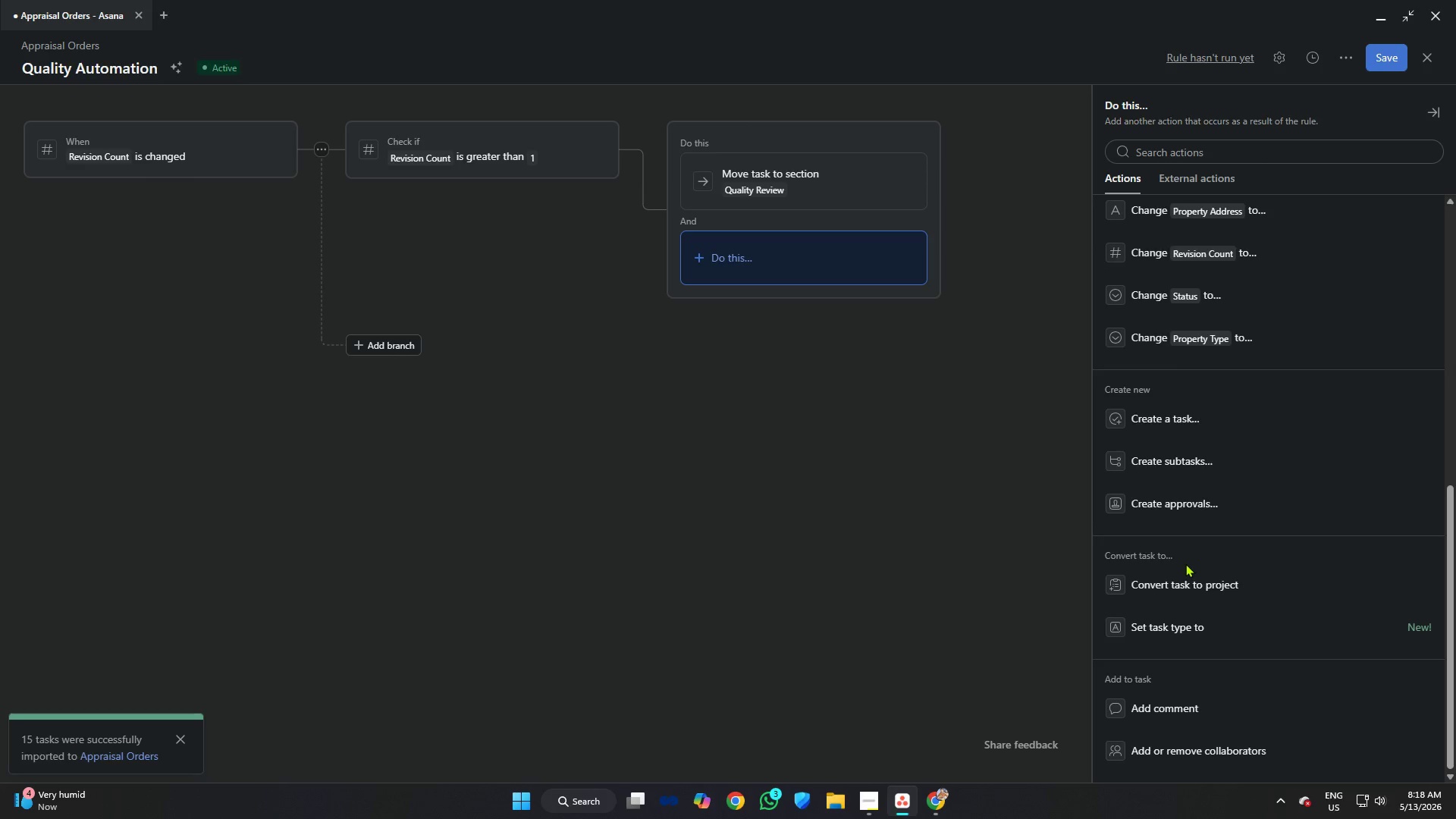 
scroll: coordinate [1168, 558], scroll_direction: down, amount: 5.0
 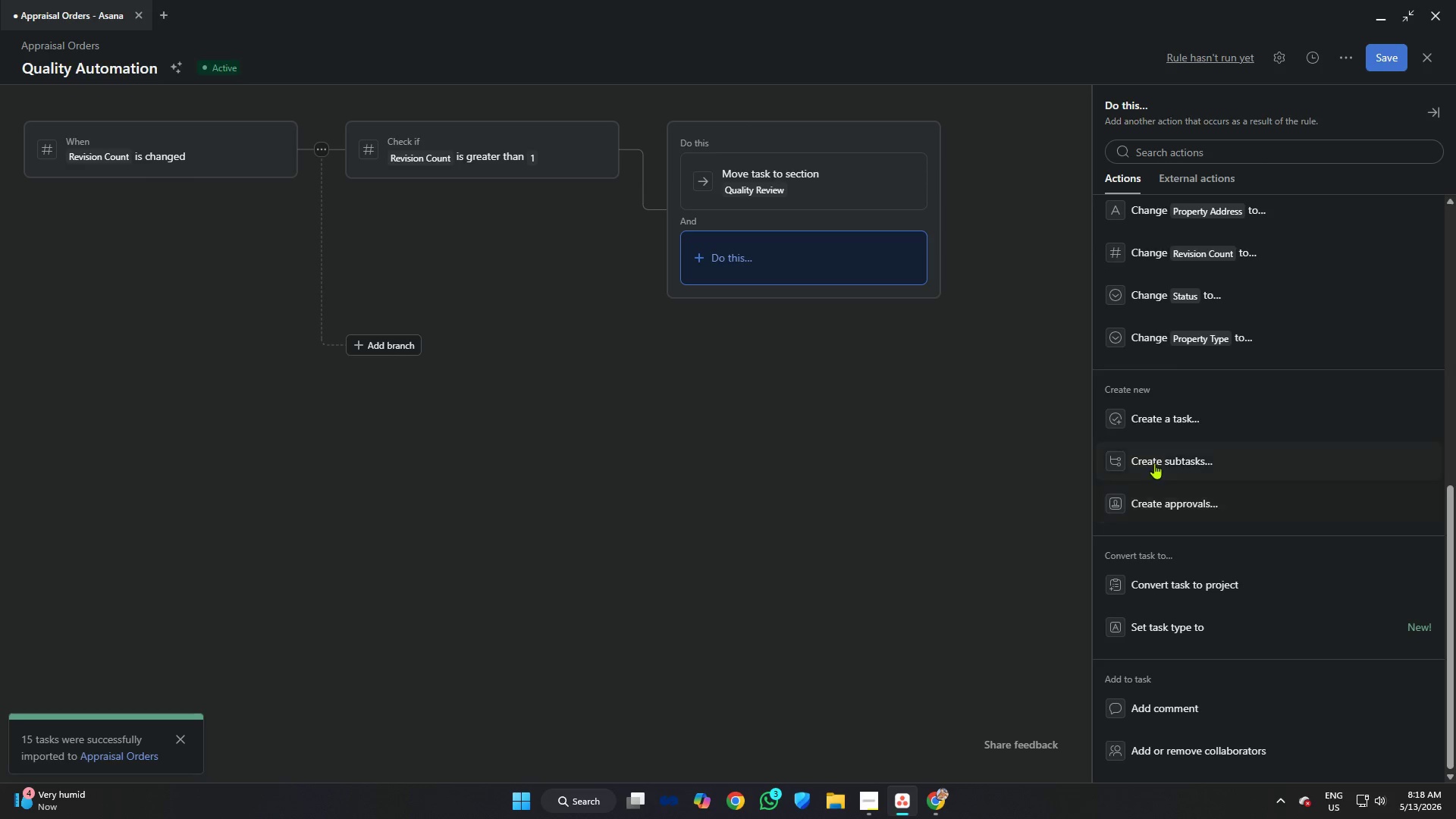 
left_click([1156, 460])
 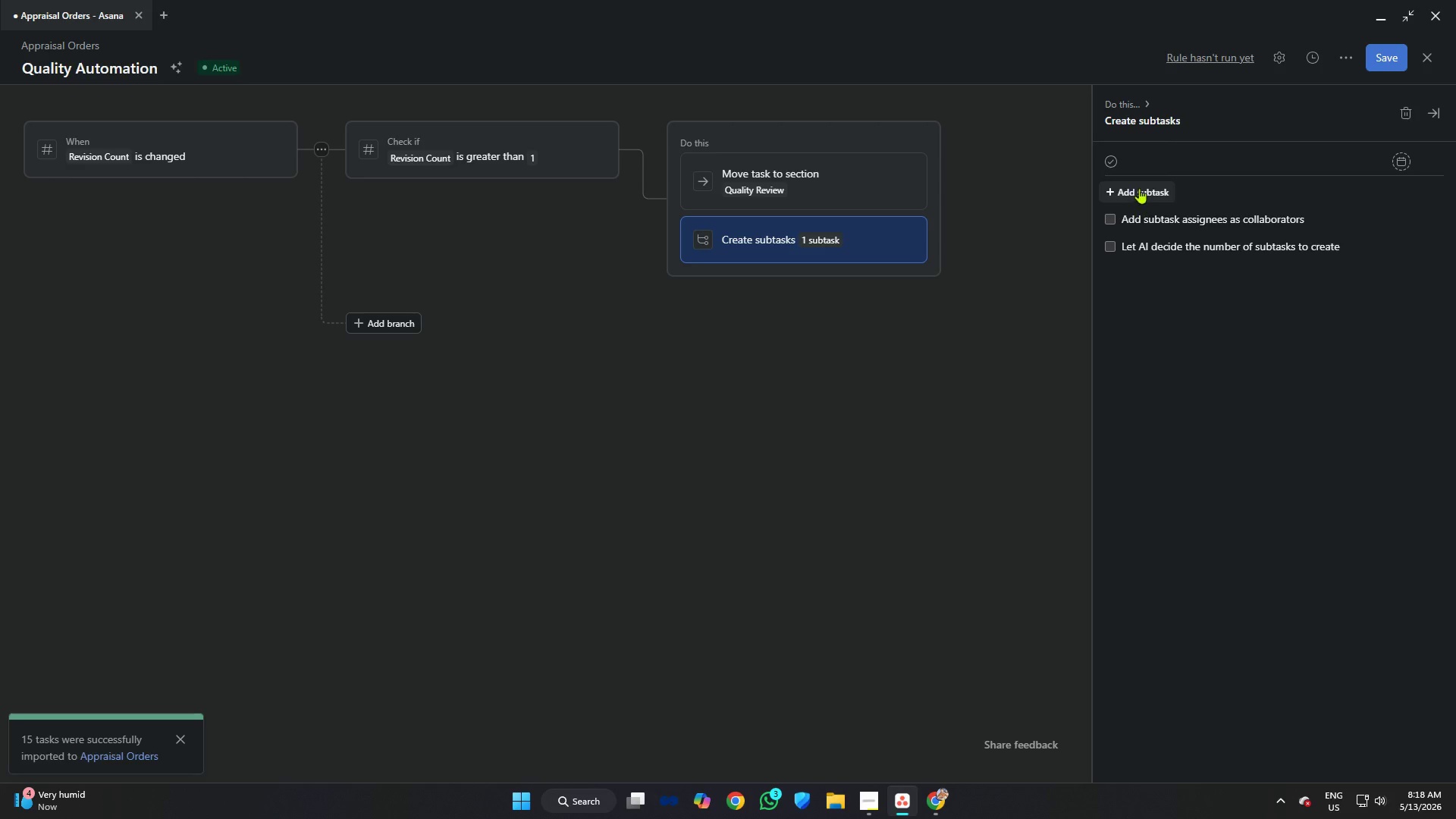 
left_click([1153, 154])
 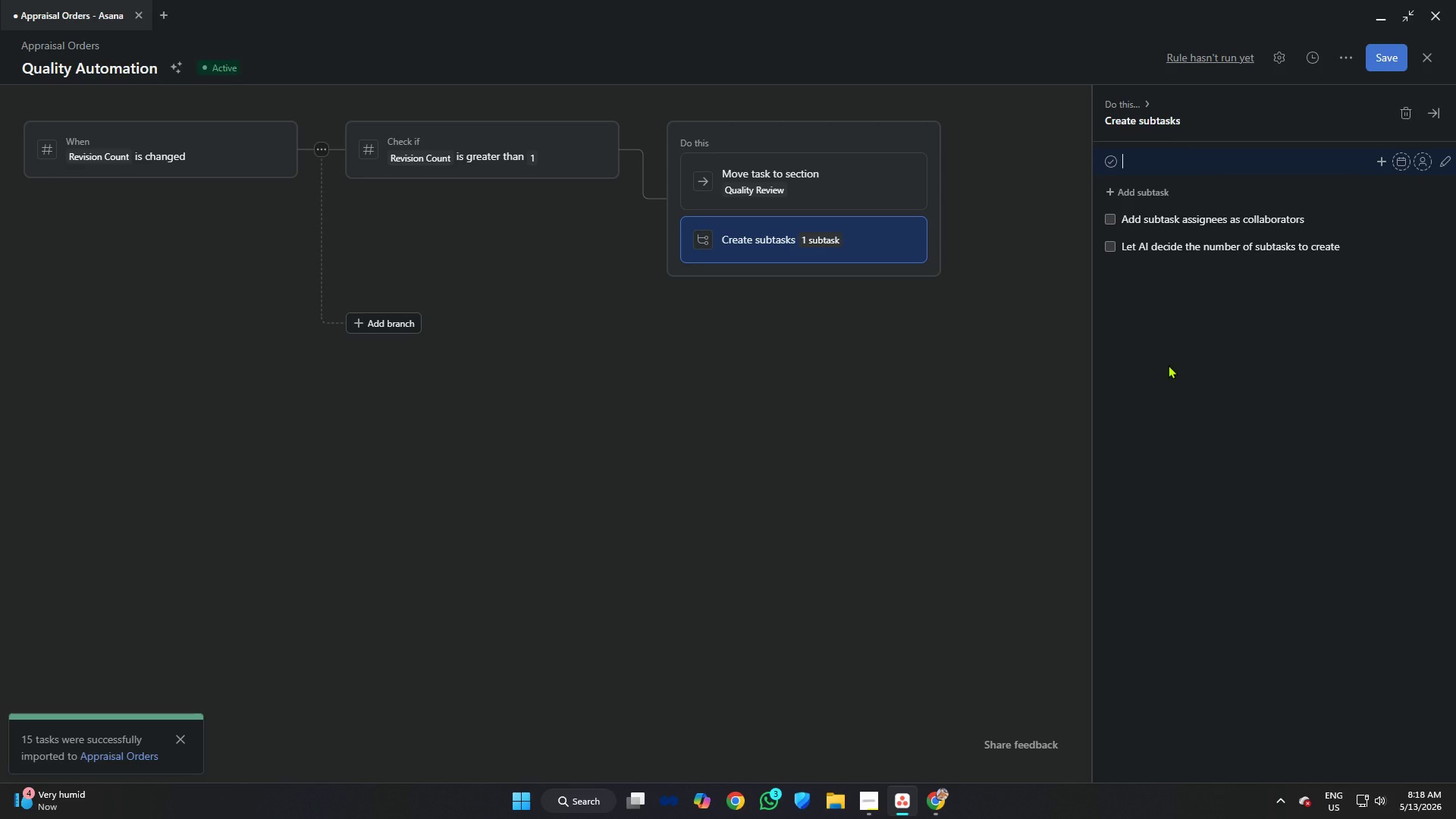 
type(T)
key(Backspace)
type(Revids)
key(Backspace)
key(Backspace)
type(sion Requested)
 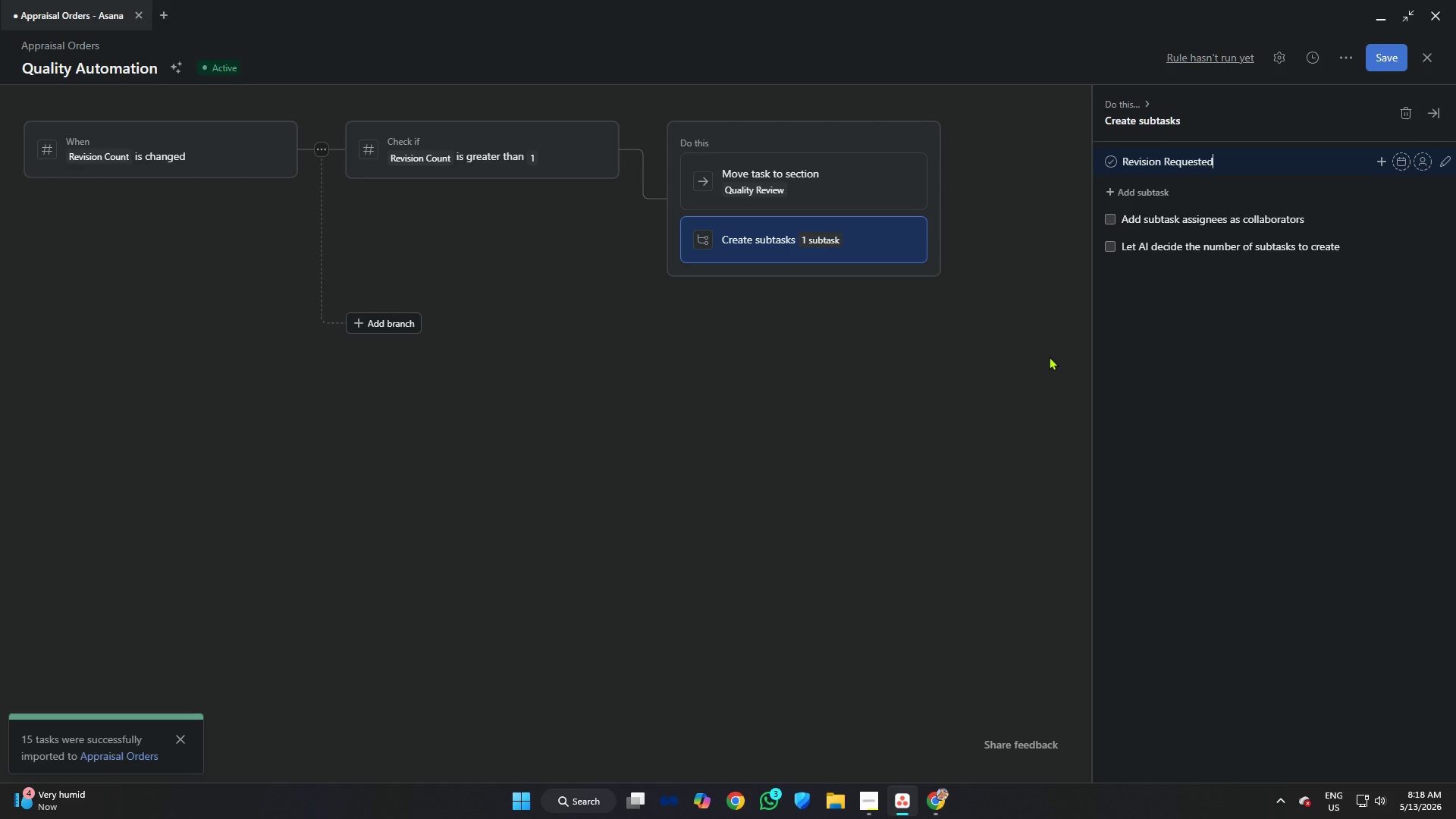 
wait(7.61)
 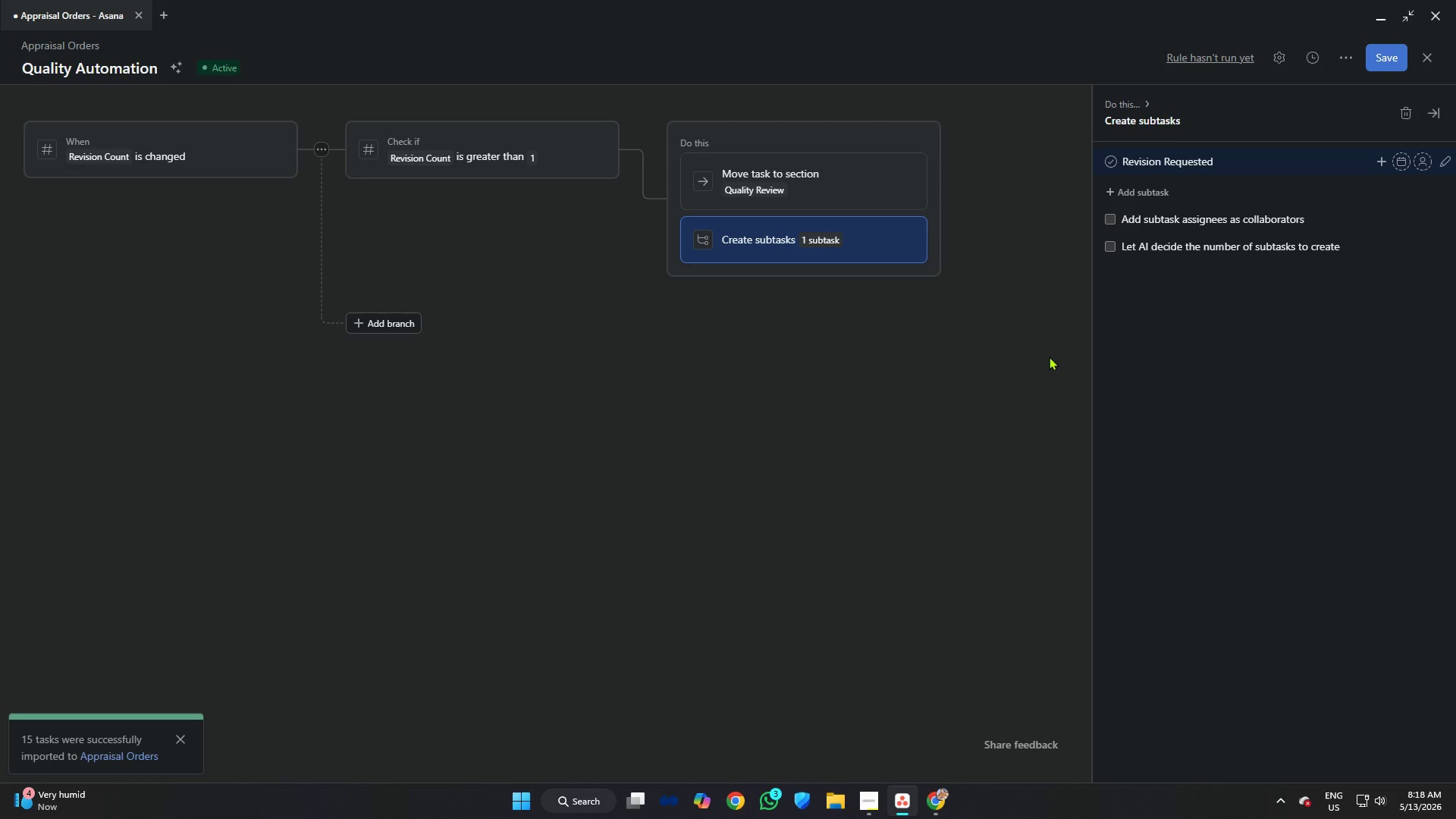 
key(Enter)
 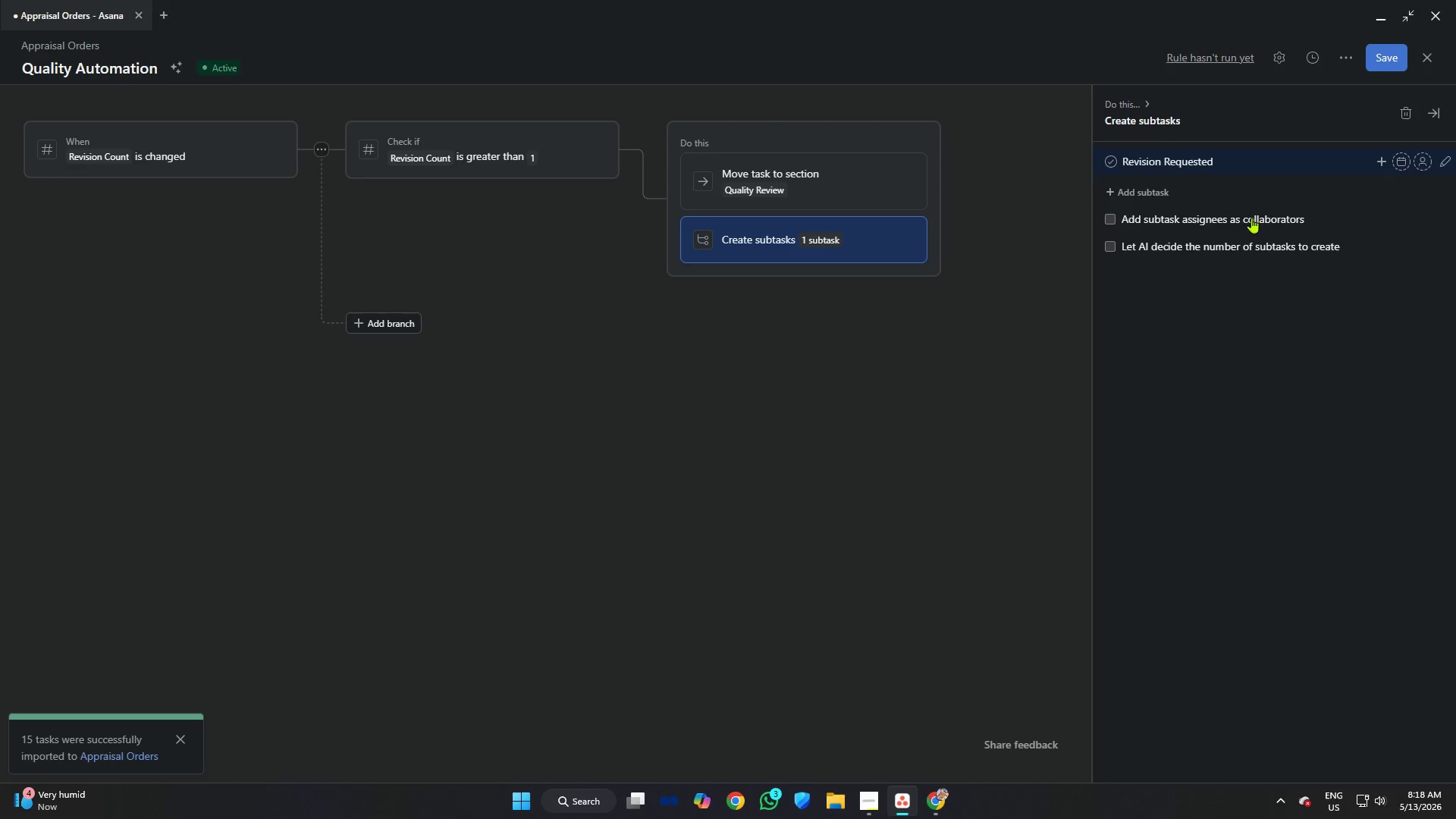 
left_click([1141, 194])
 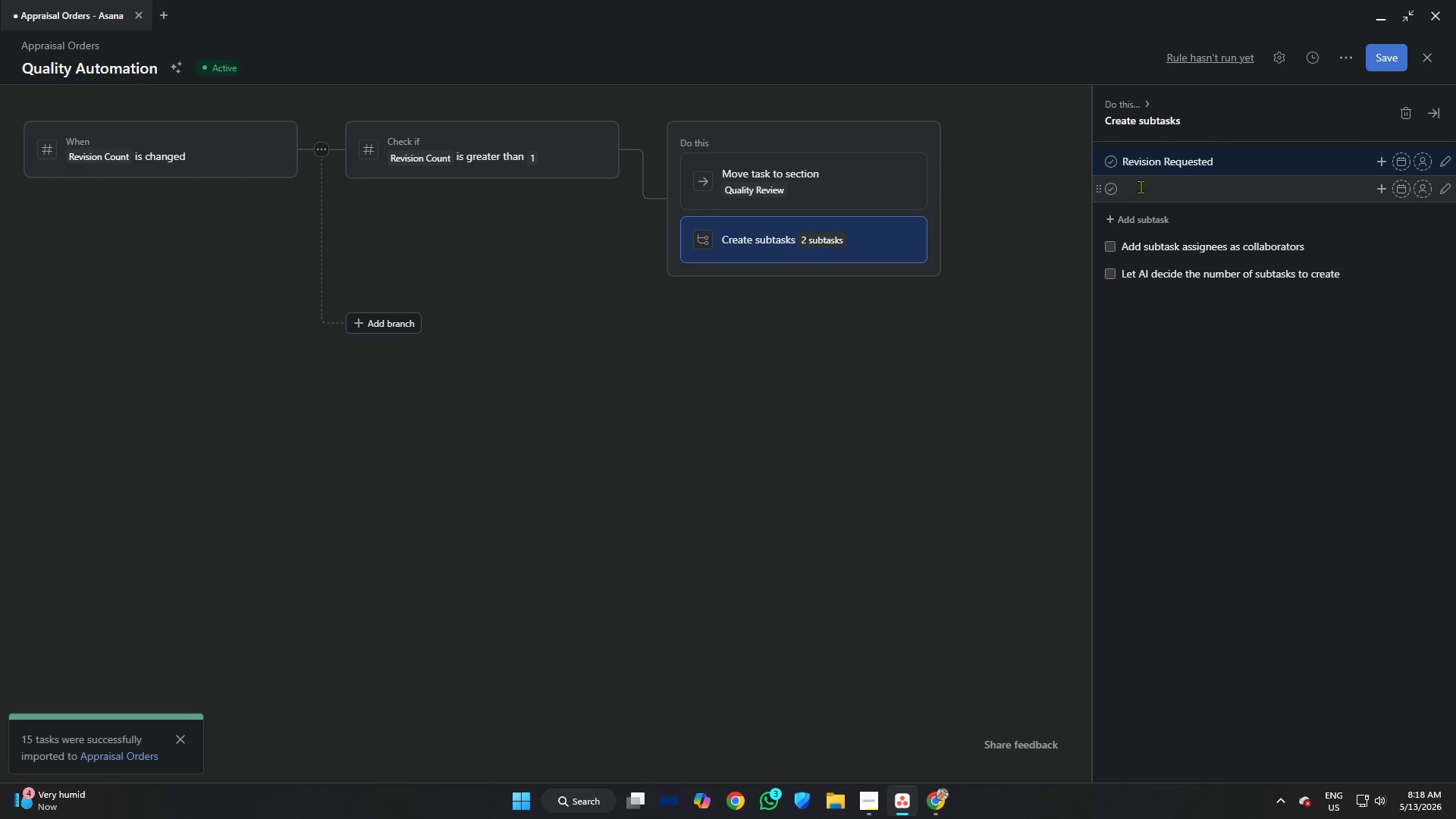 
left_click_drag(start_coordinate=[1141, 190], to_coordinate=[1141, 193])
 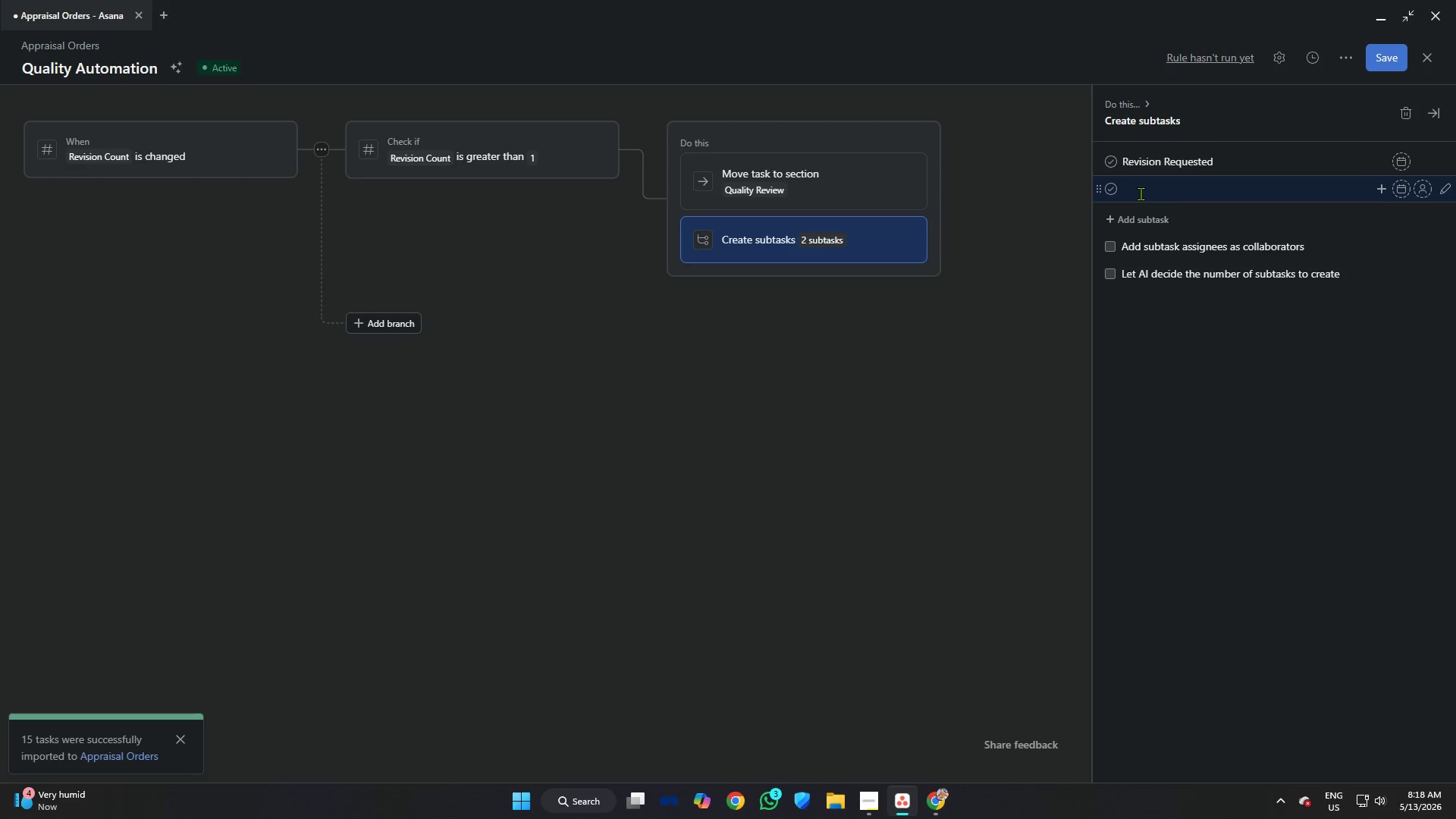 
wait(5.47)
 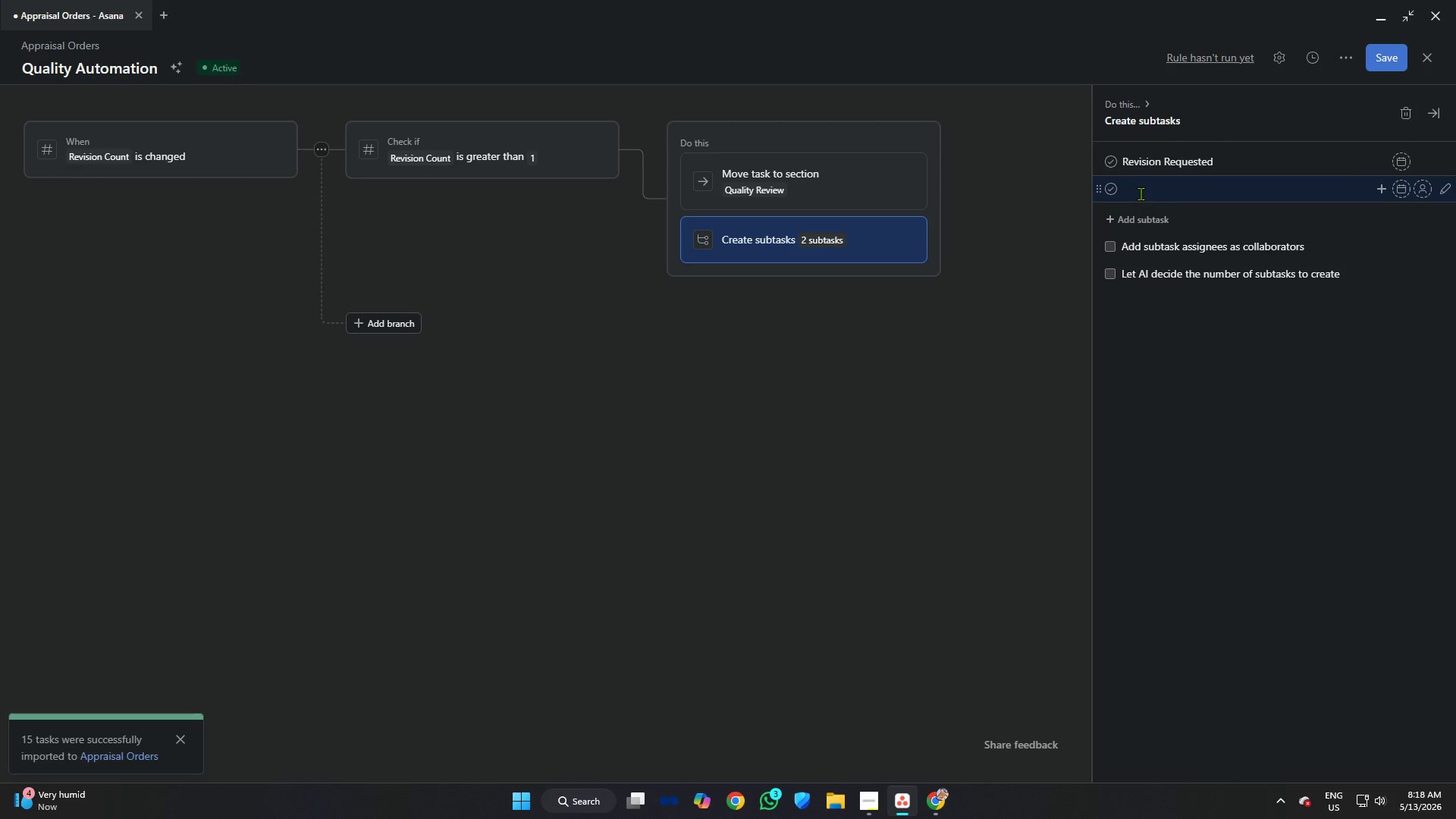 
type(Urgent Review)
 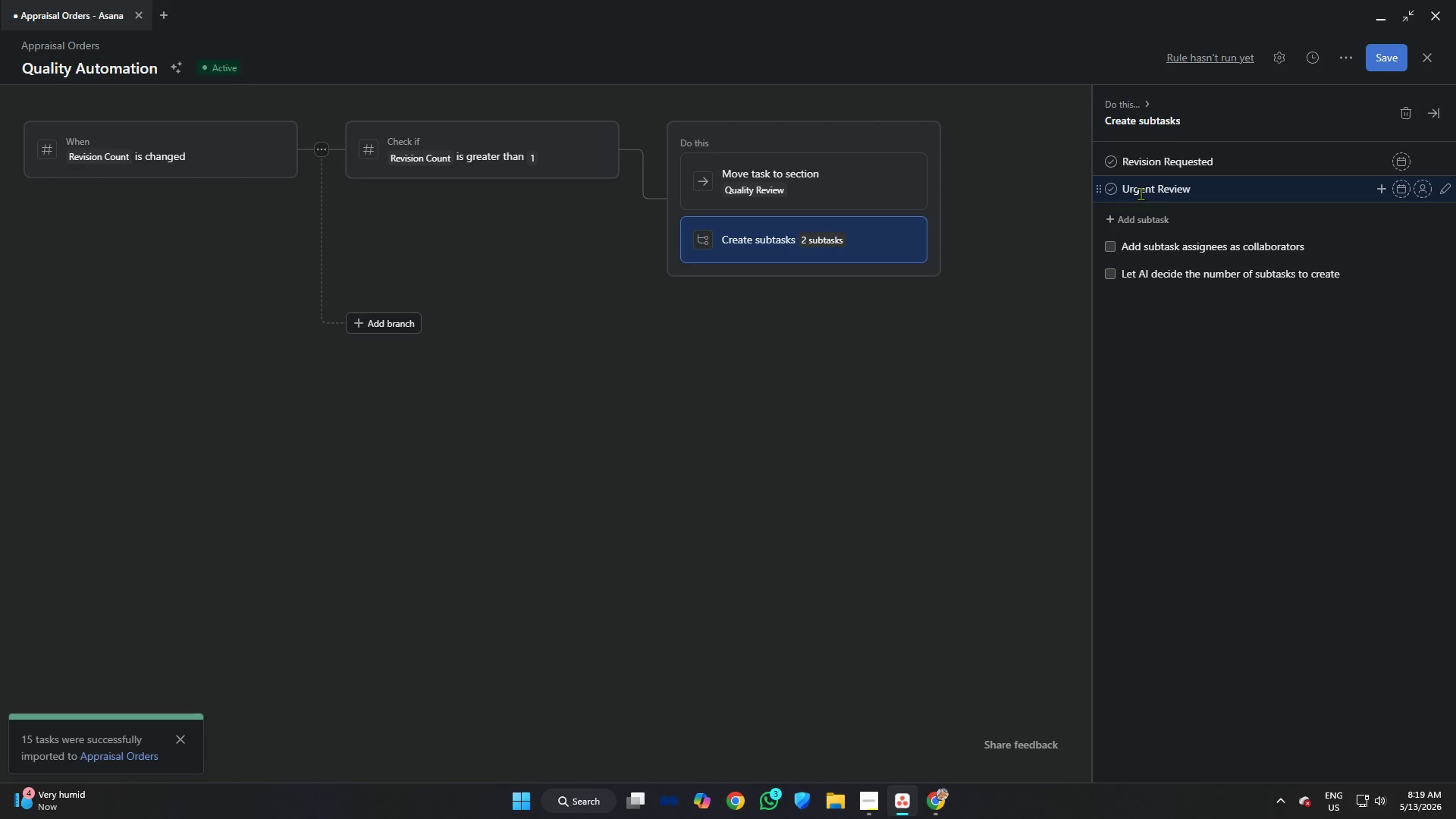 
key(Enter)
 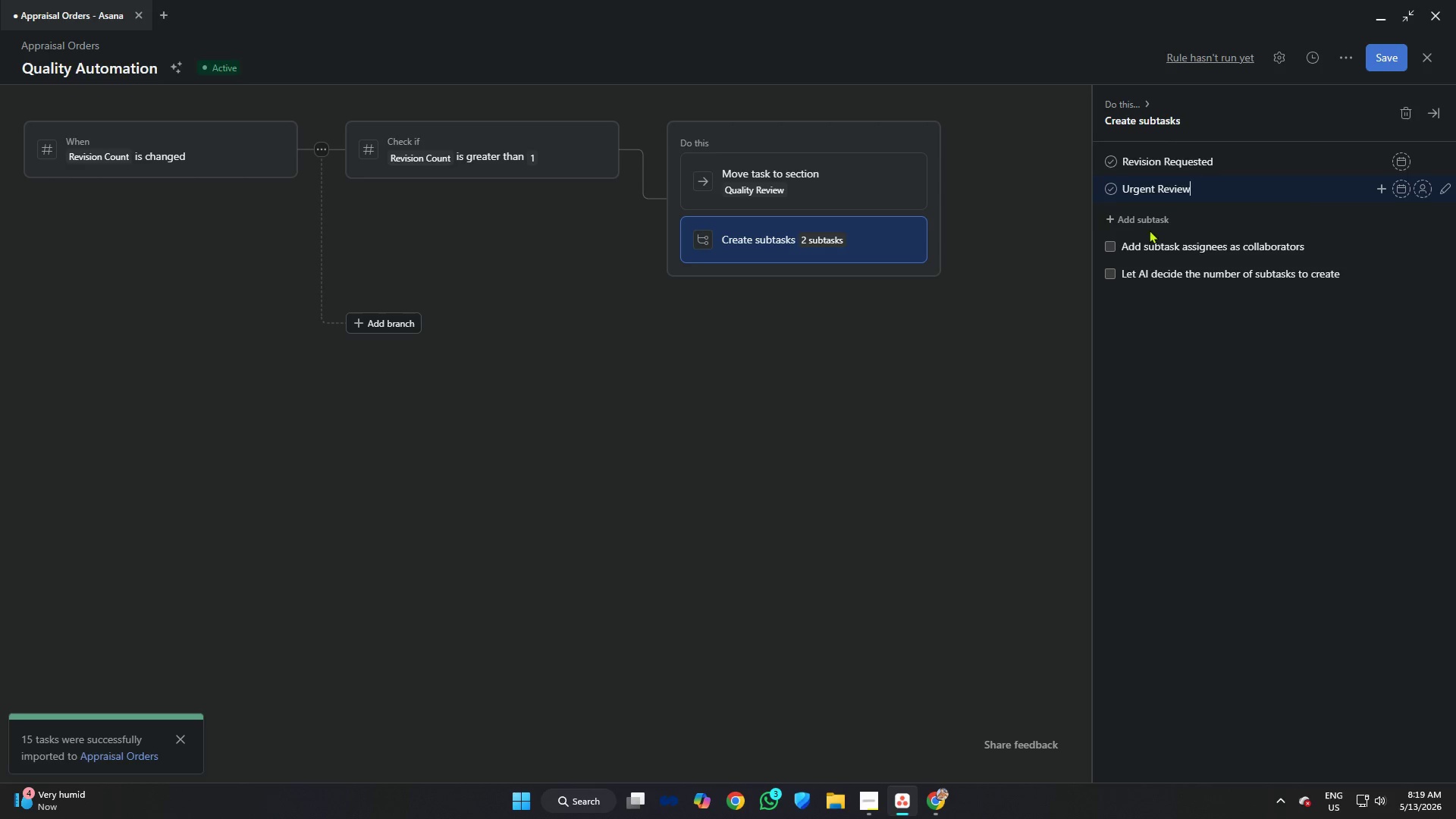 
left_click([1147, 220])
 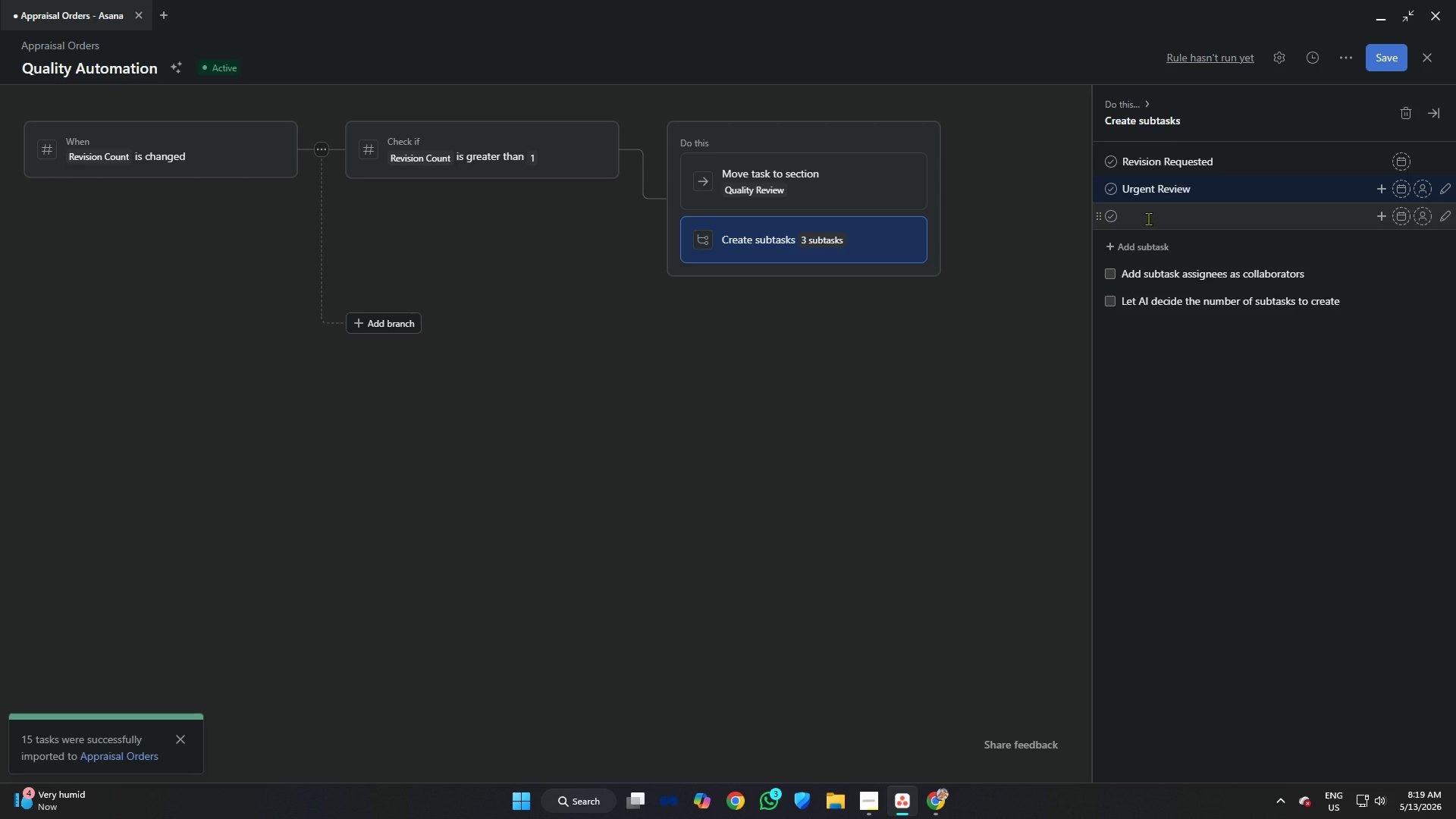 
type(Len)
 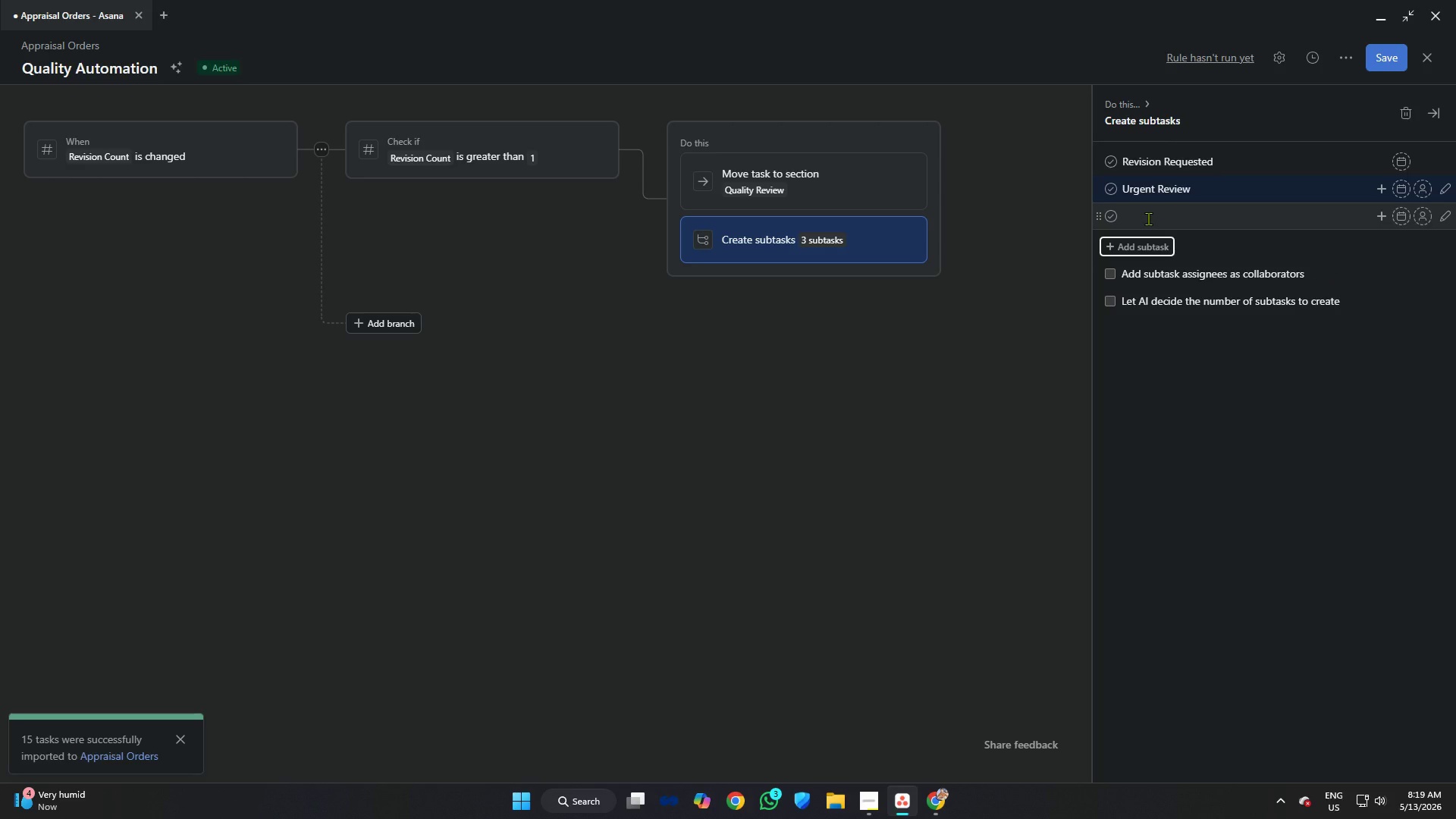 
left_click([1148, 218])
 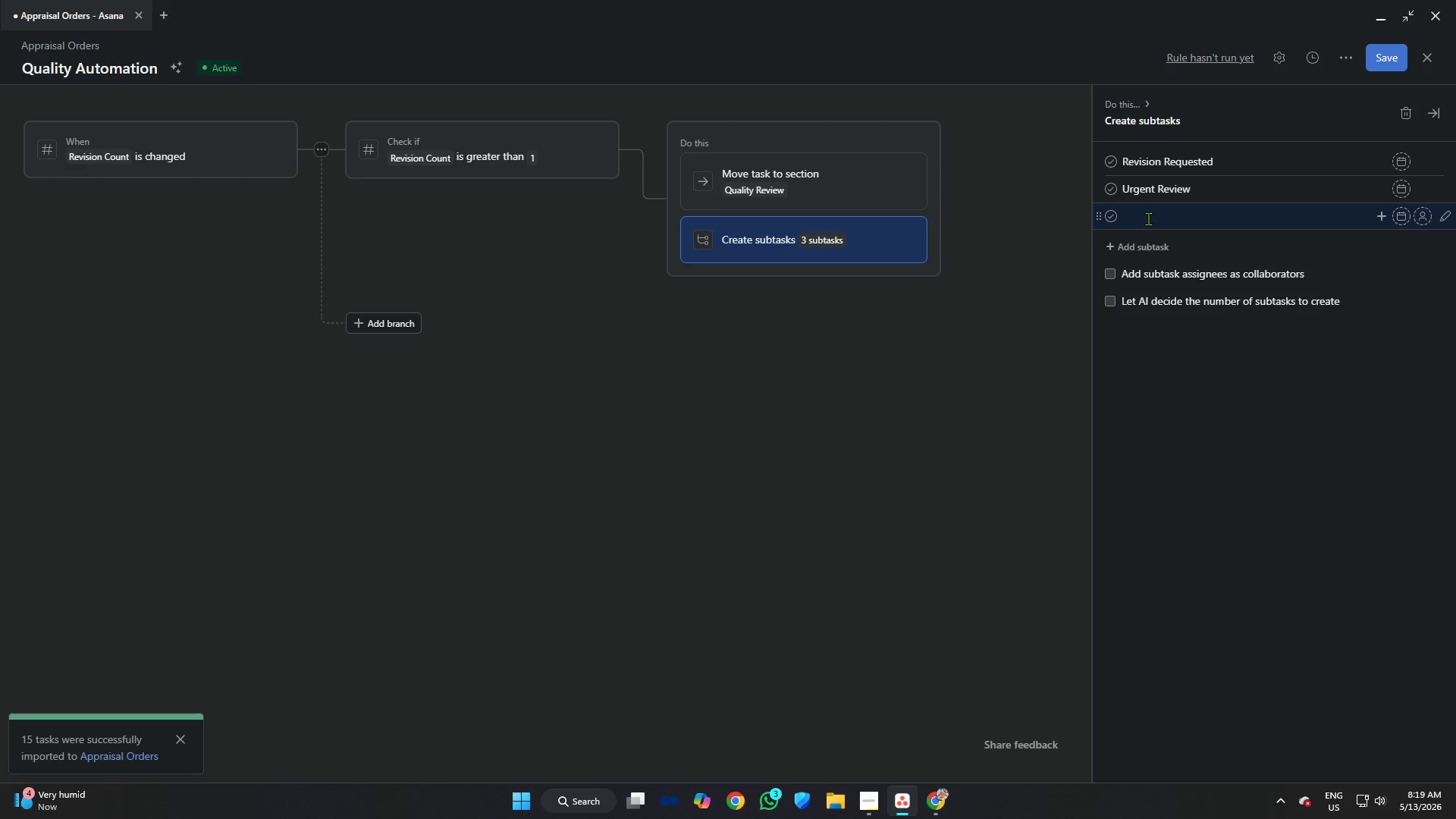 
type(Higgh)
key(Backspace)
key(Backspace)
type(h Priority)
 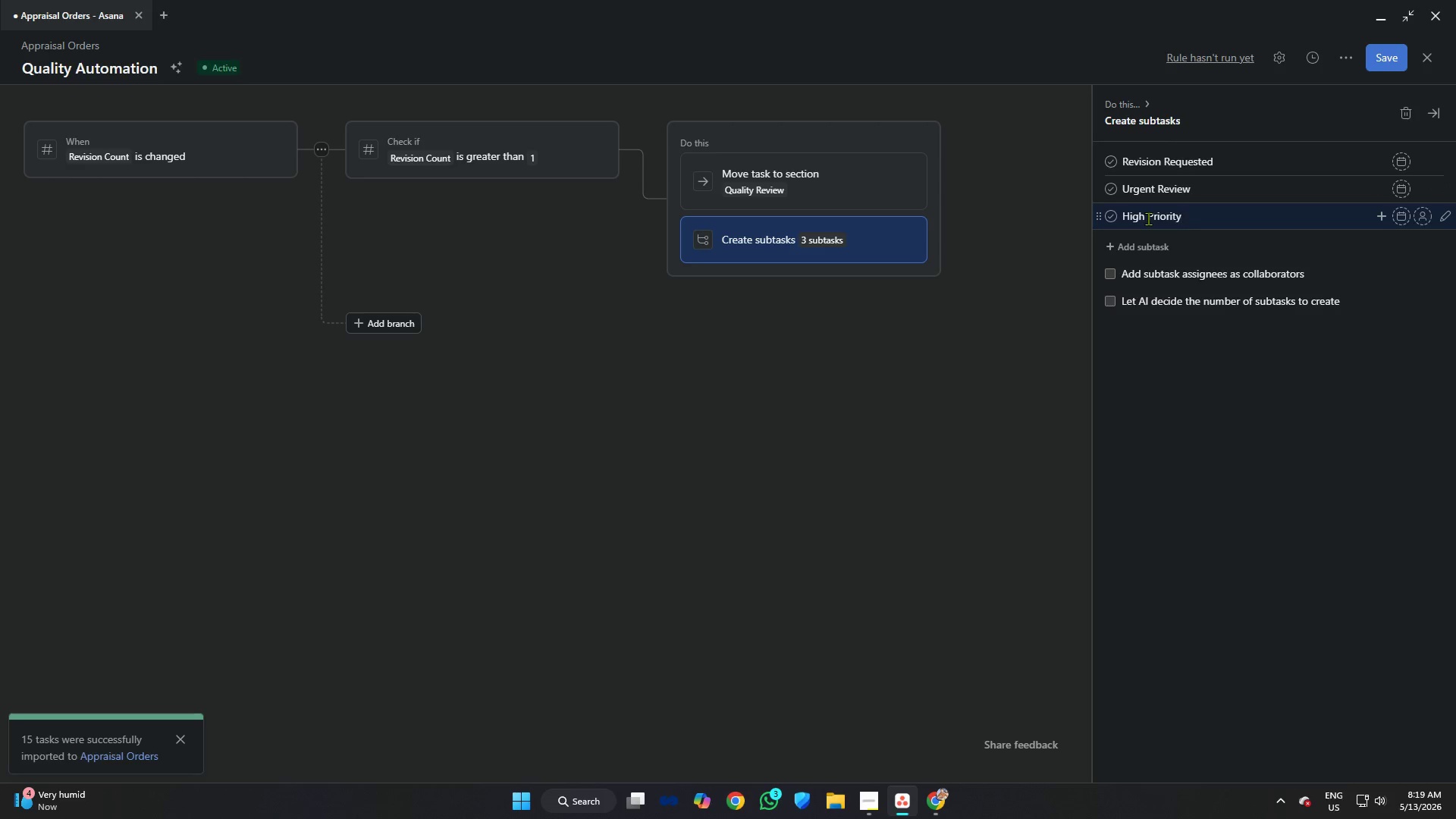 
mouse_move([1359, 60])
 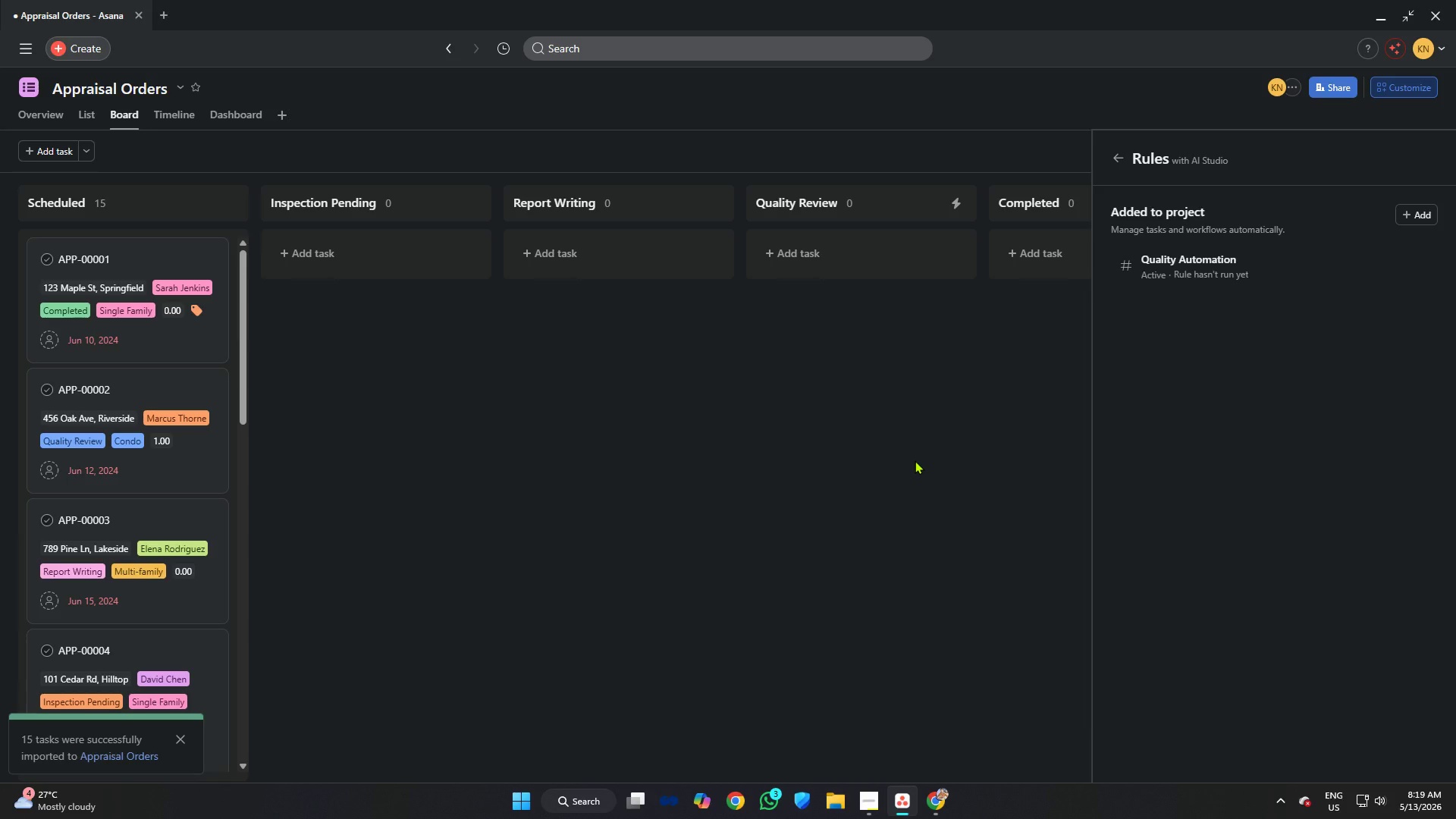 
left_click([916, 459])
 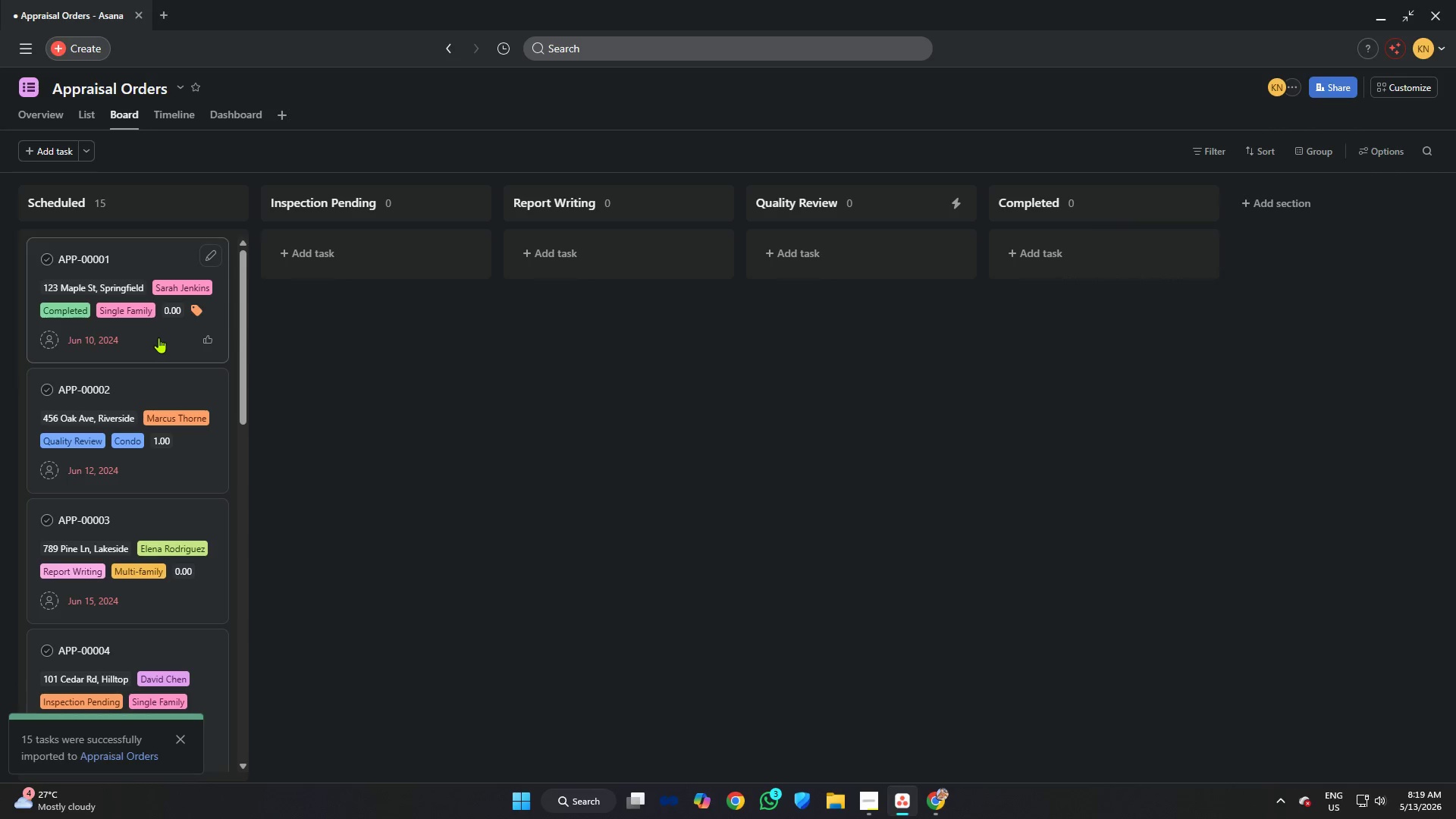 
left_click([158, 337])
 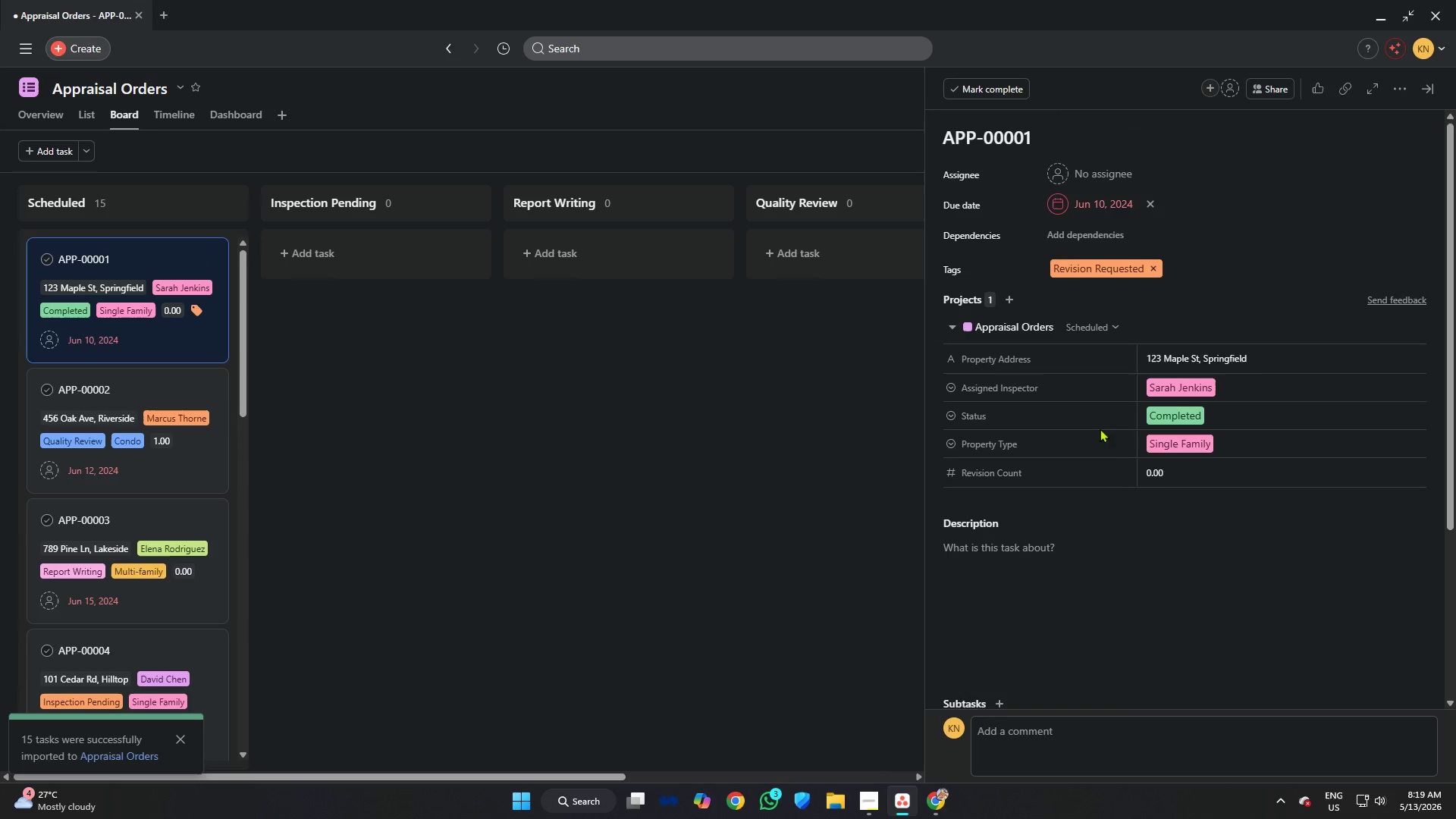 
left_click([1168, 466])
 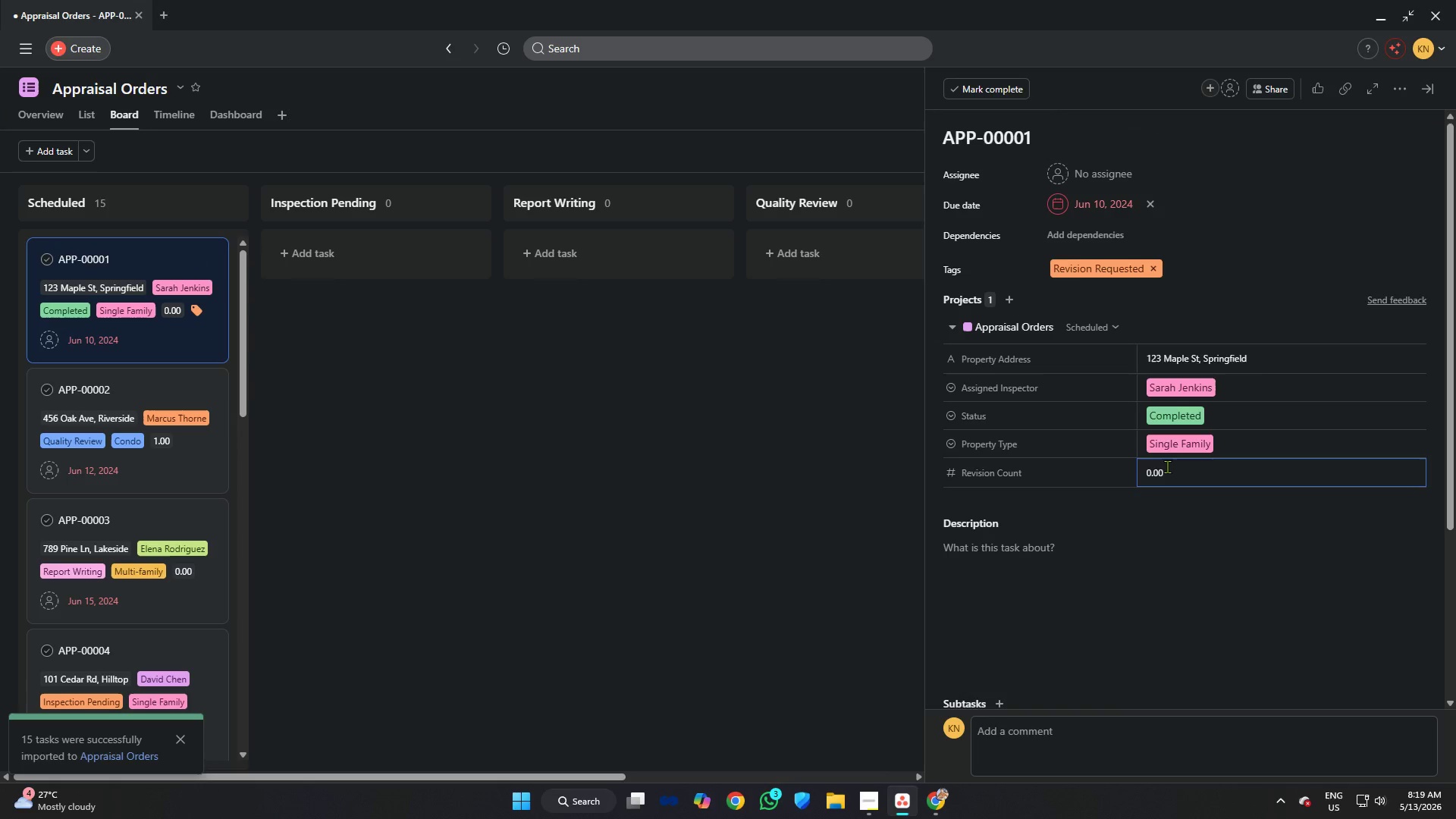 
key(Backspace)
 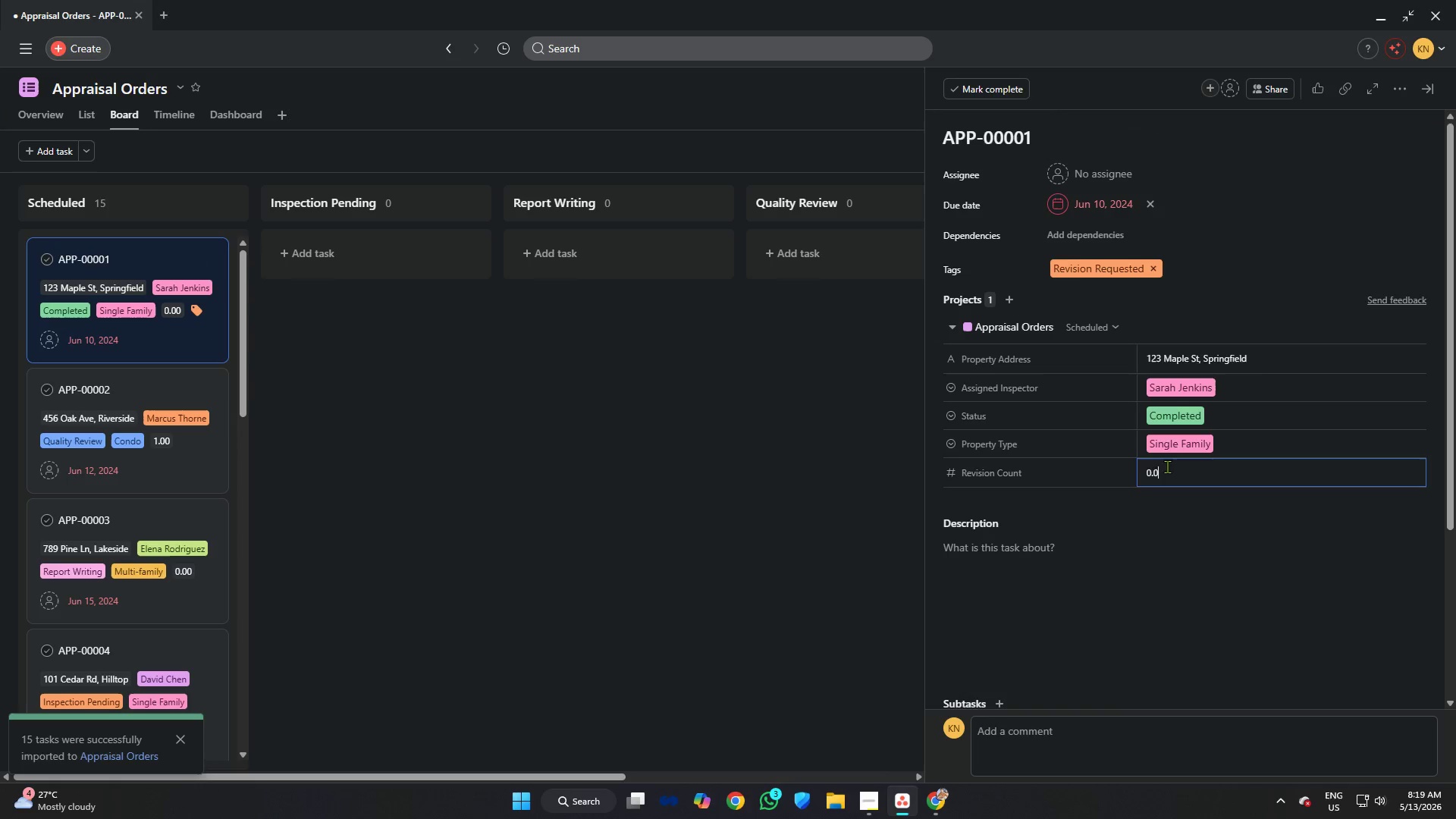 
key(Backspace)
 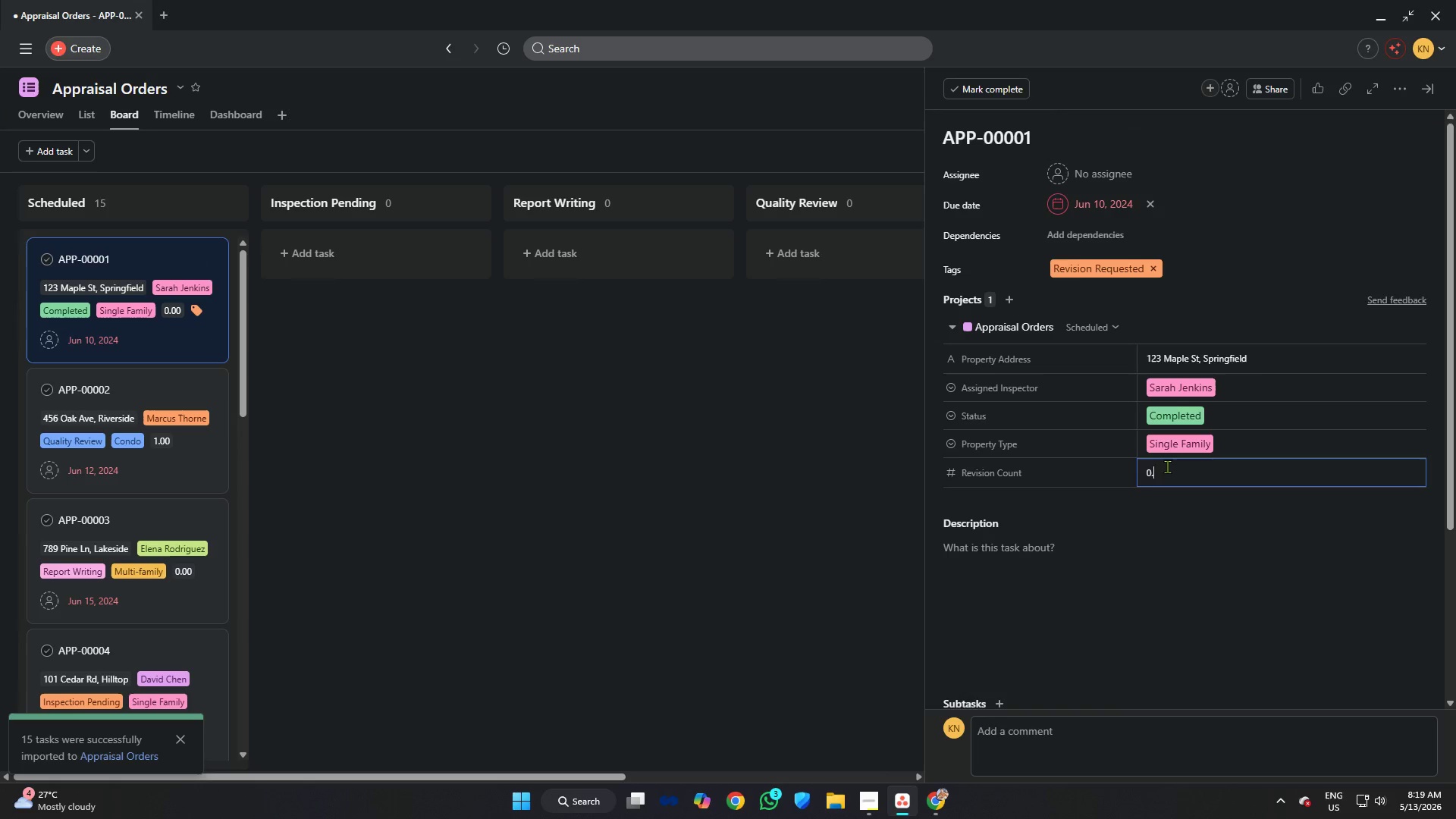 
key(Backspace)
 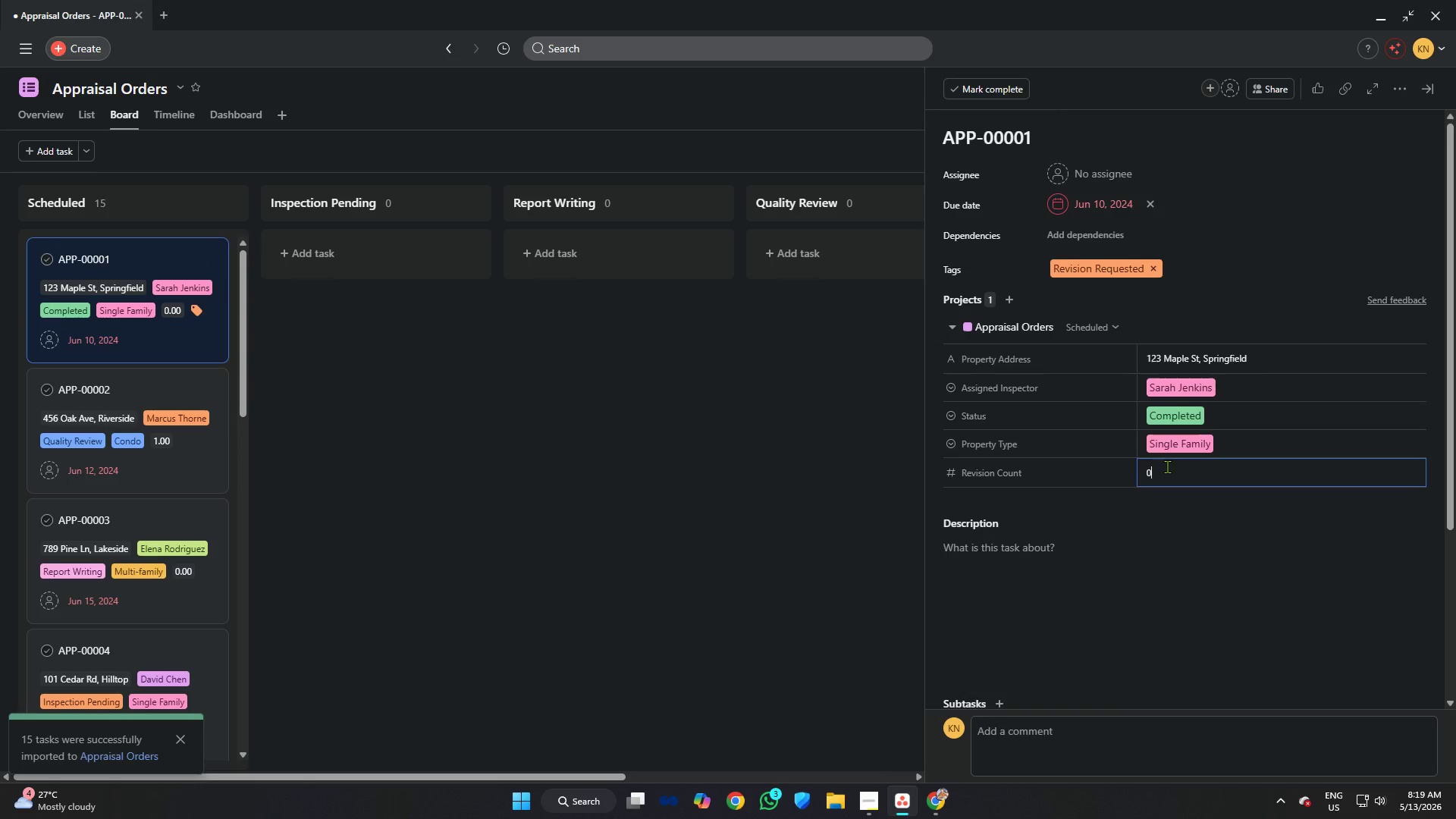 
key(Backspace)
 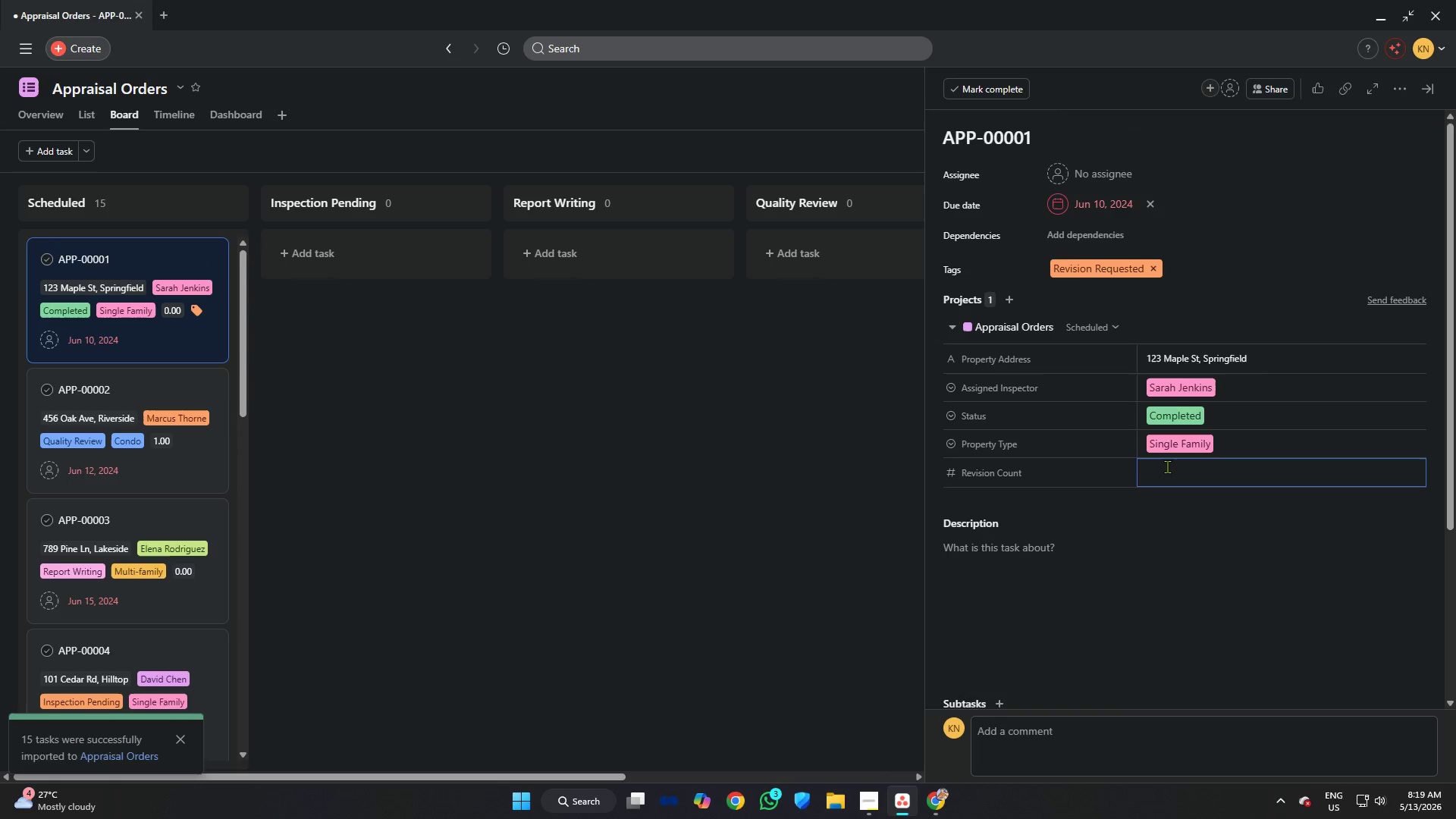 
key(1)
 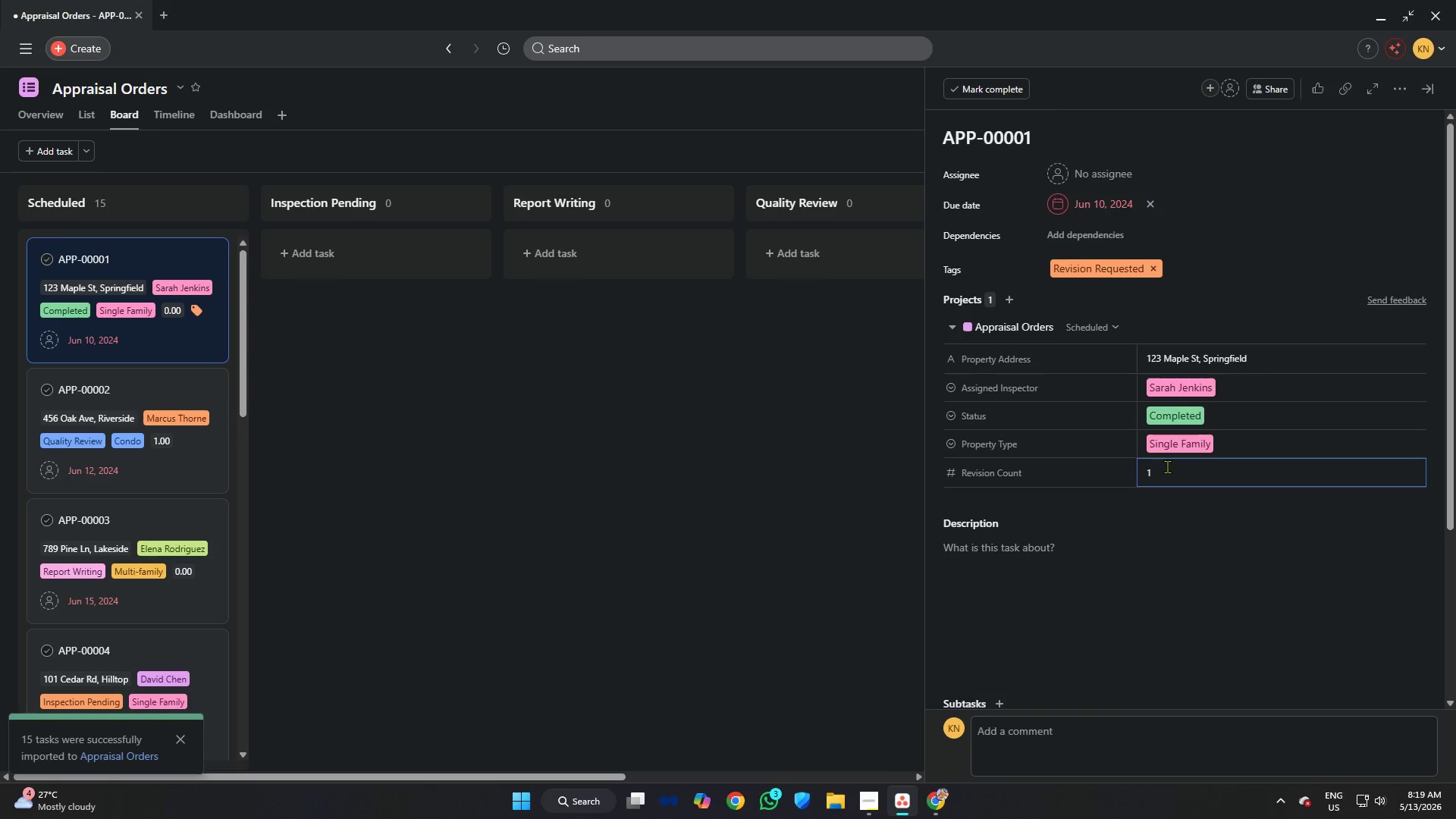 
key(Enter)
 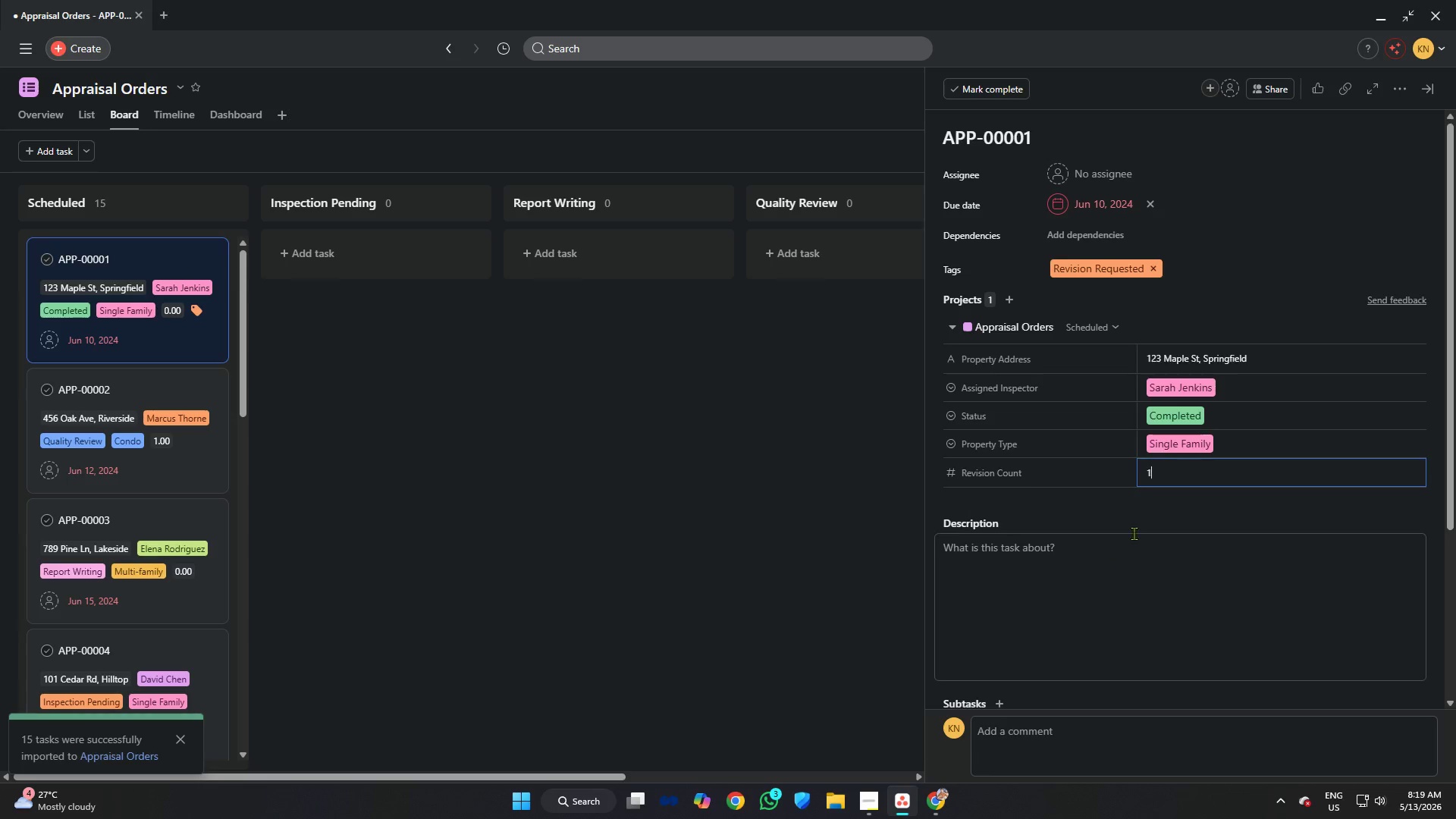 
left_click([1146, 507])
 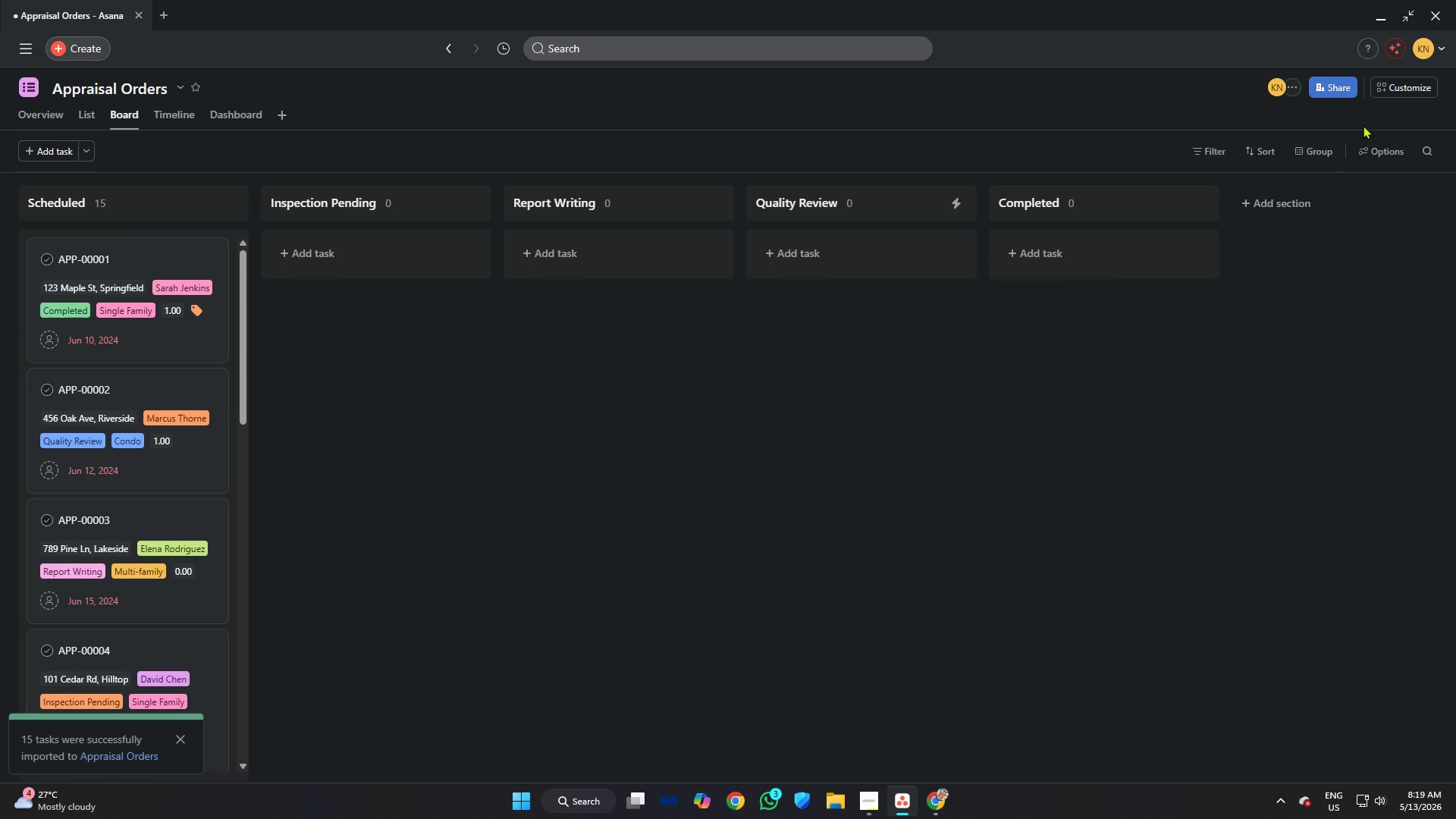 
wait(5.58)
 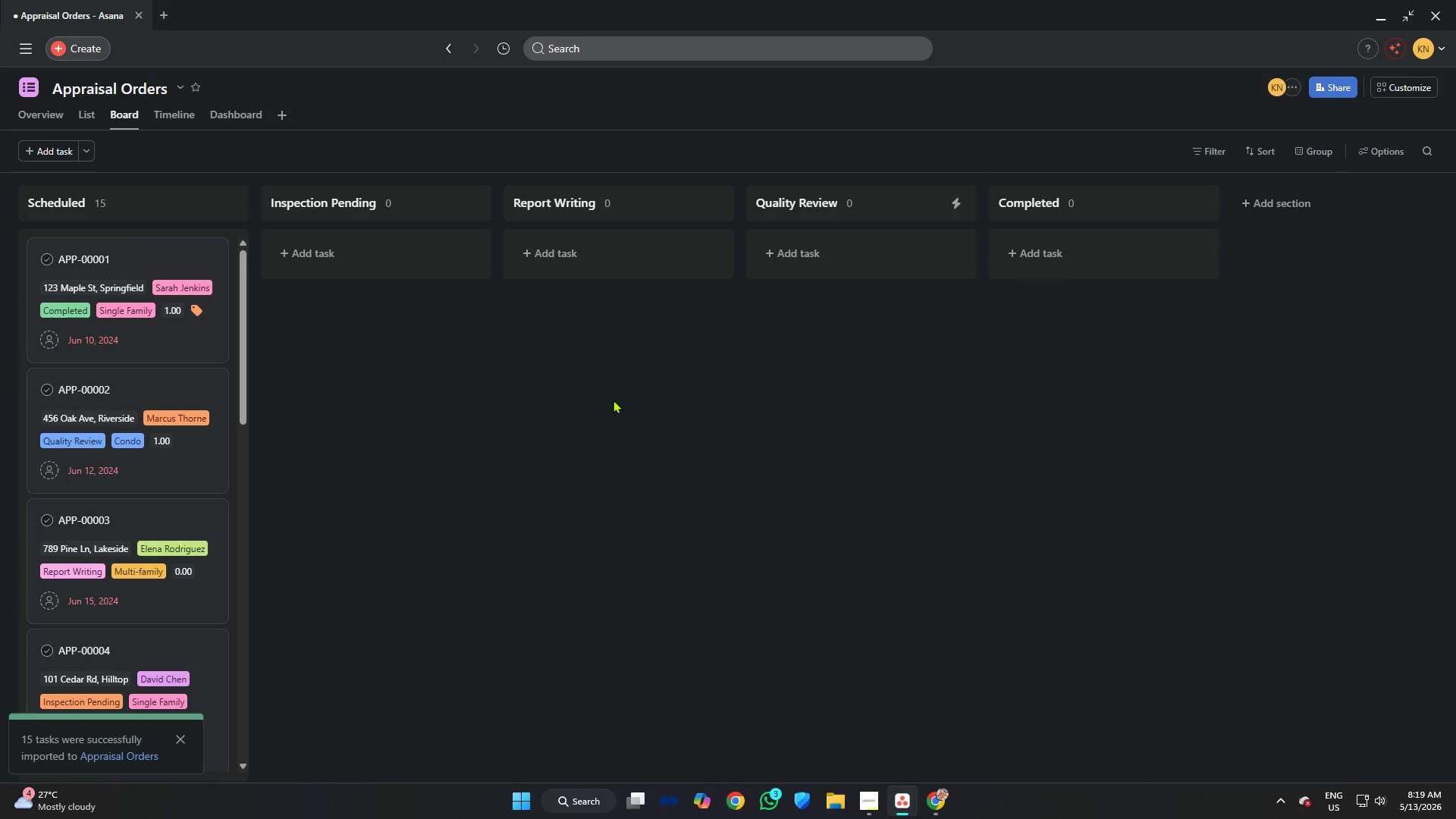 
left_click([1392, 85])
 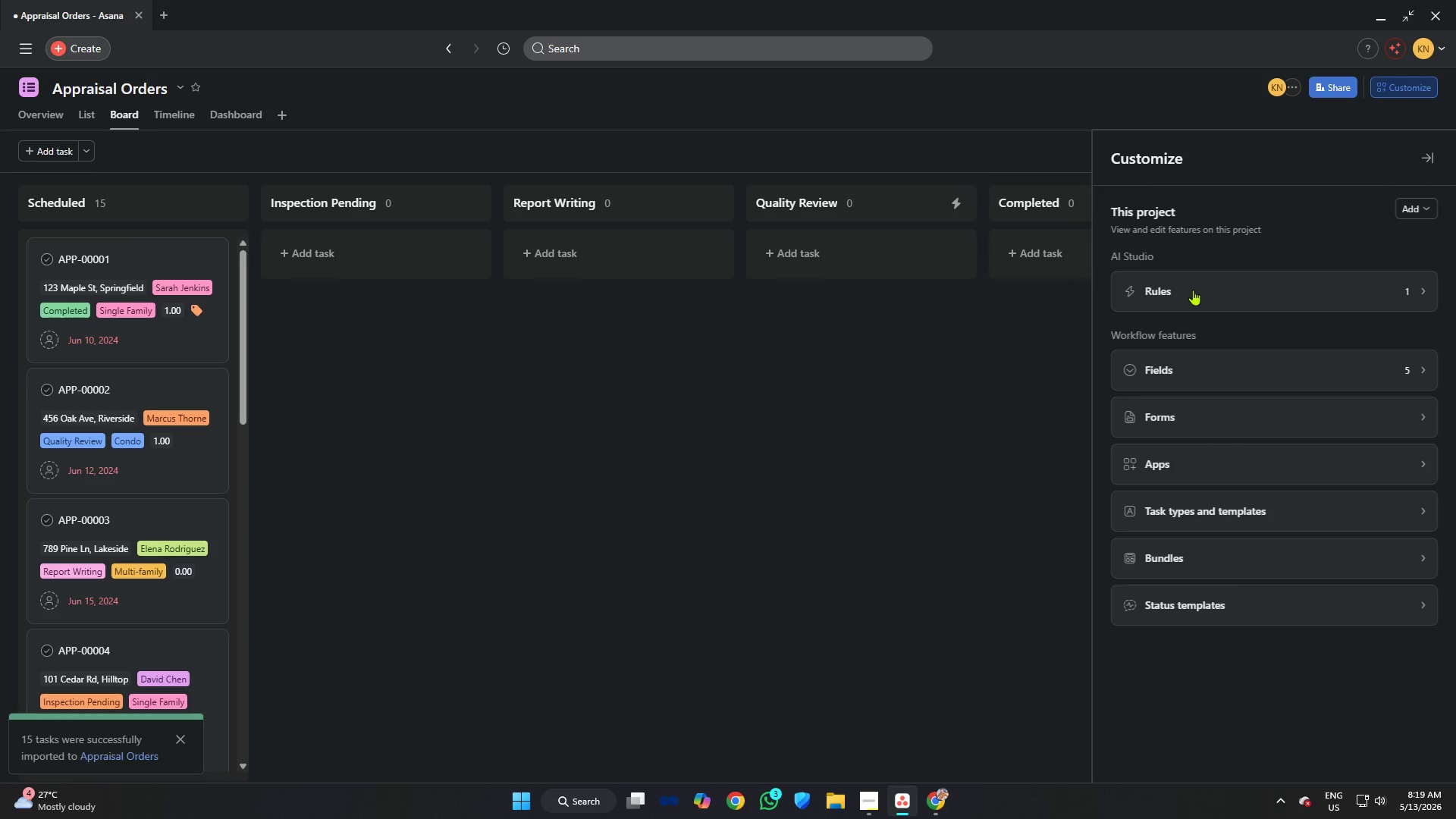 
left_click([1191, 297])
 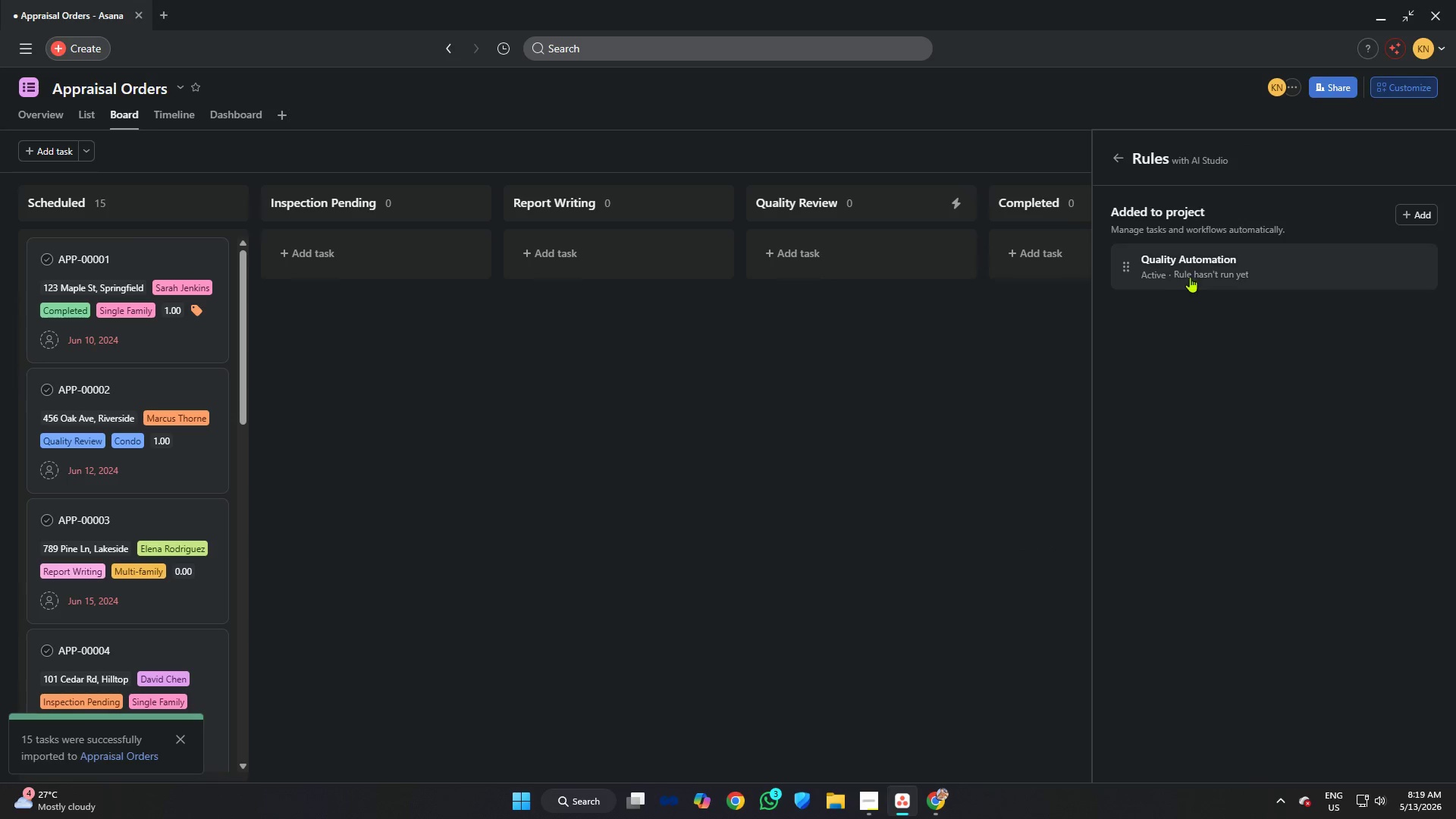 
left_click([1191, 270])
 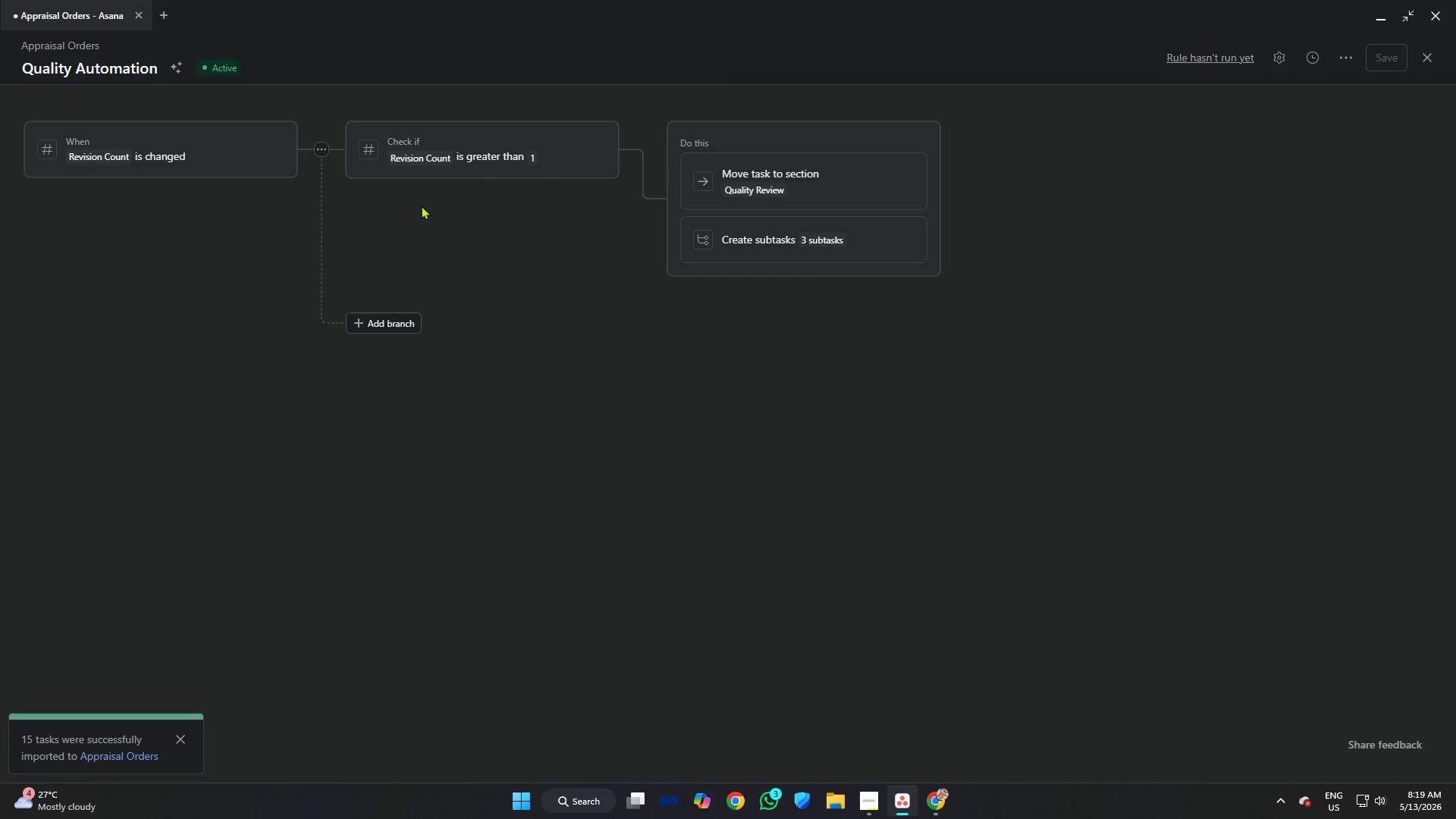 
left_click([544, 156])
 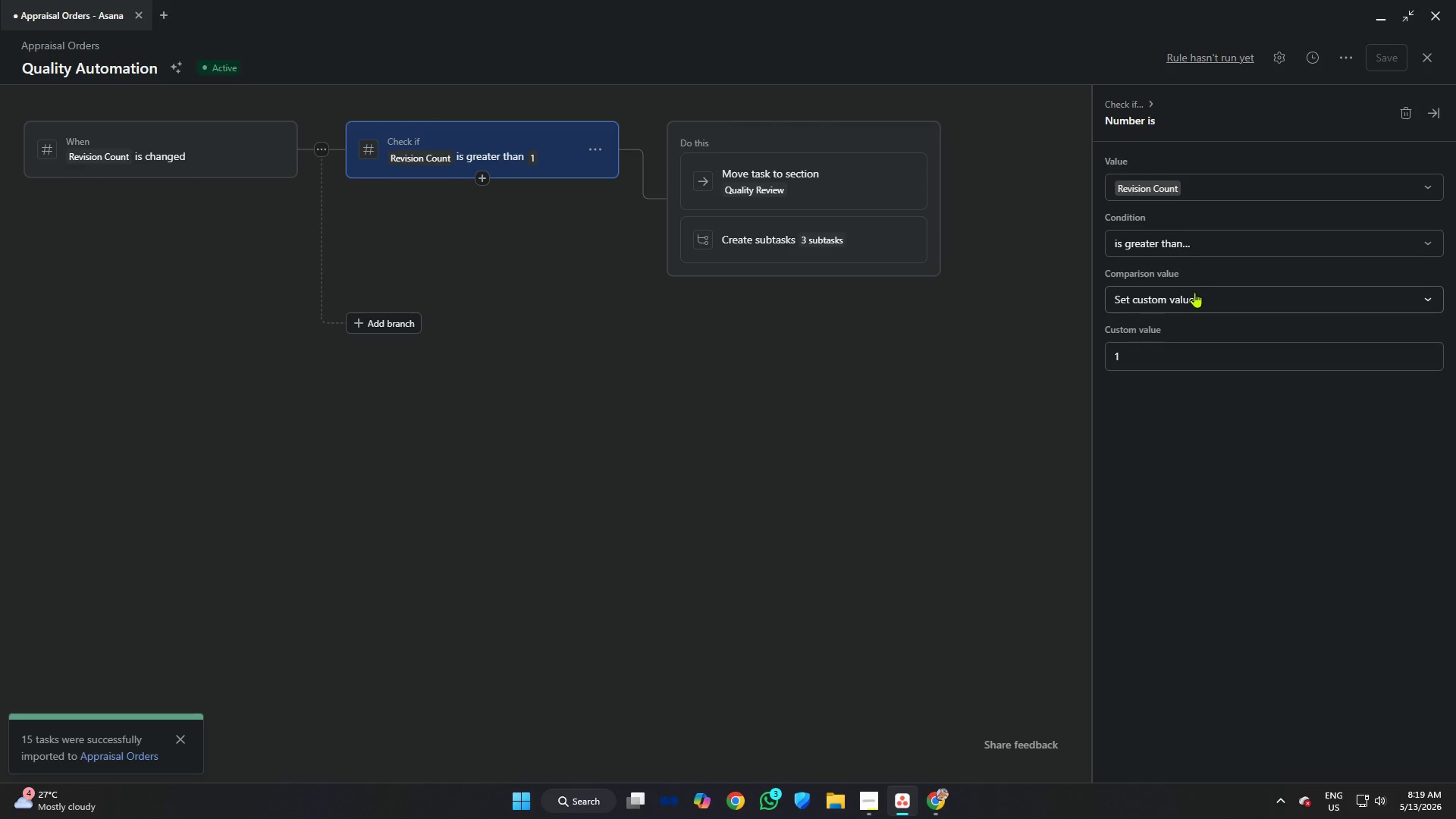 
left_click([1201, 242])
 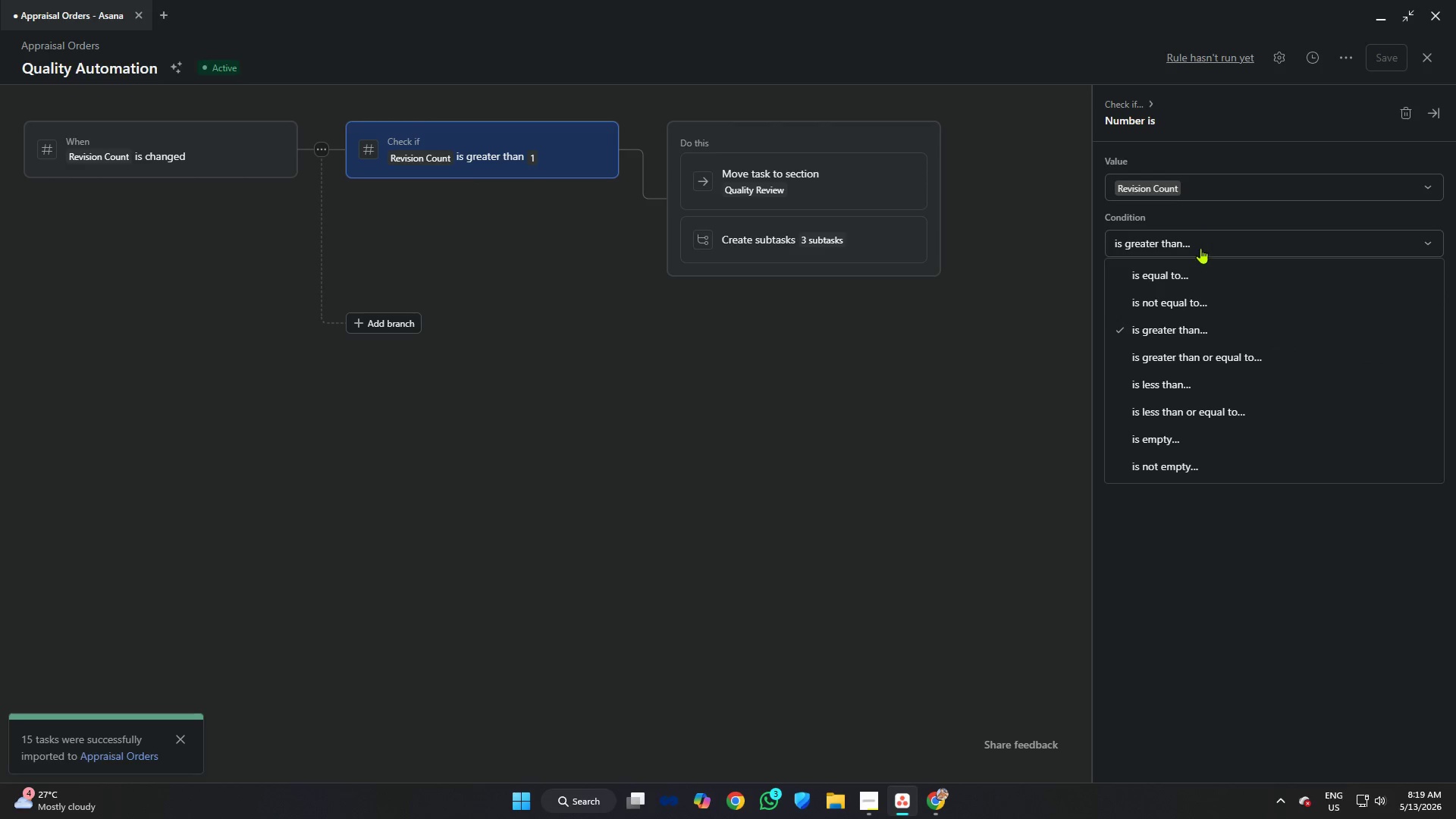 
left_click([1191, 356])
 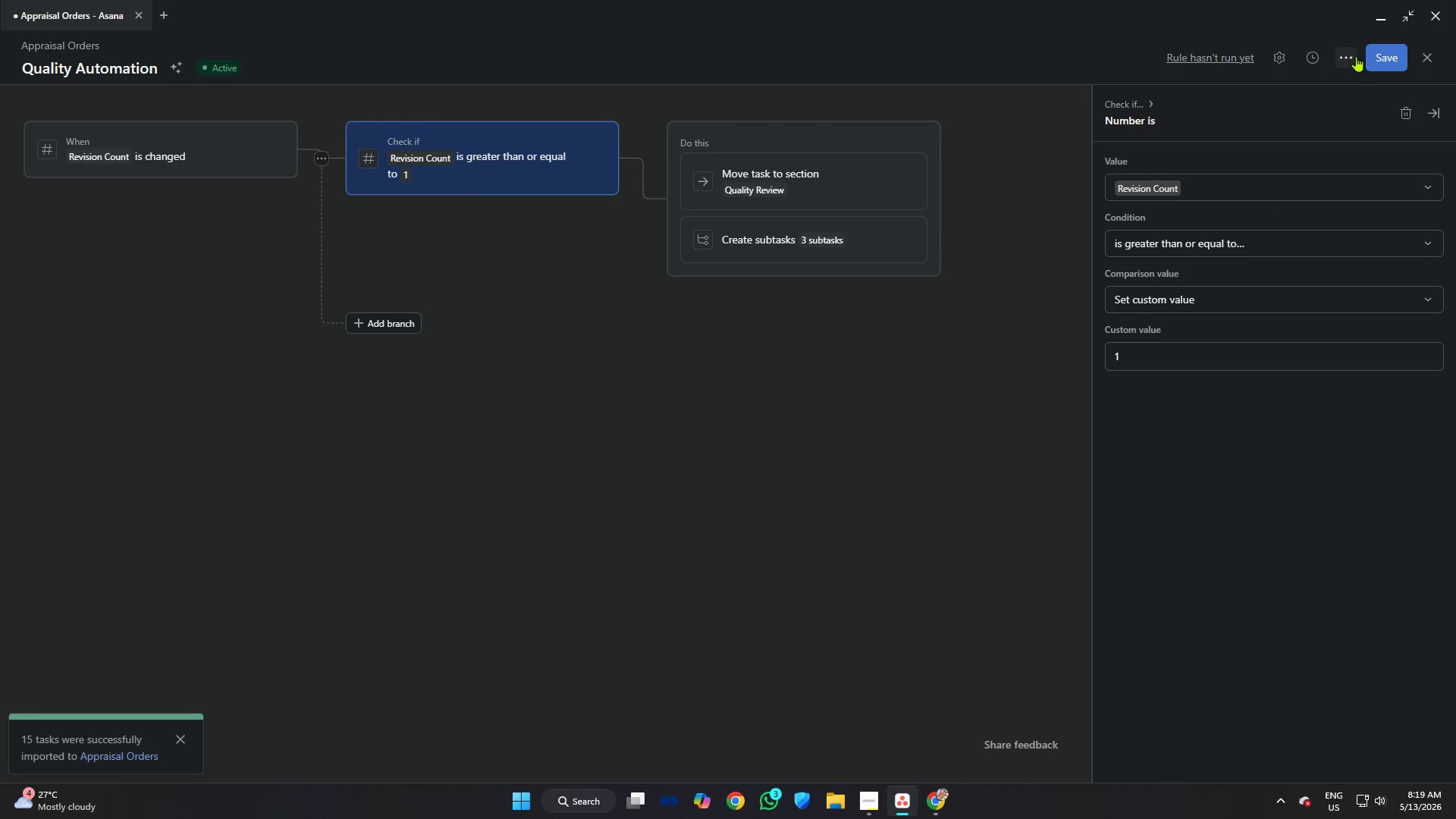 
left_click([1378, 62])
 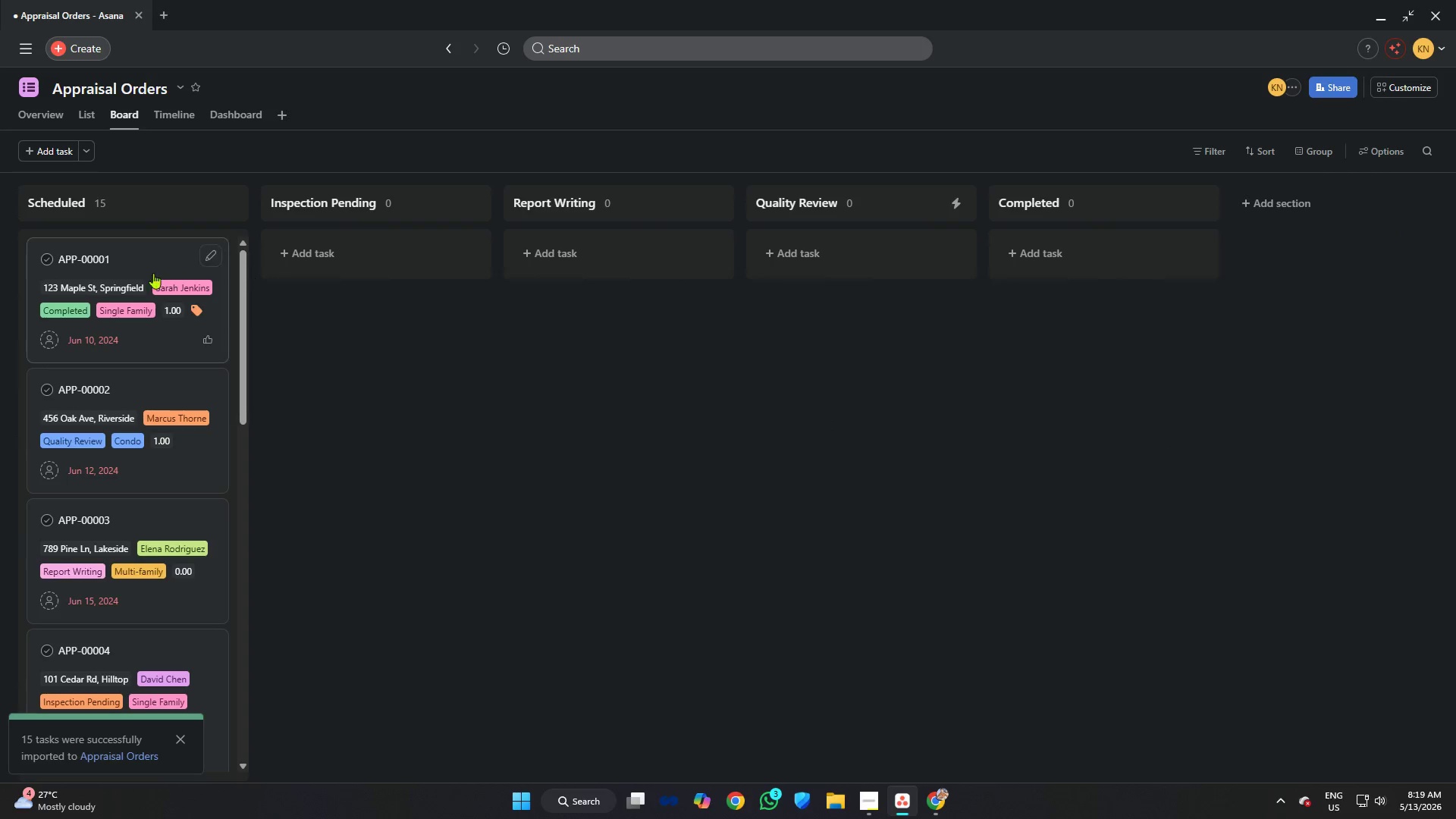 
left_click([145, 344])
 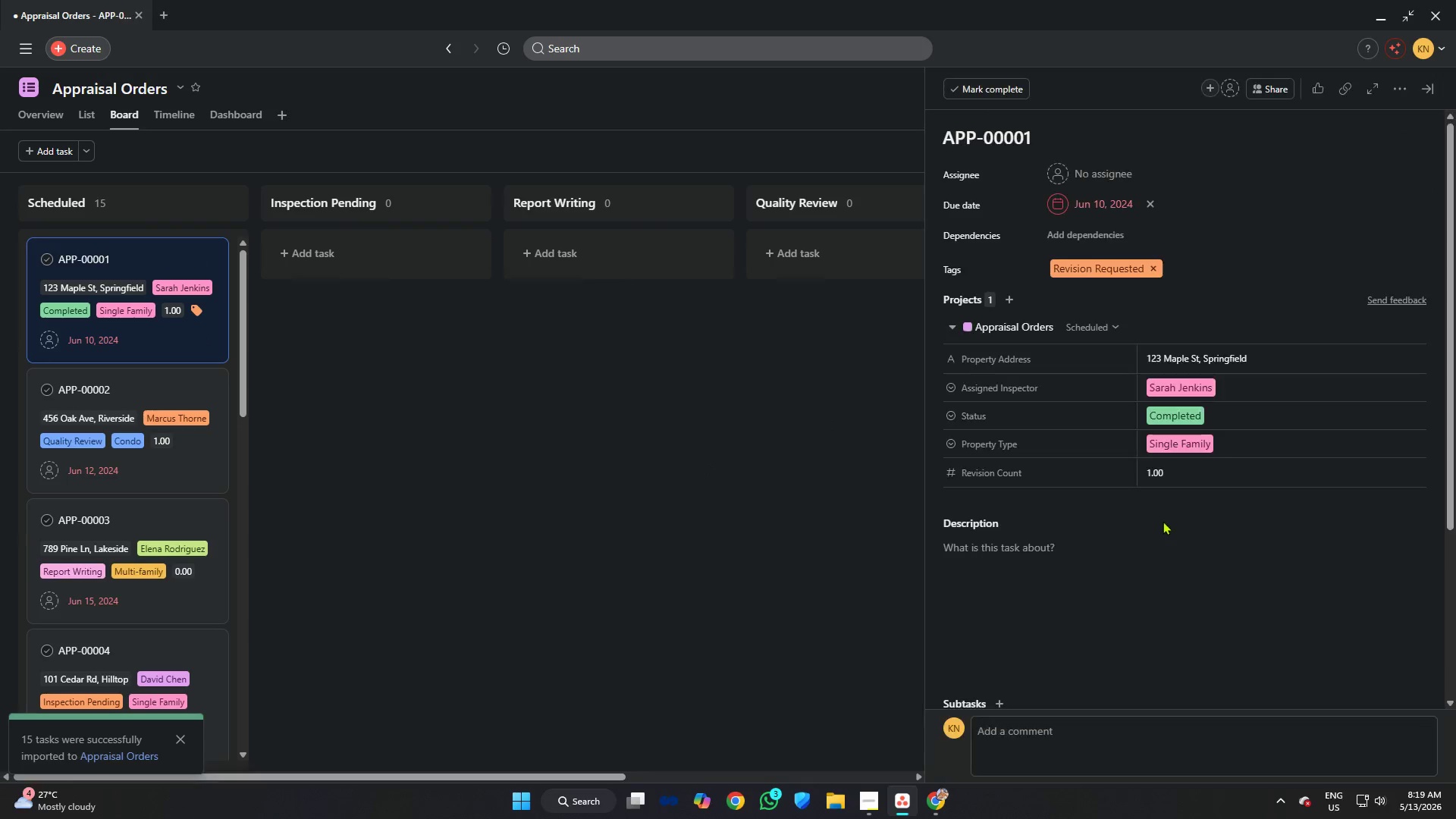 
left_click([1165, 466])
 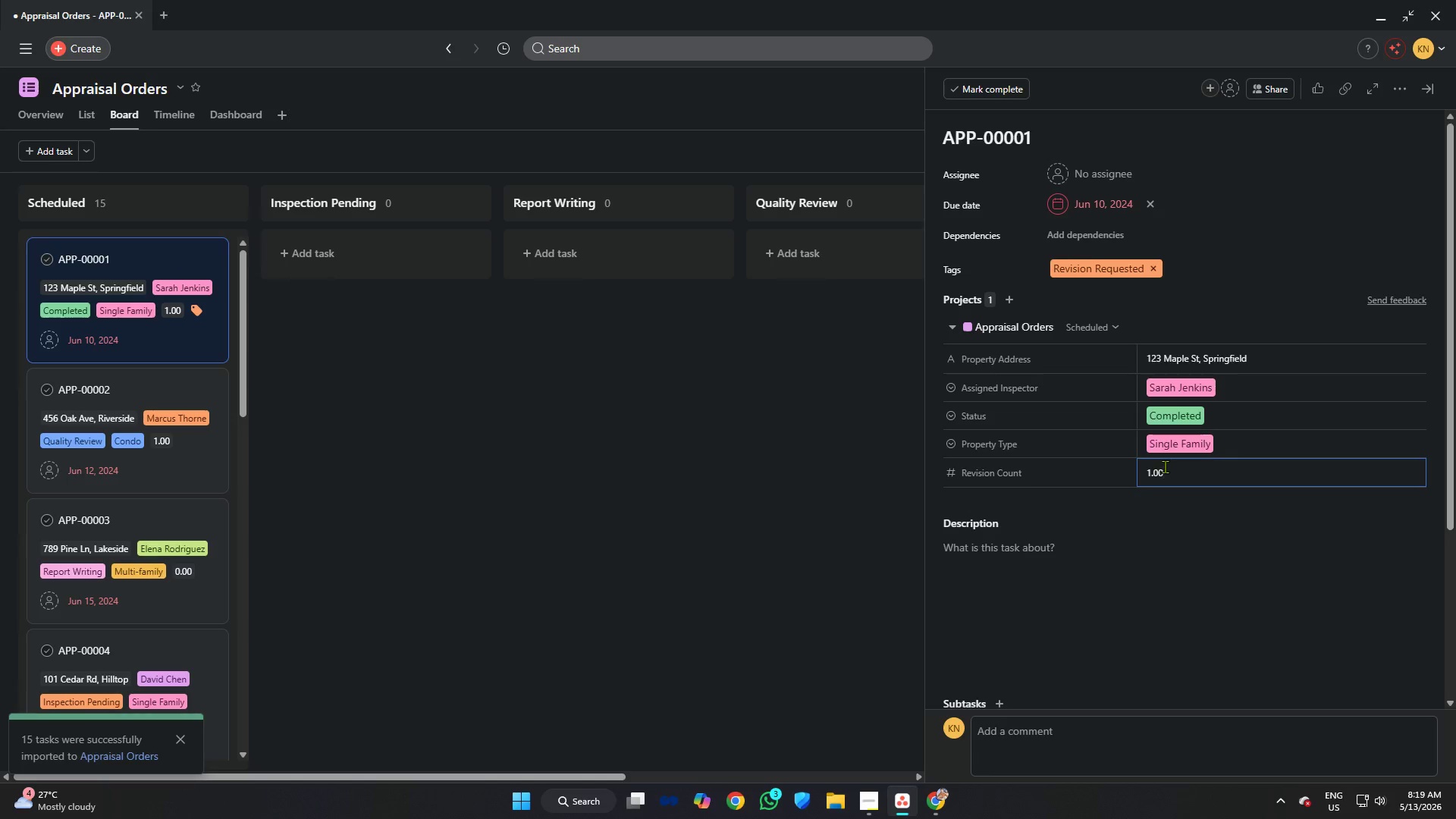 
key(Backspace)
 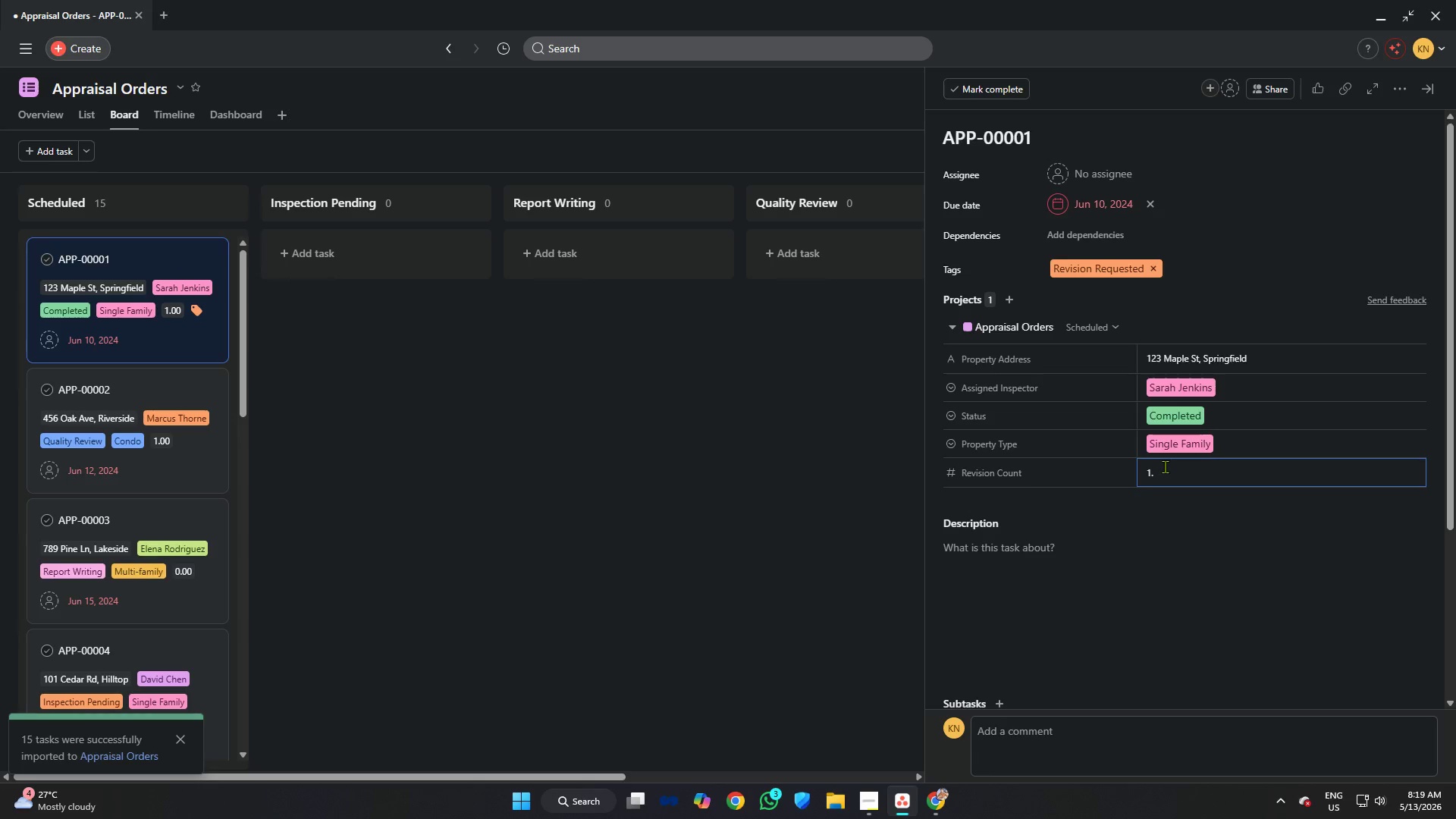 
key(Backspace)
 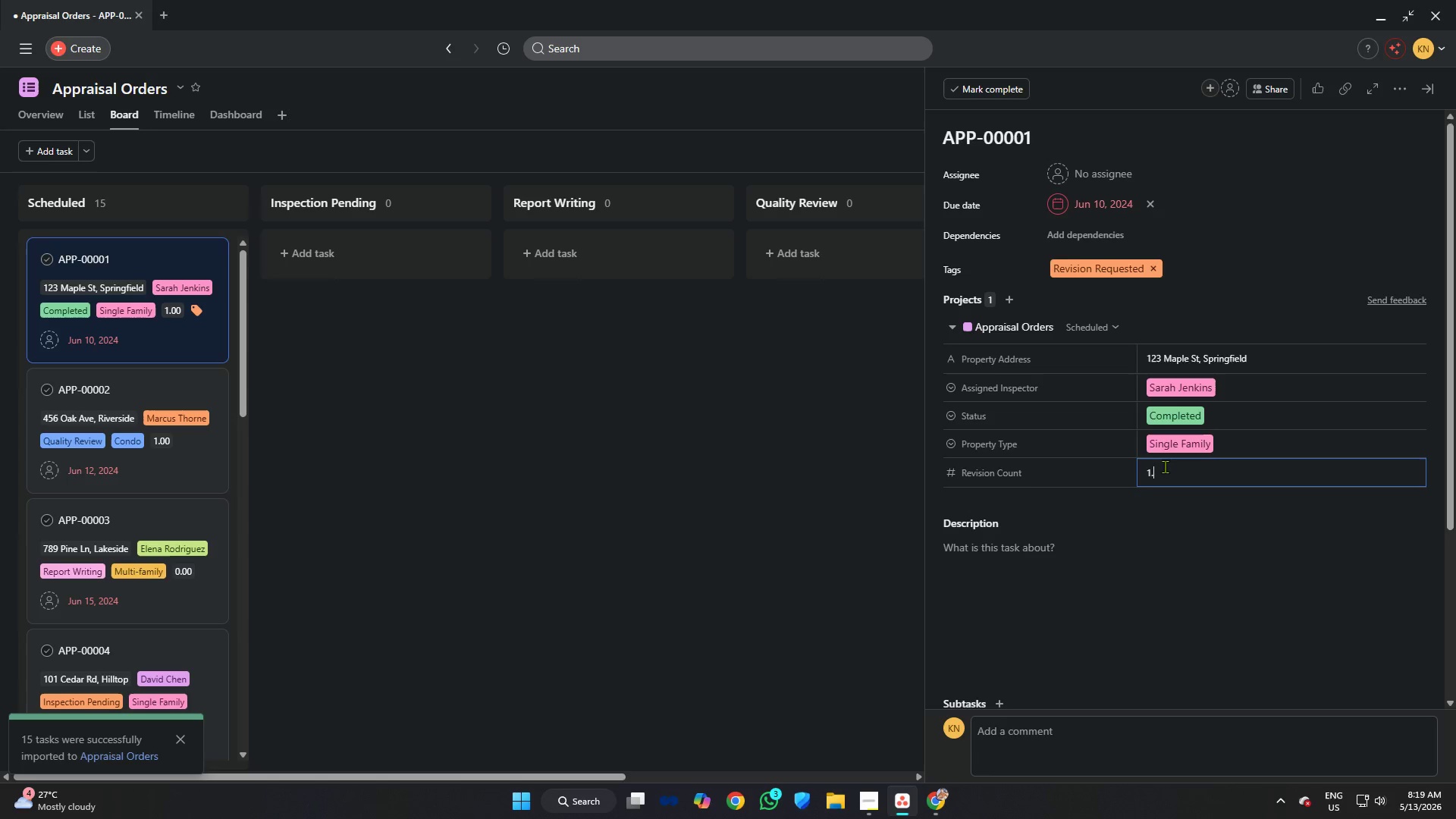 
key(Backspace)
 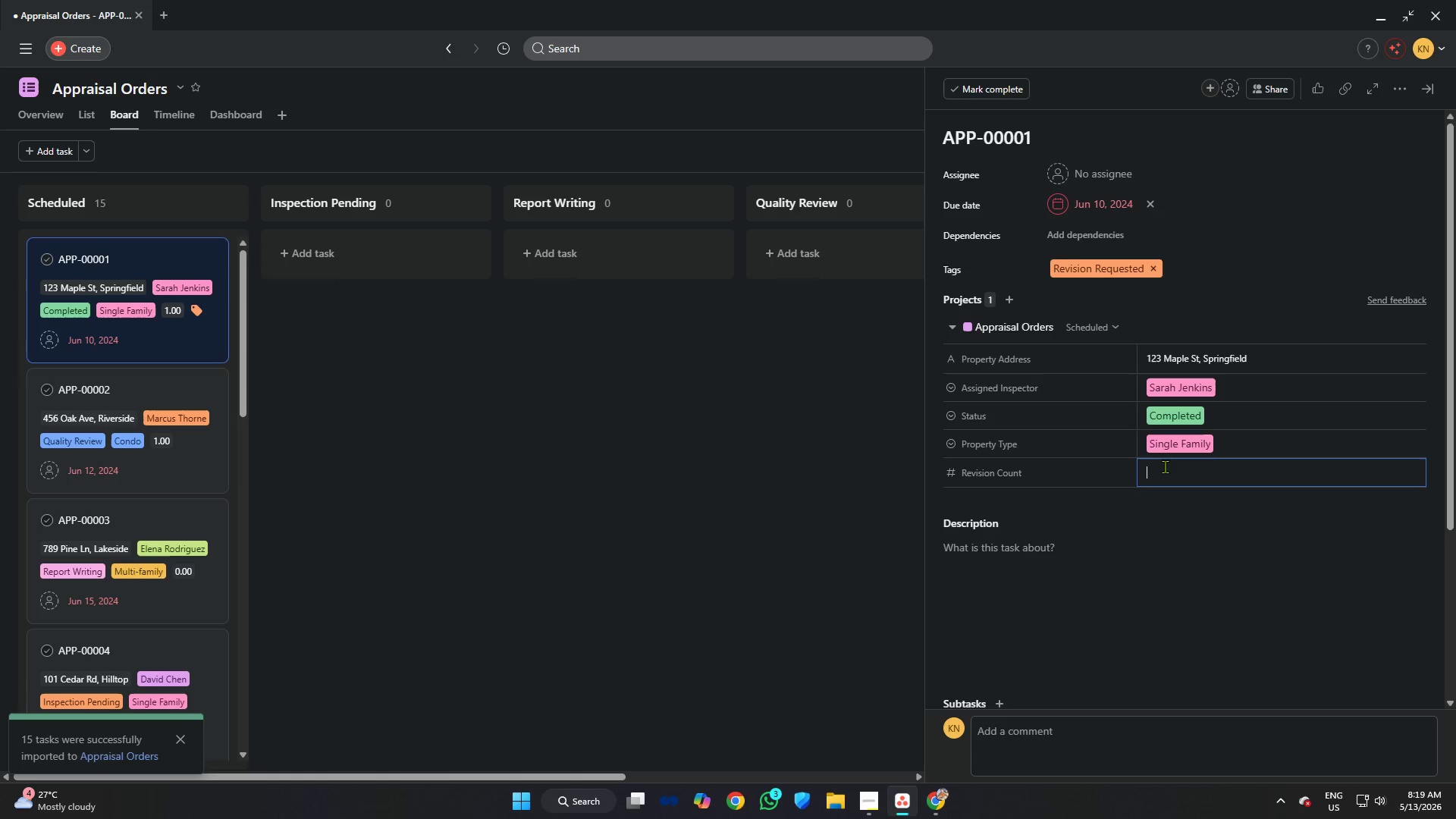 
key(Backspace)
 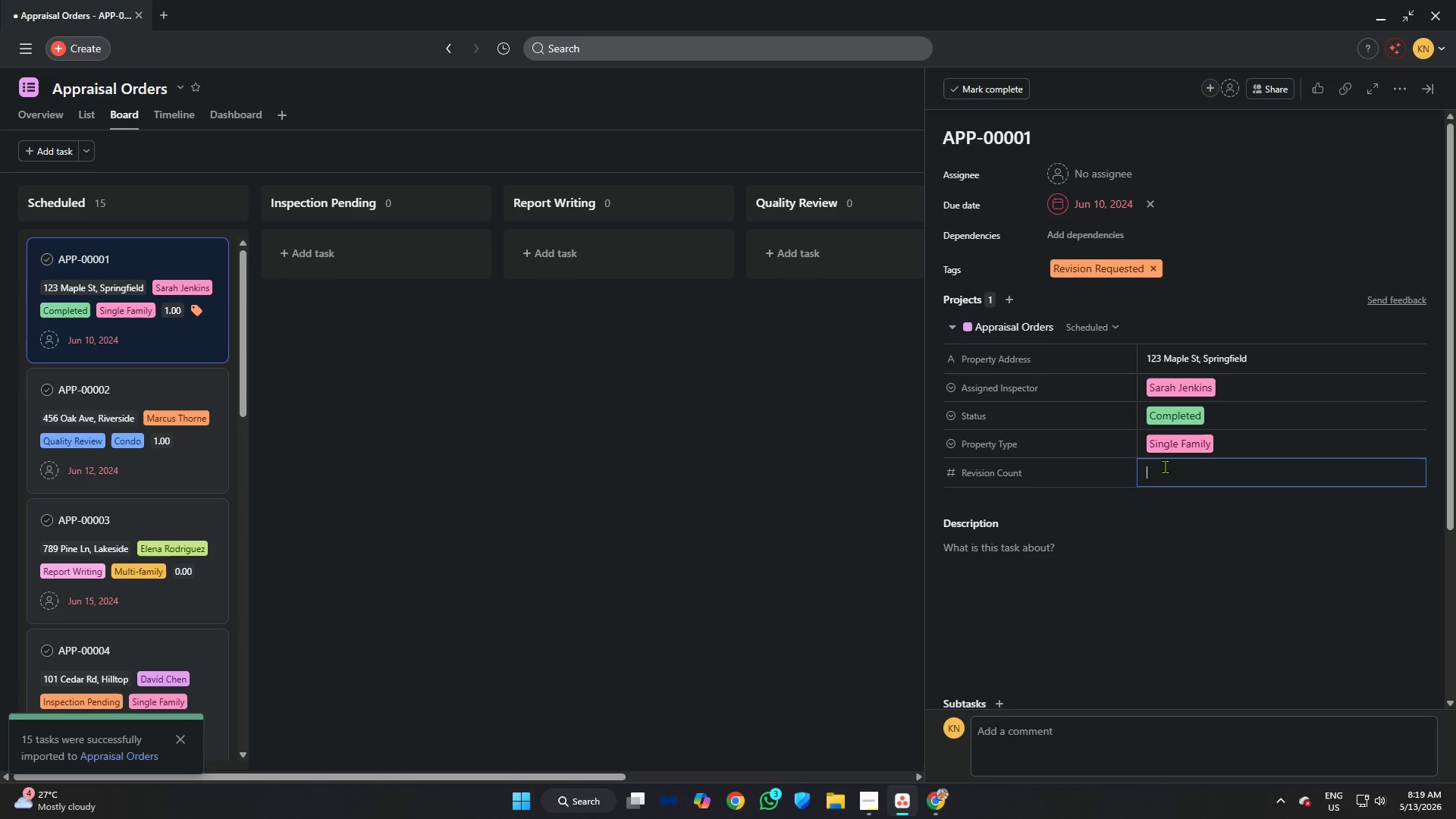 
key(1)
 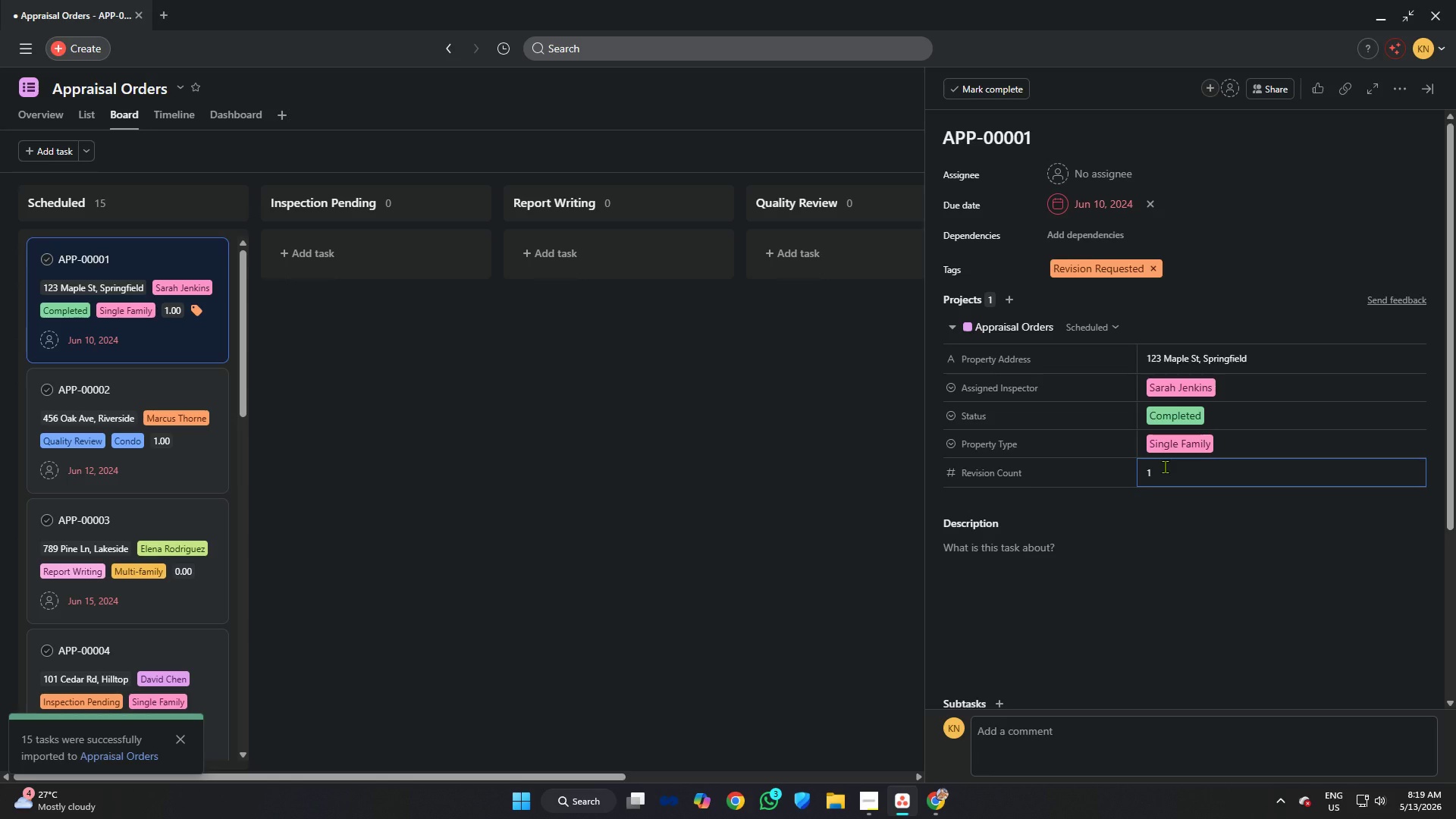 
key(Enter)
 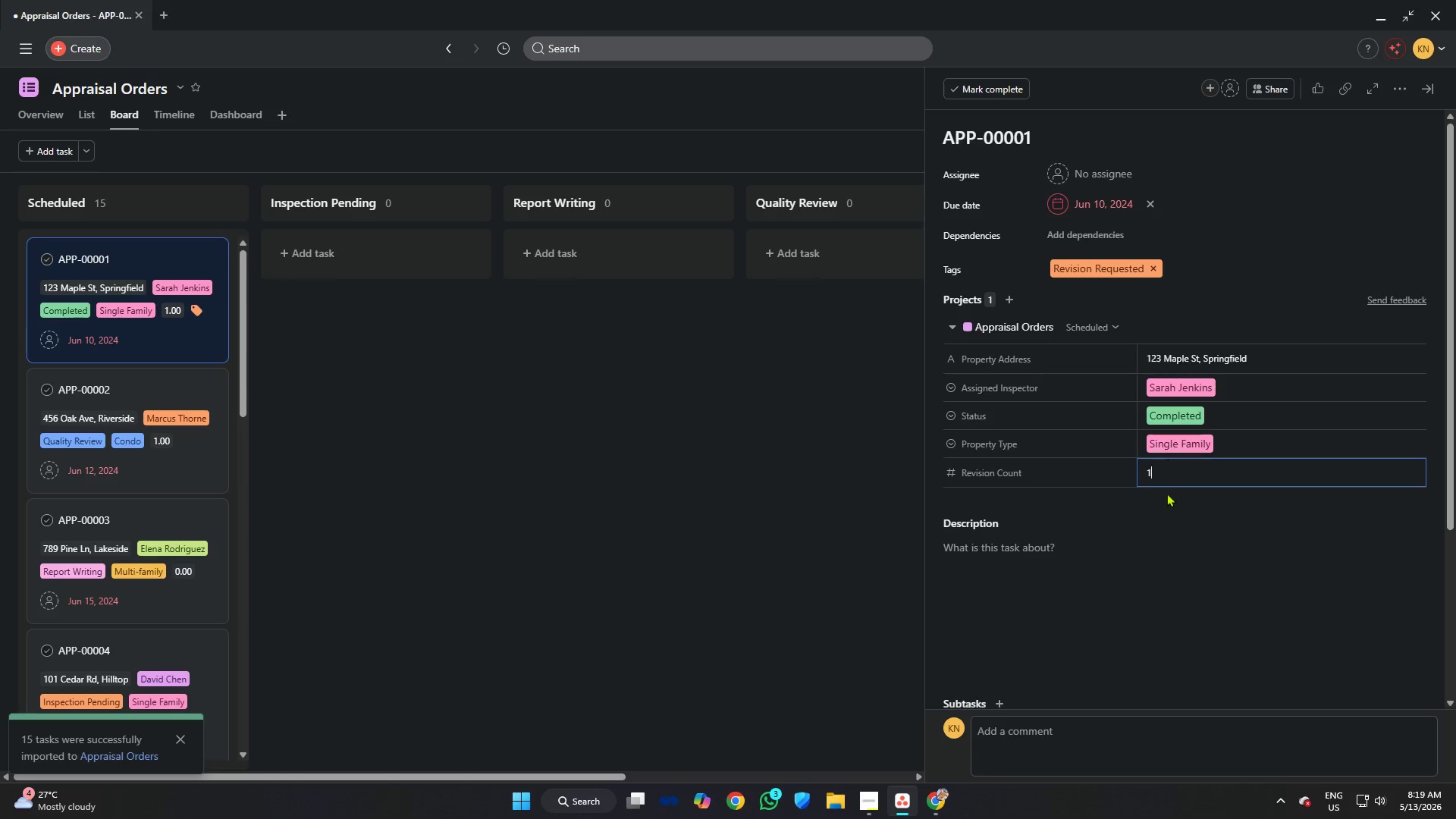 
left_click([1166, 505])
 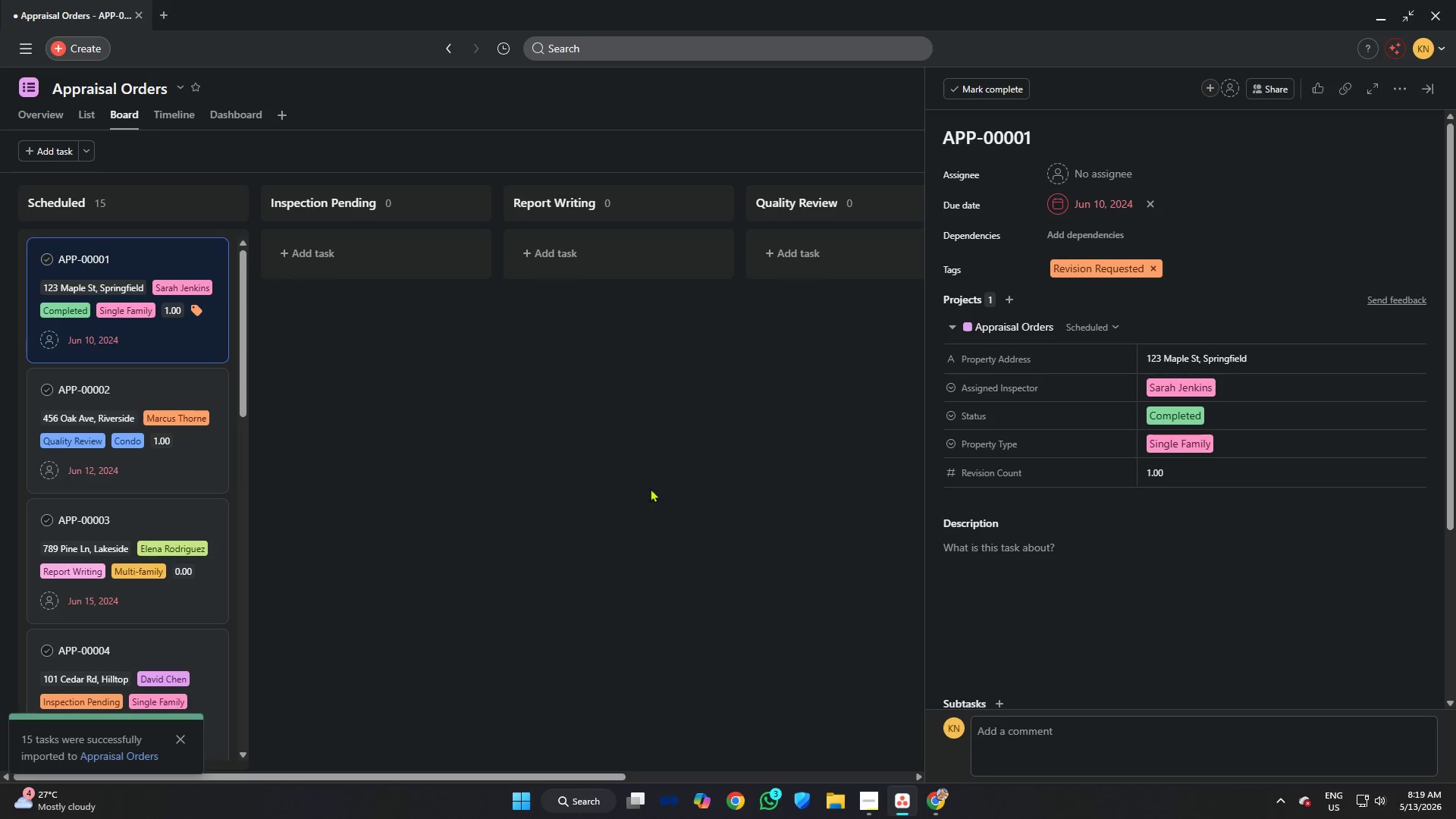 
left_click([641, 479])
 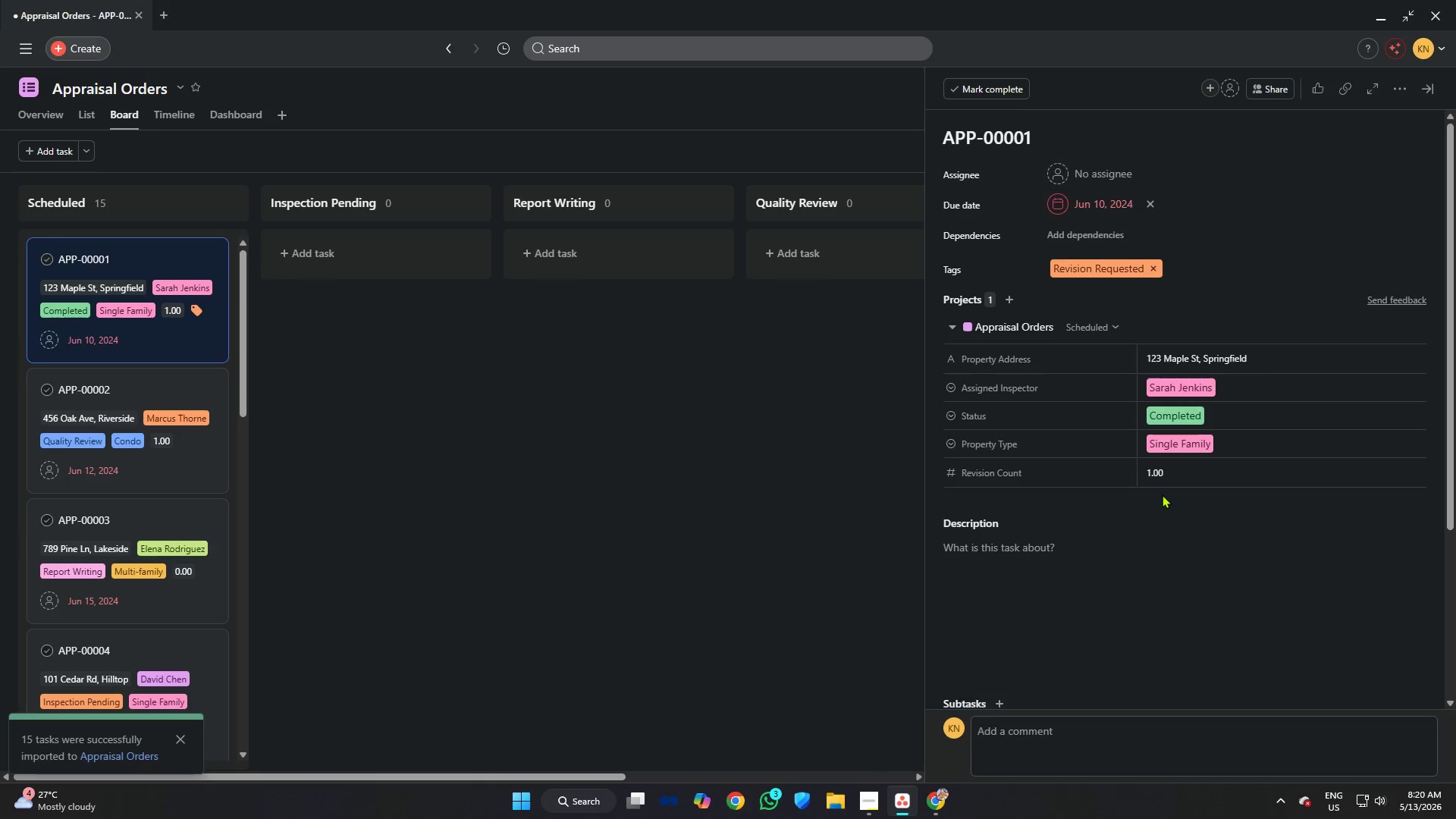 
wait(6.34)
 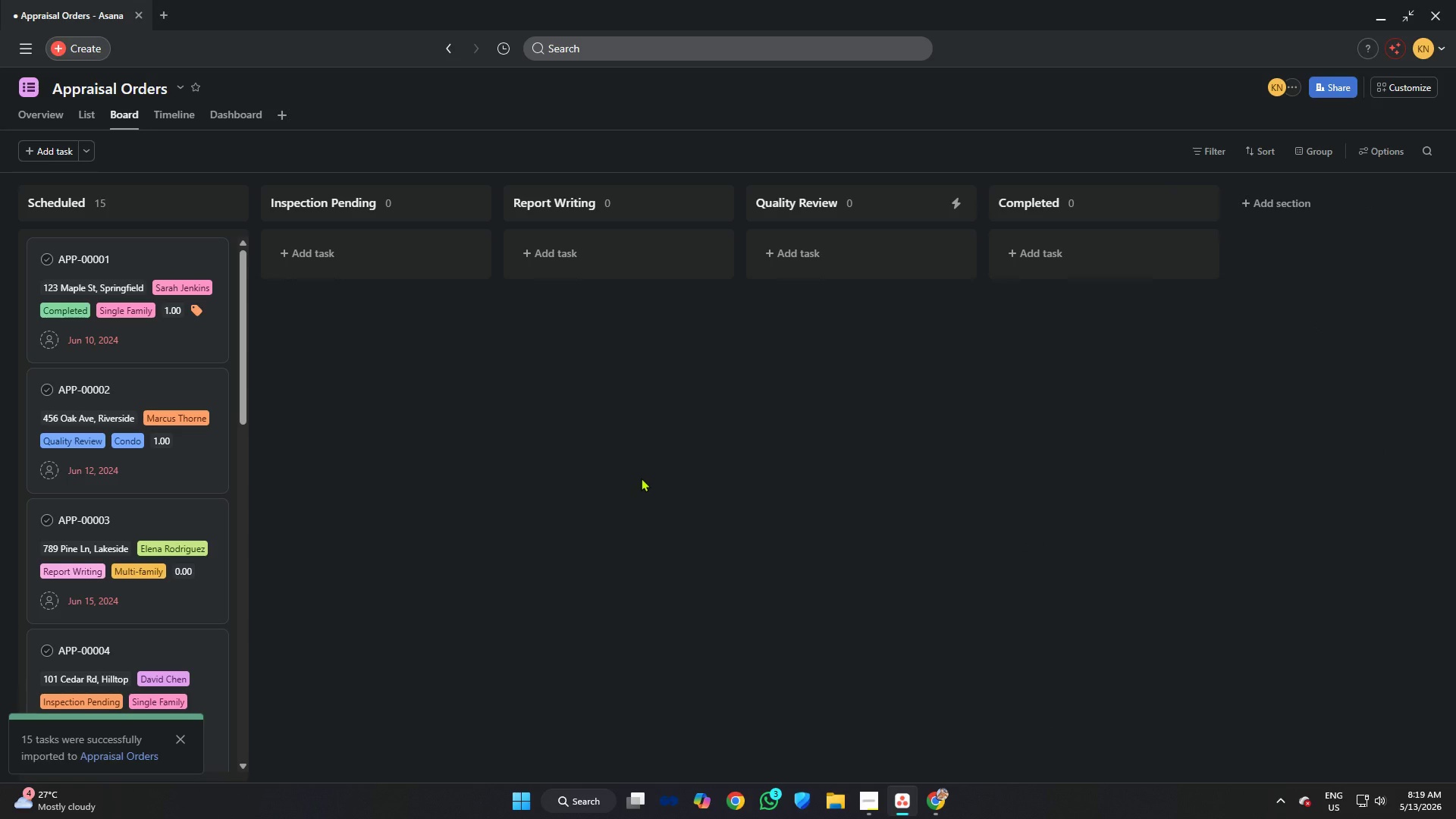 
left_click([1188, 475])
 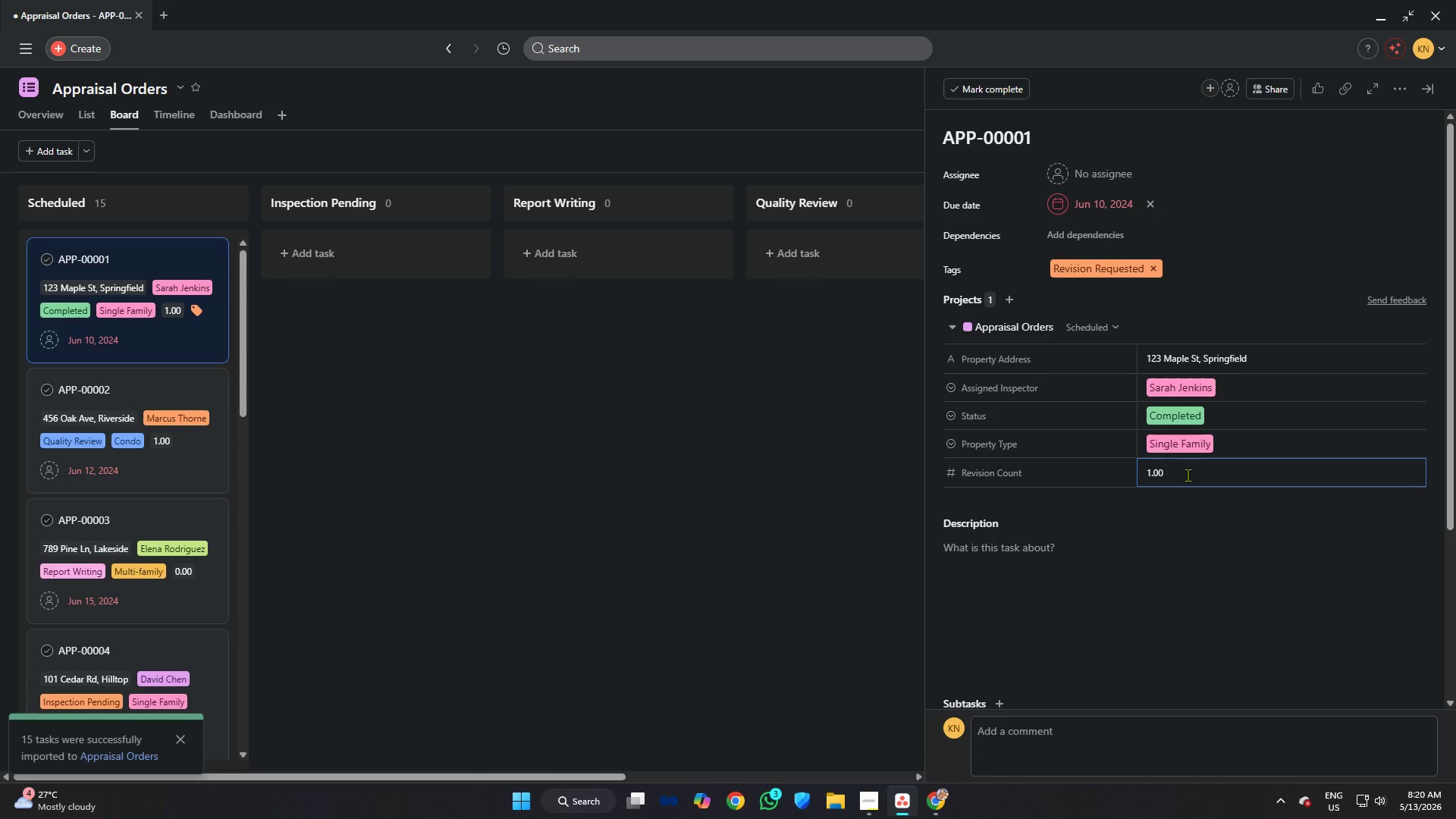 
key(Backspace)
 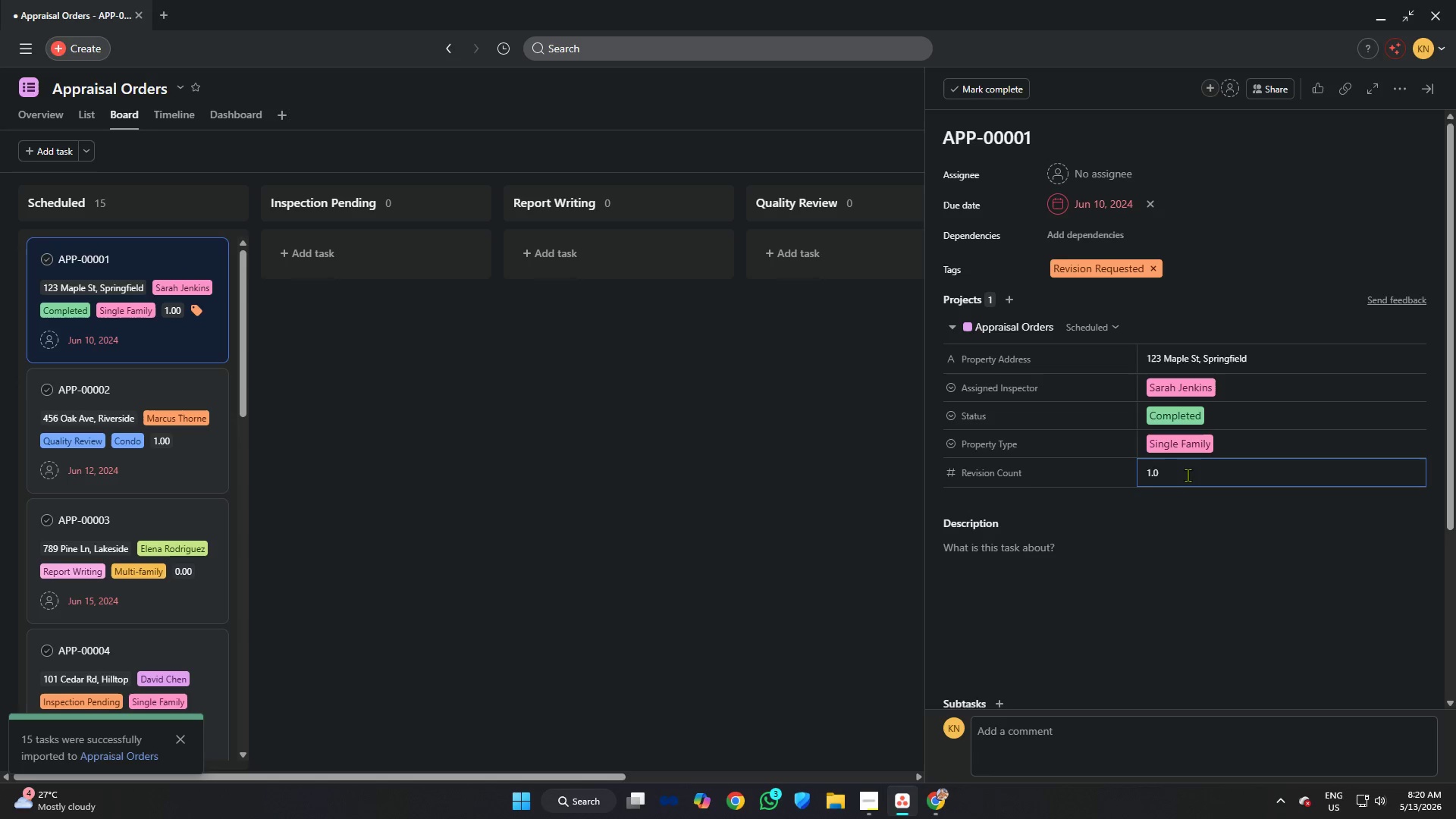 
key(Backspace)
 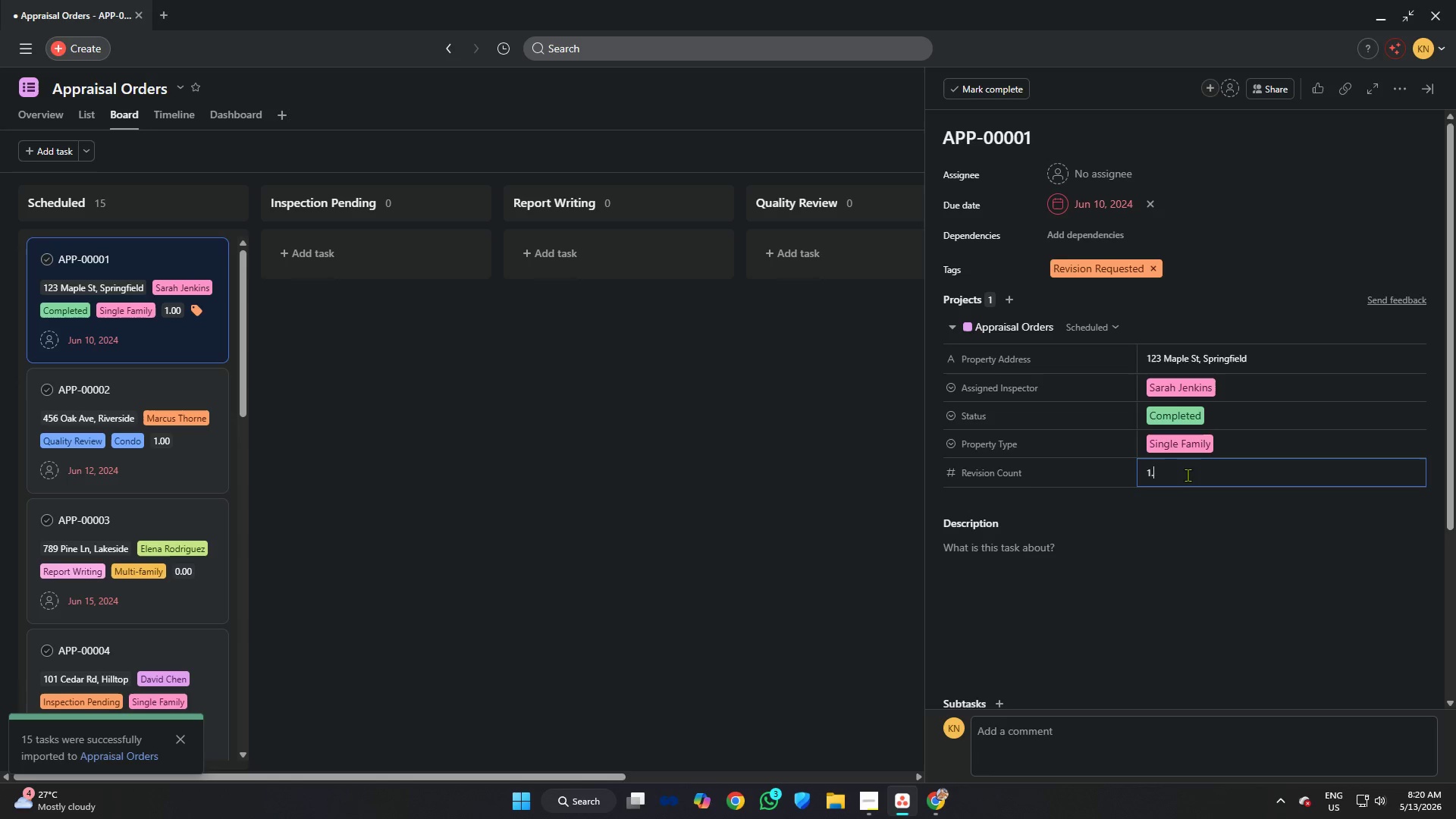 
key(Backspace)
 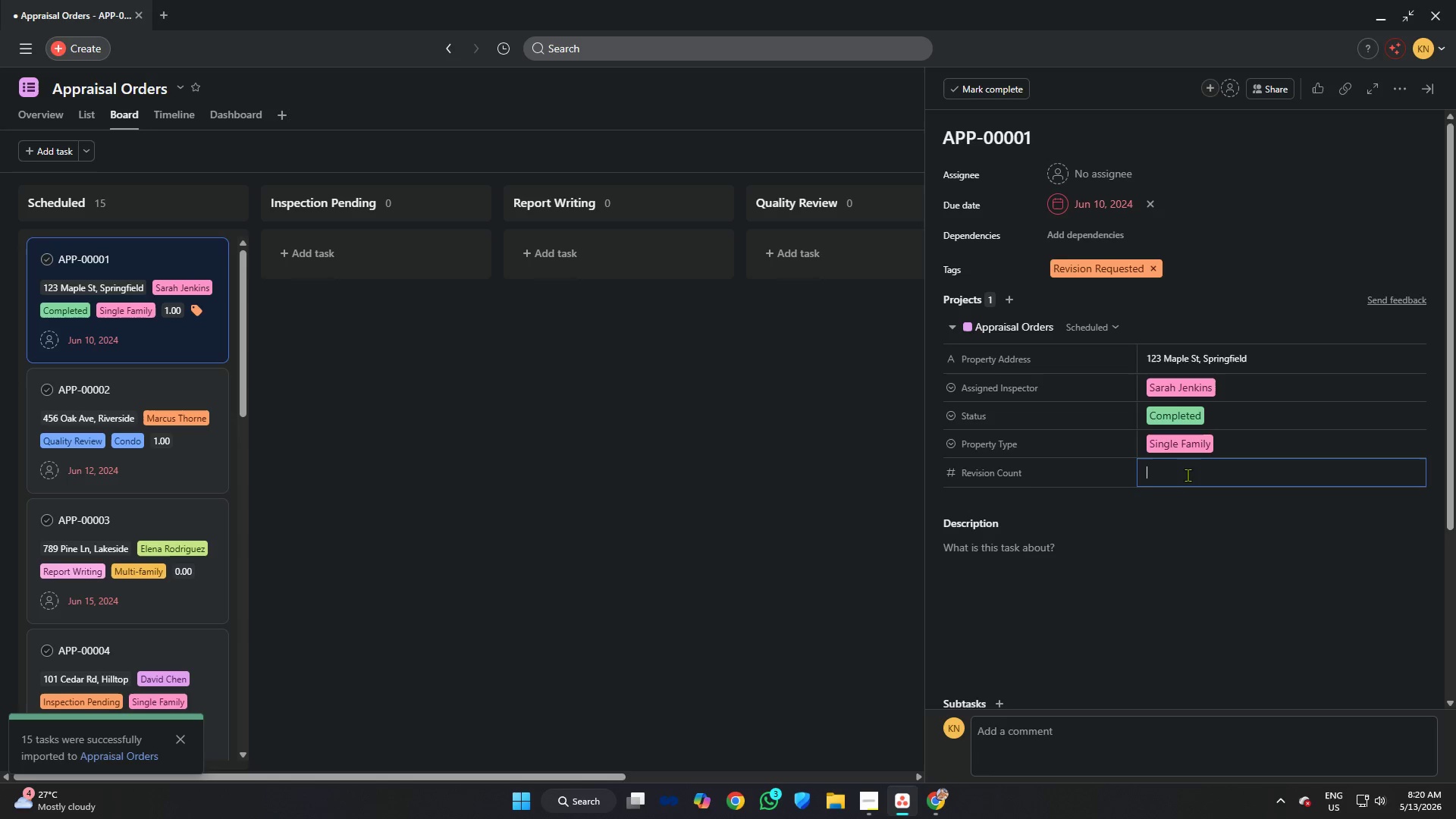 
key(Backspace)
 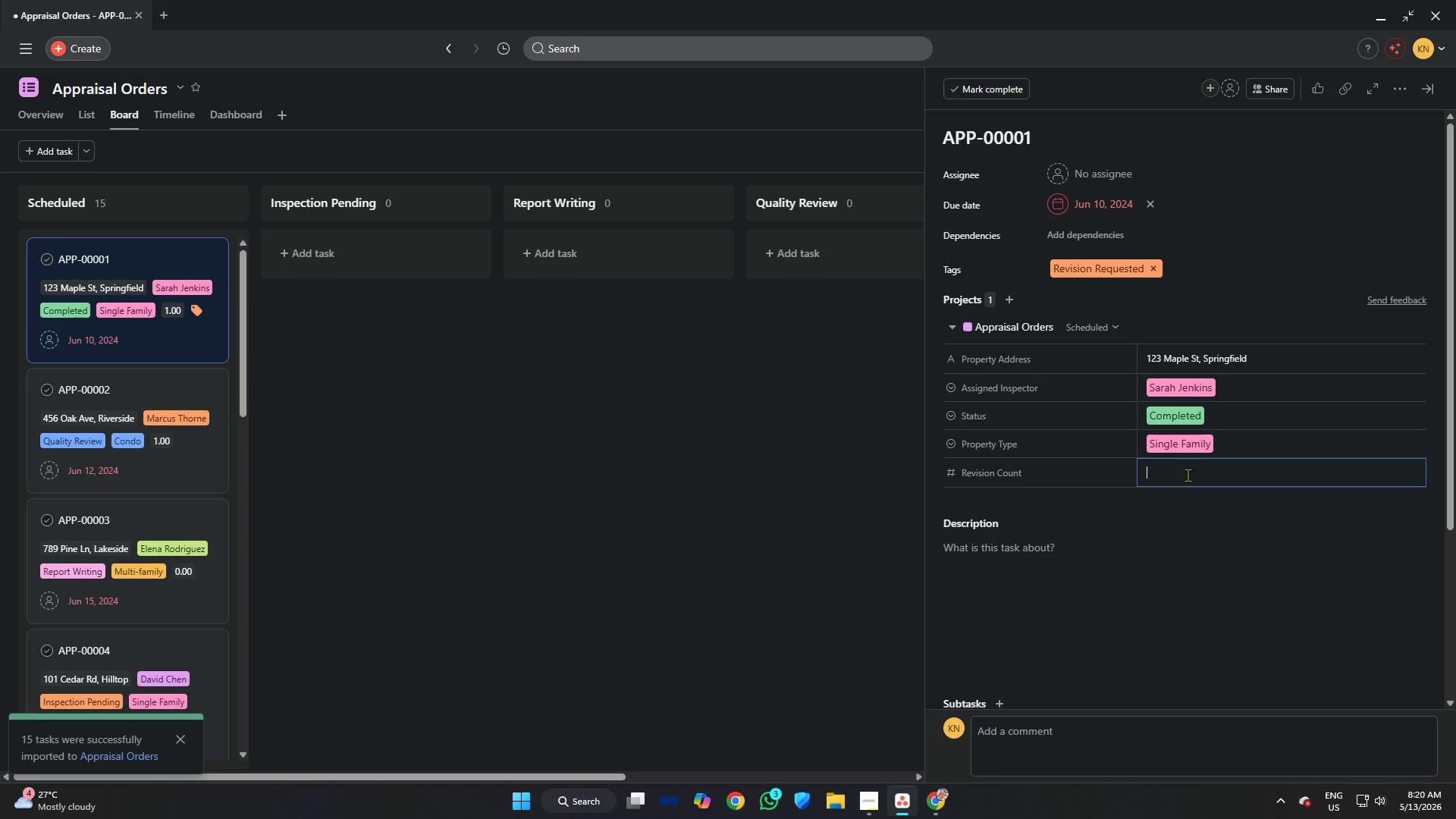 
key(Backspace)
 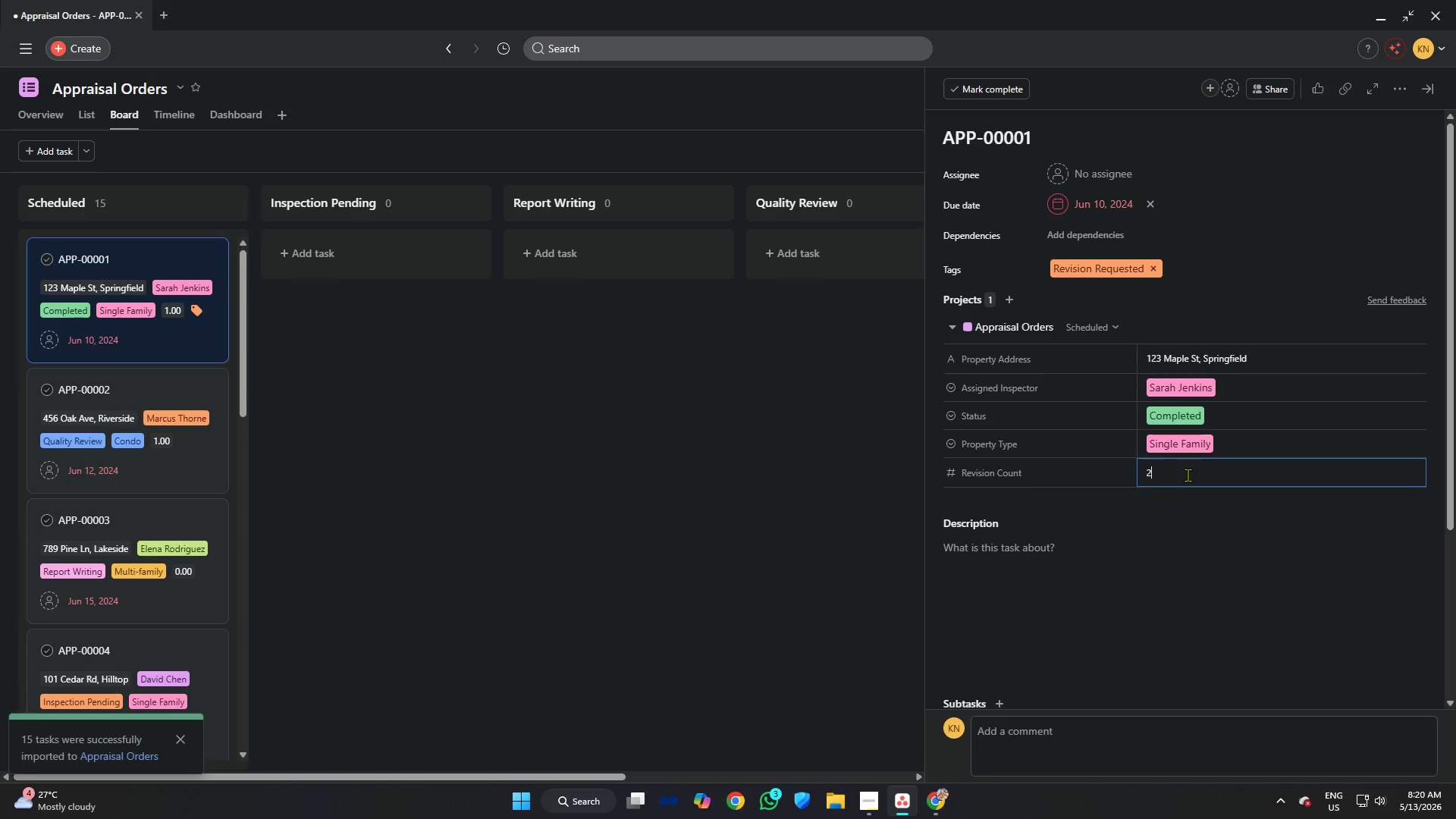 
key(2)
 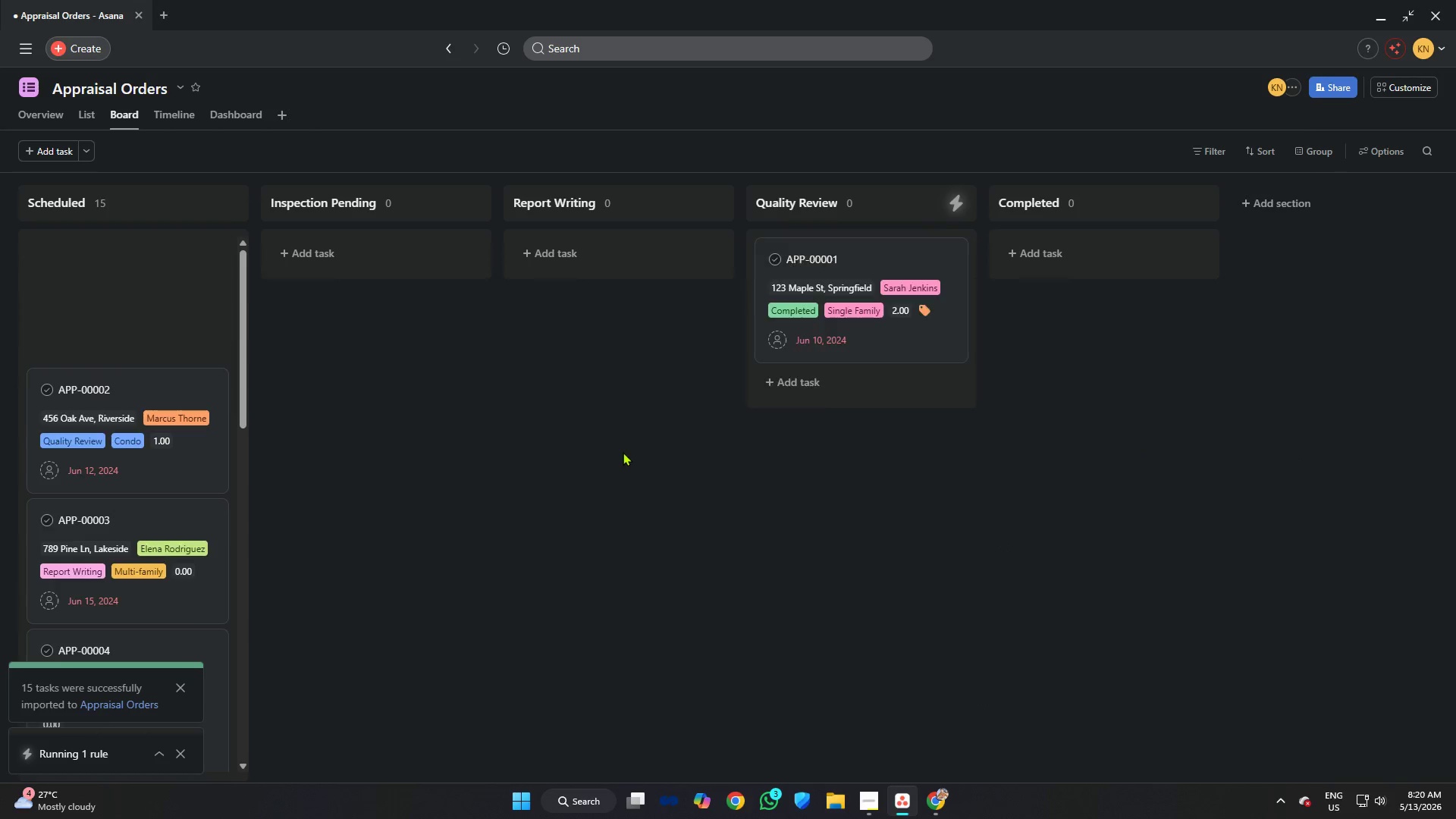 
wait(7.03)
 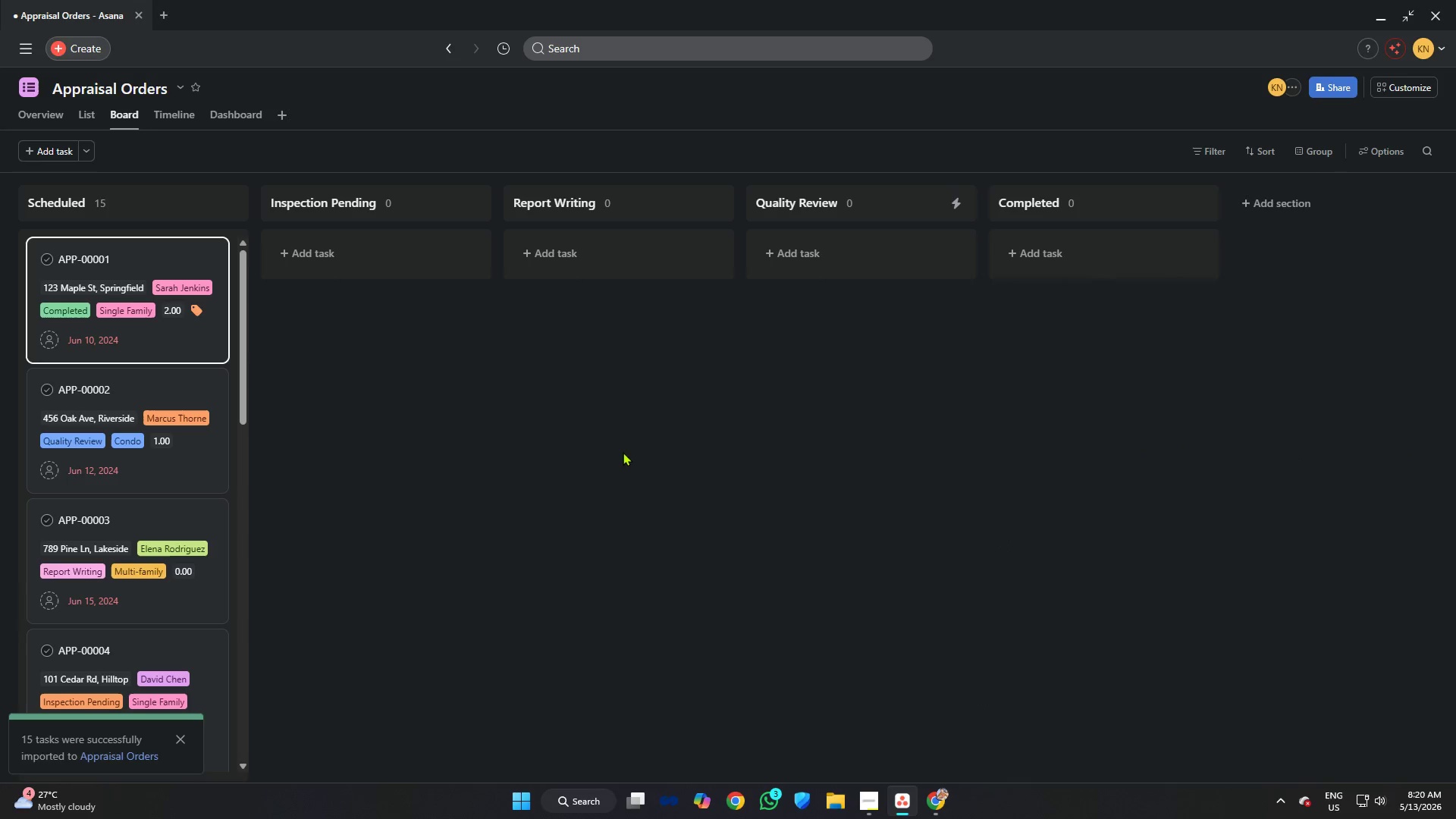 
left_click([885, 334])
 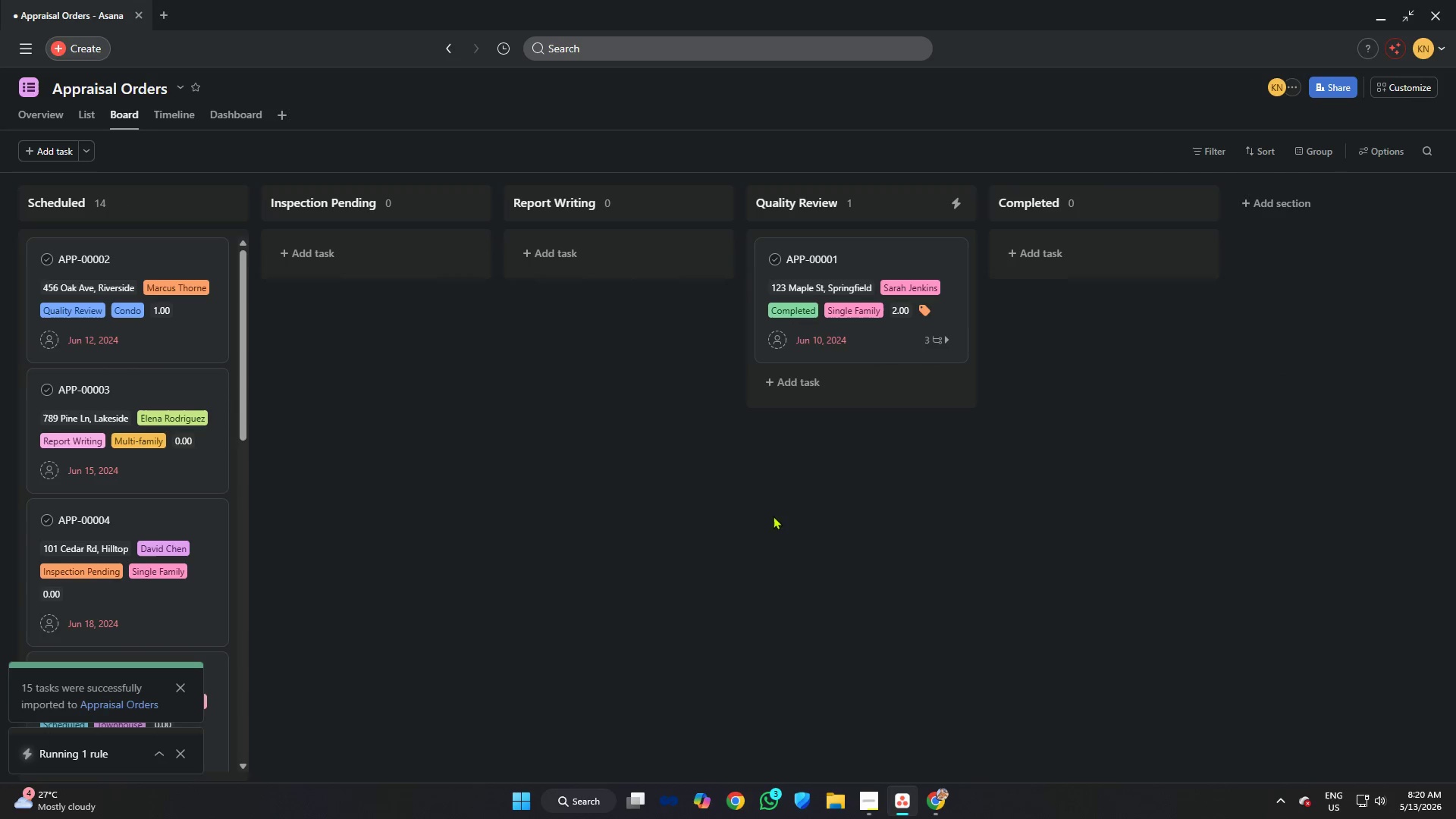 
left_click_drag(start_coordinate=[887, 251], to_coordinate=[151, 287])
 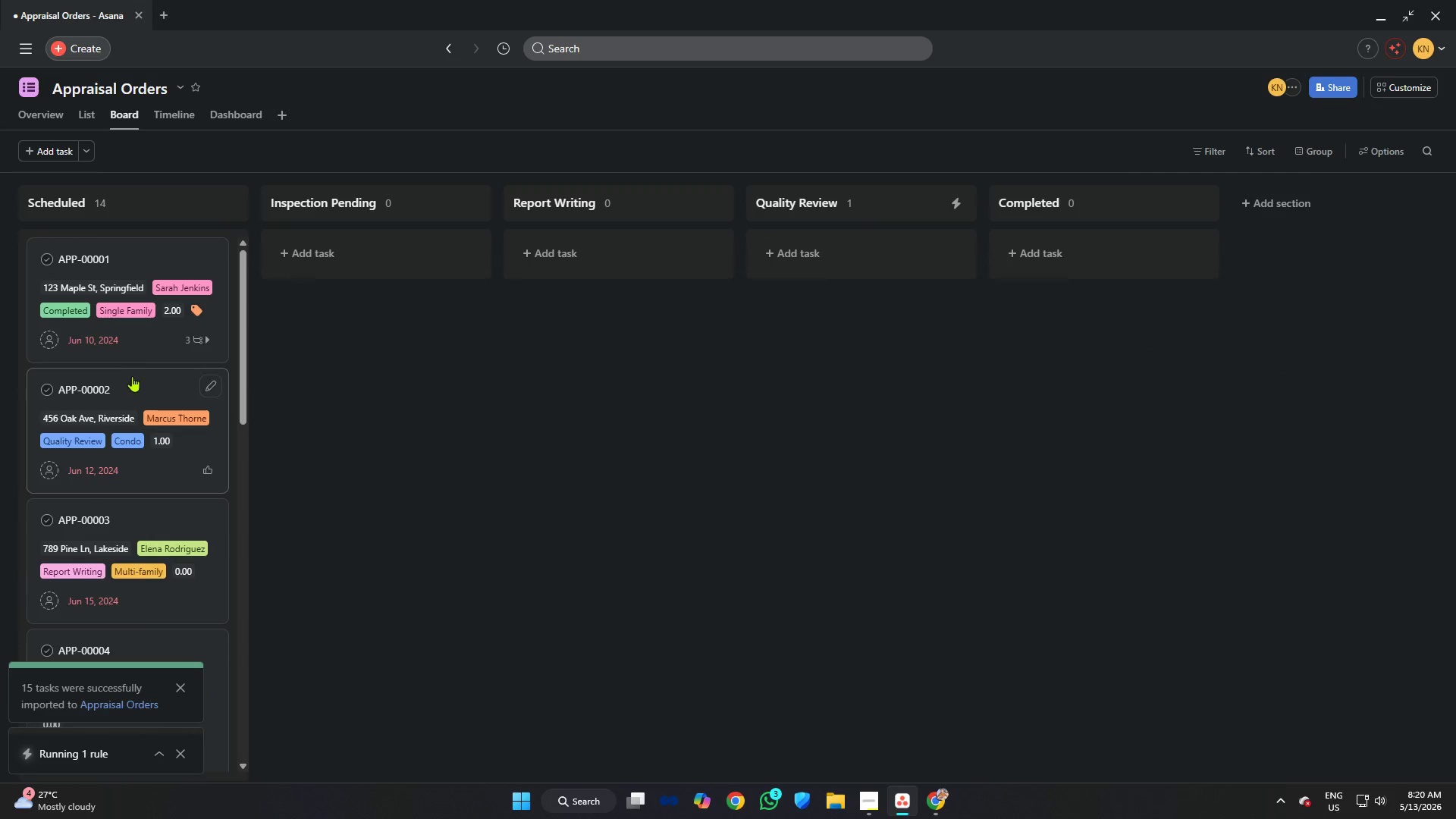 
left_click([140, 344])
 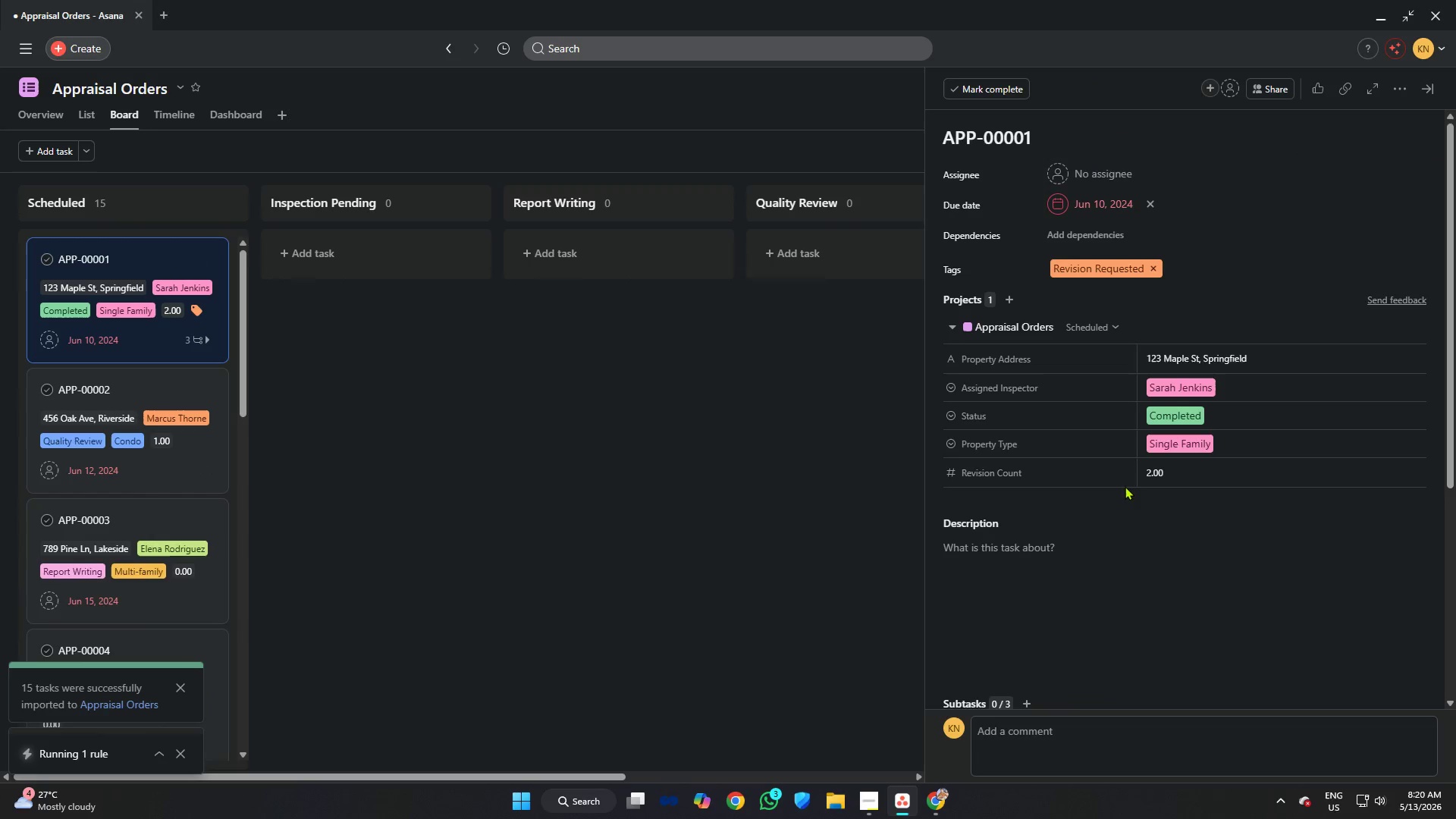 
left_click([1247, 475])
 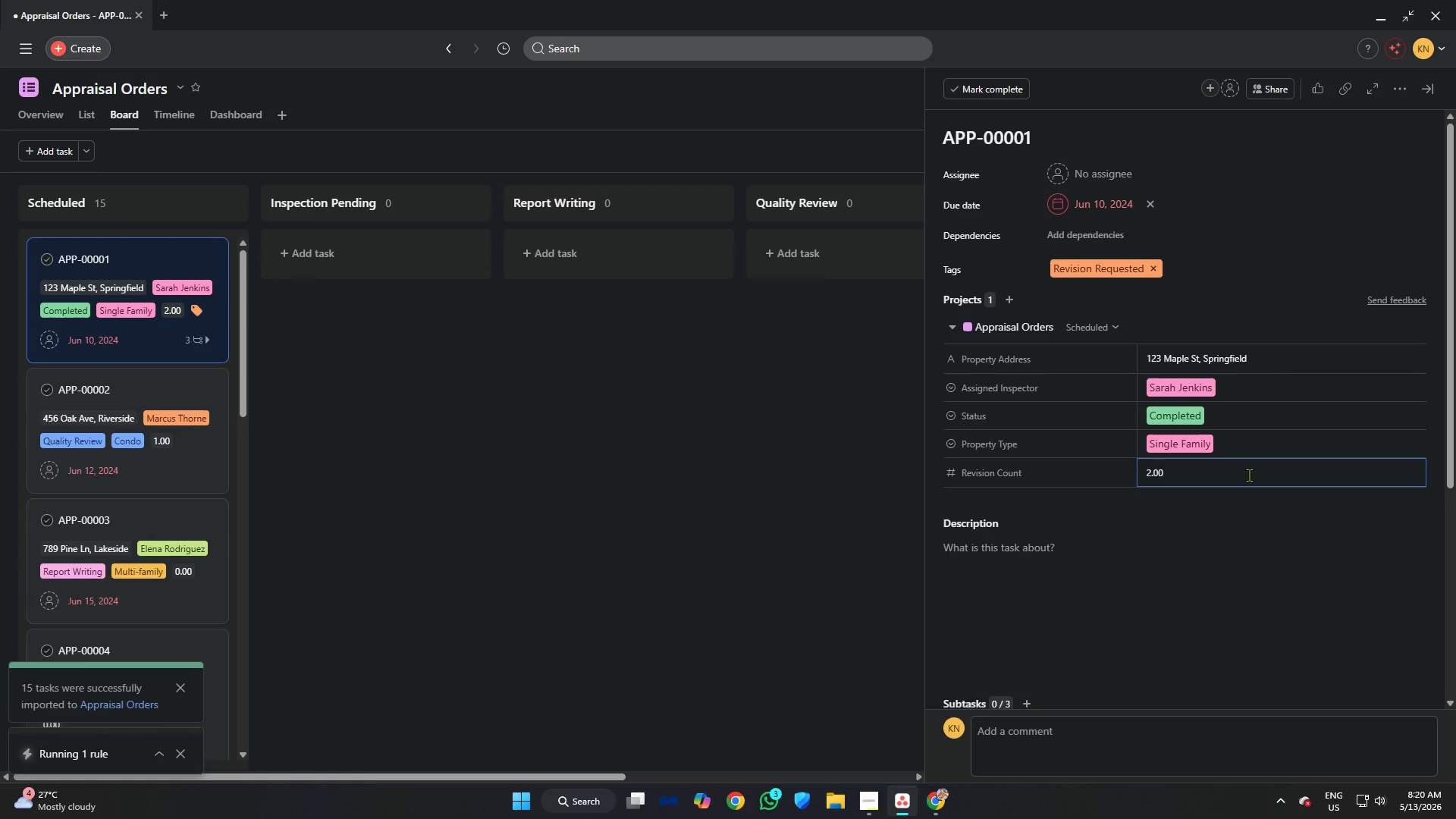 
key(Backspace)
 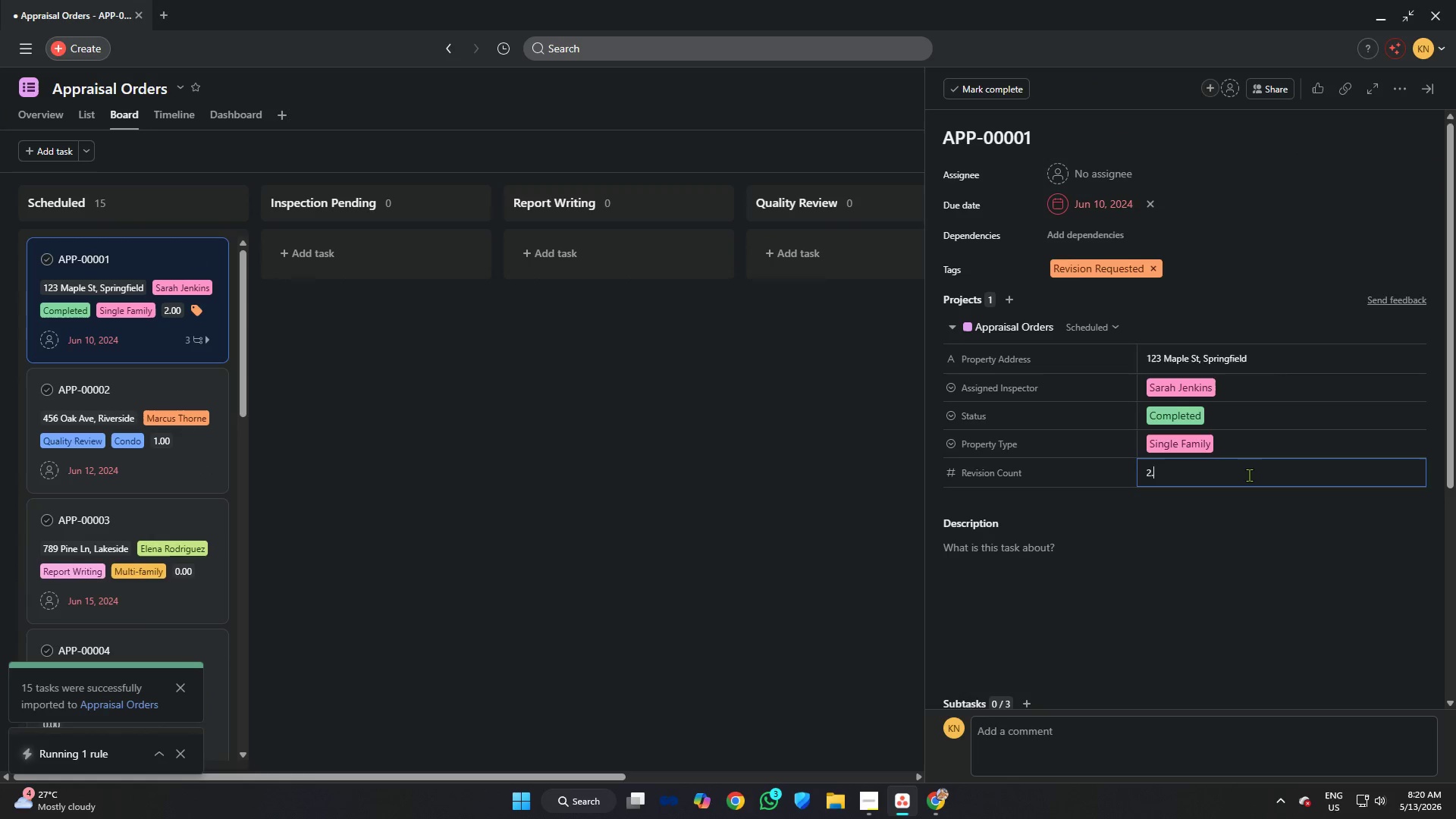 
key(Backspace)
 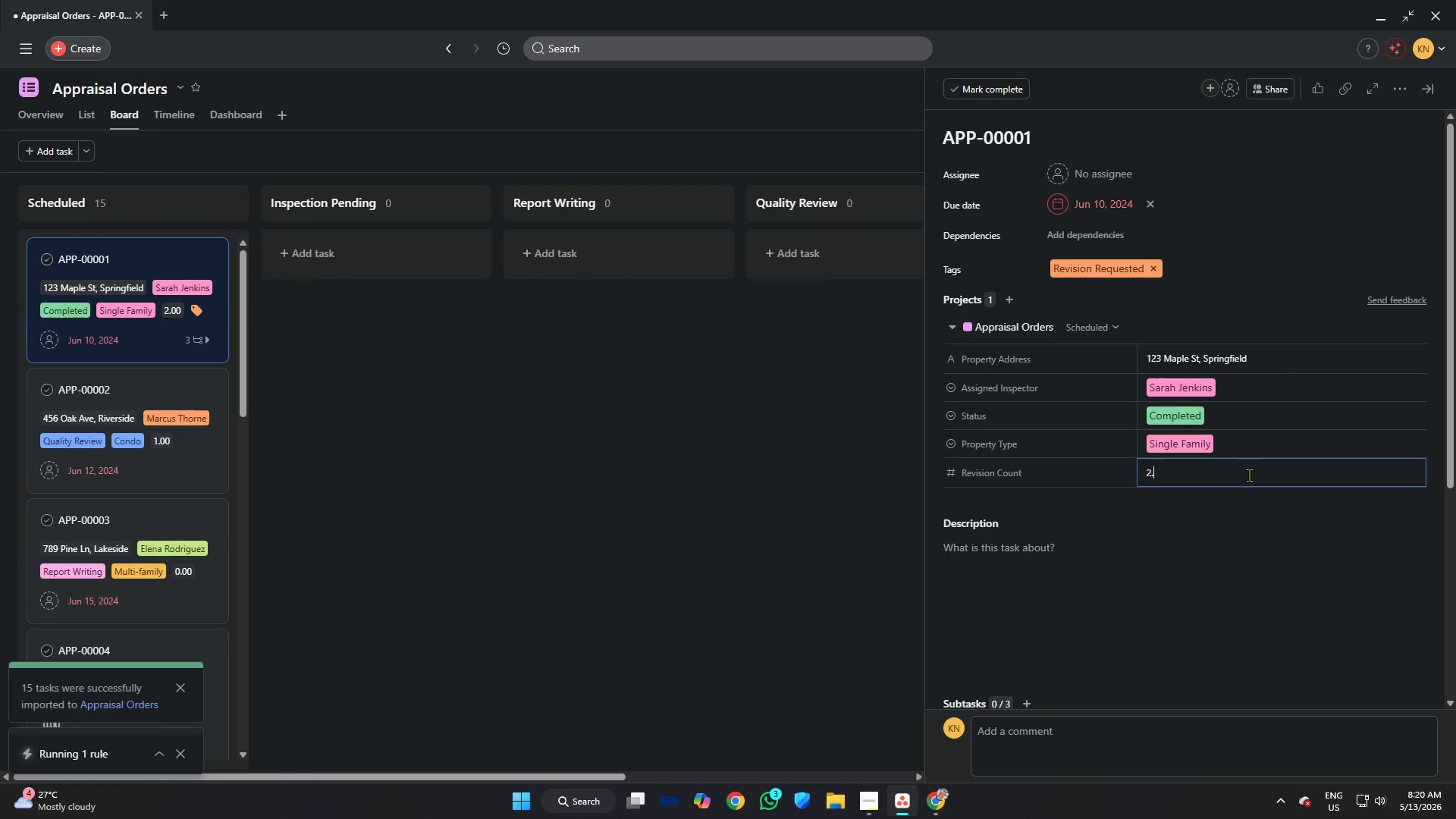 
key(Backspace)
 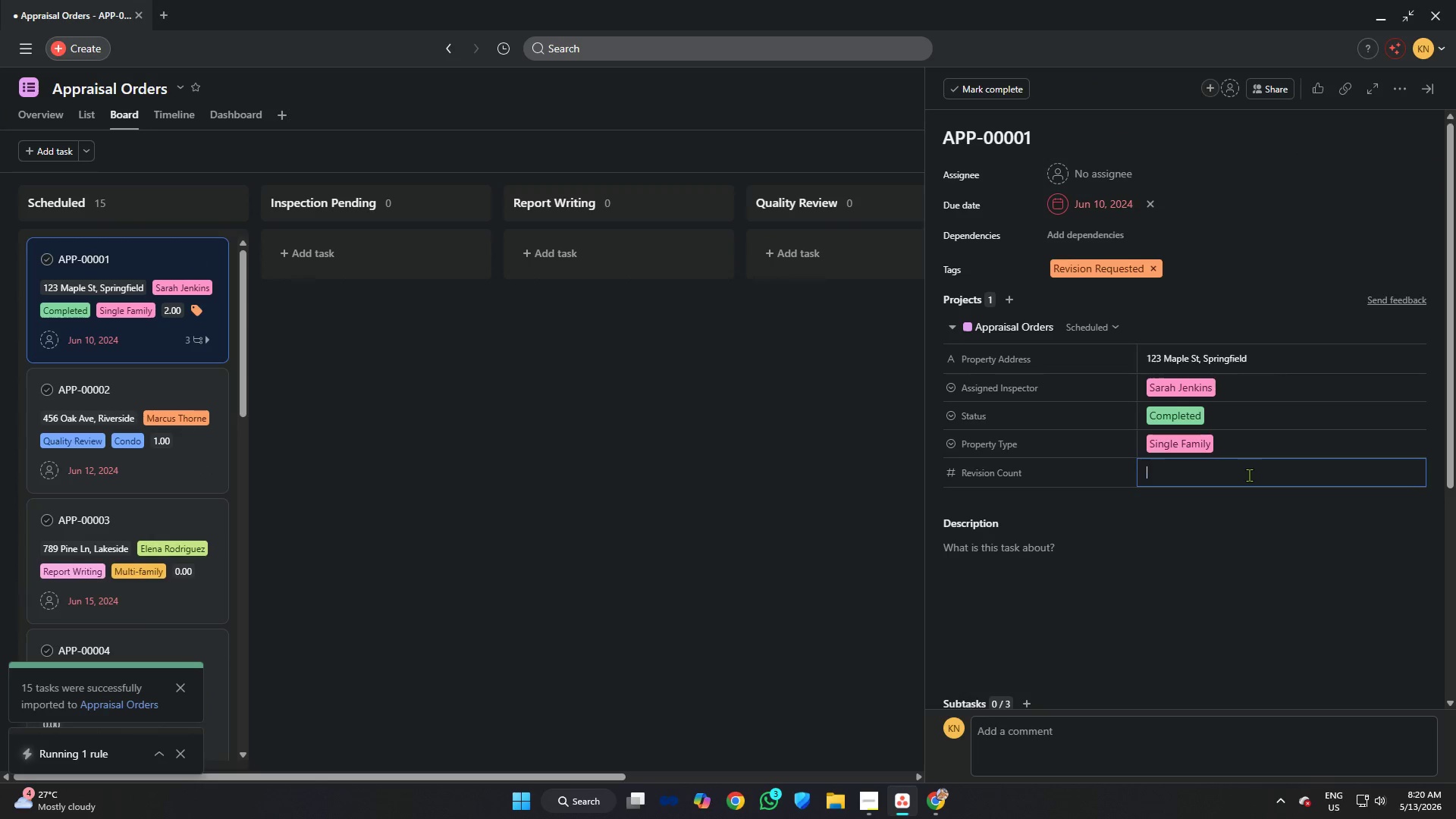 
key(Backspace)
 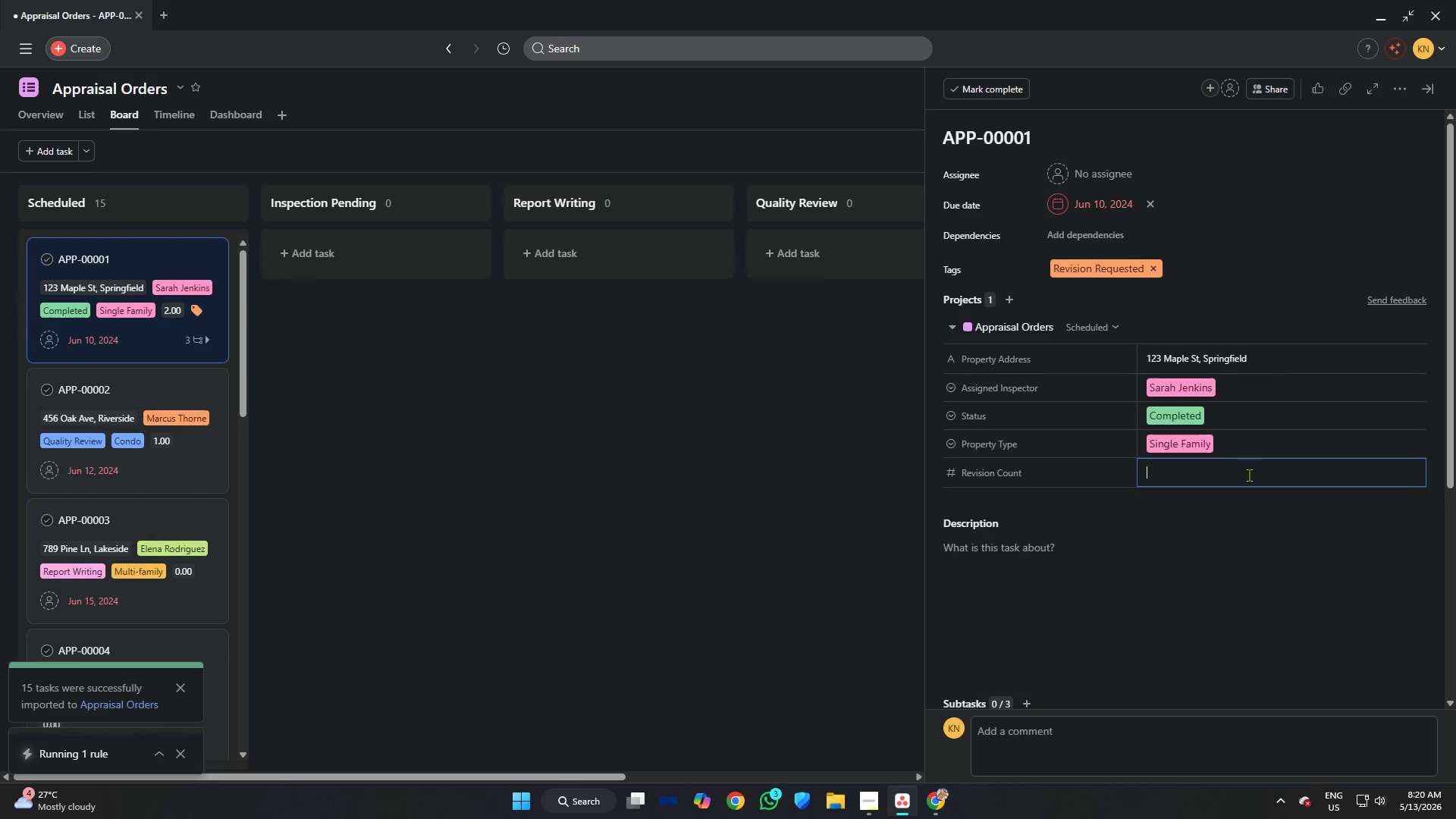 
key(Backspace)
 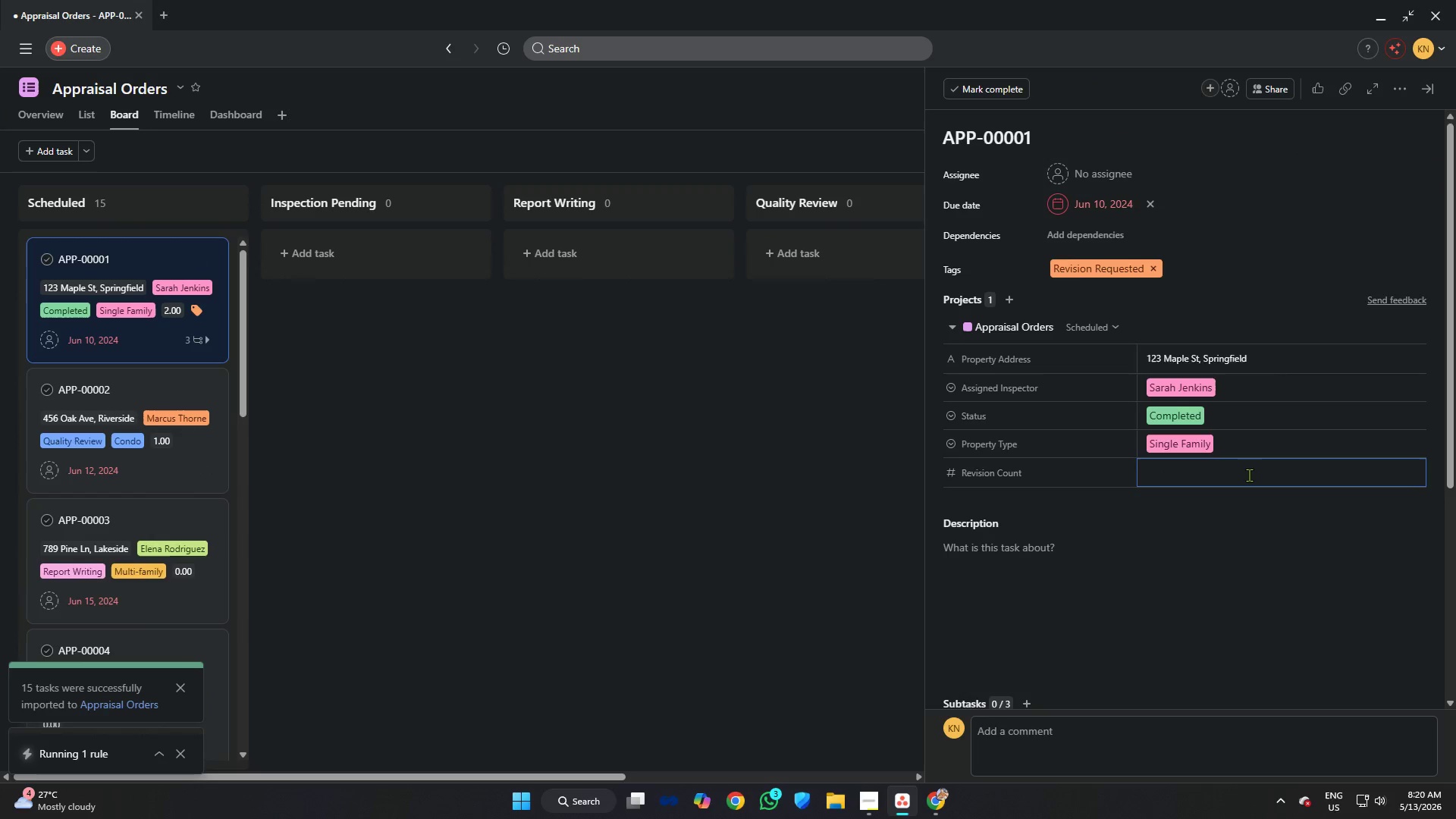 
key(Backspace)
 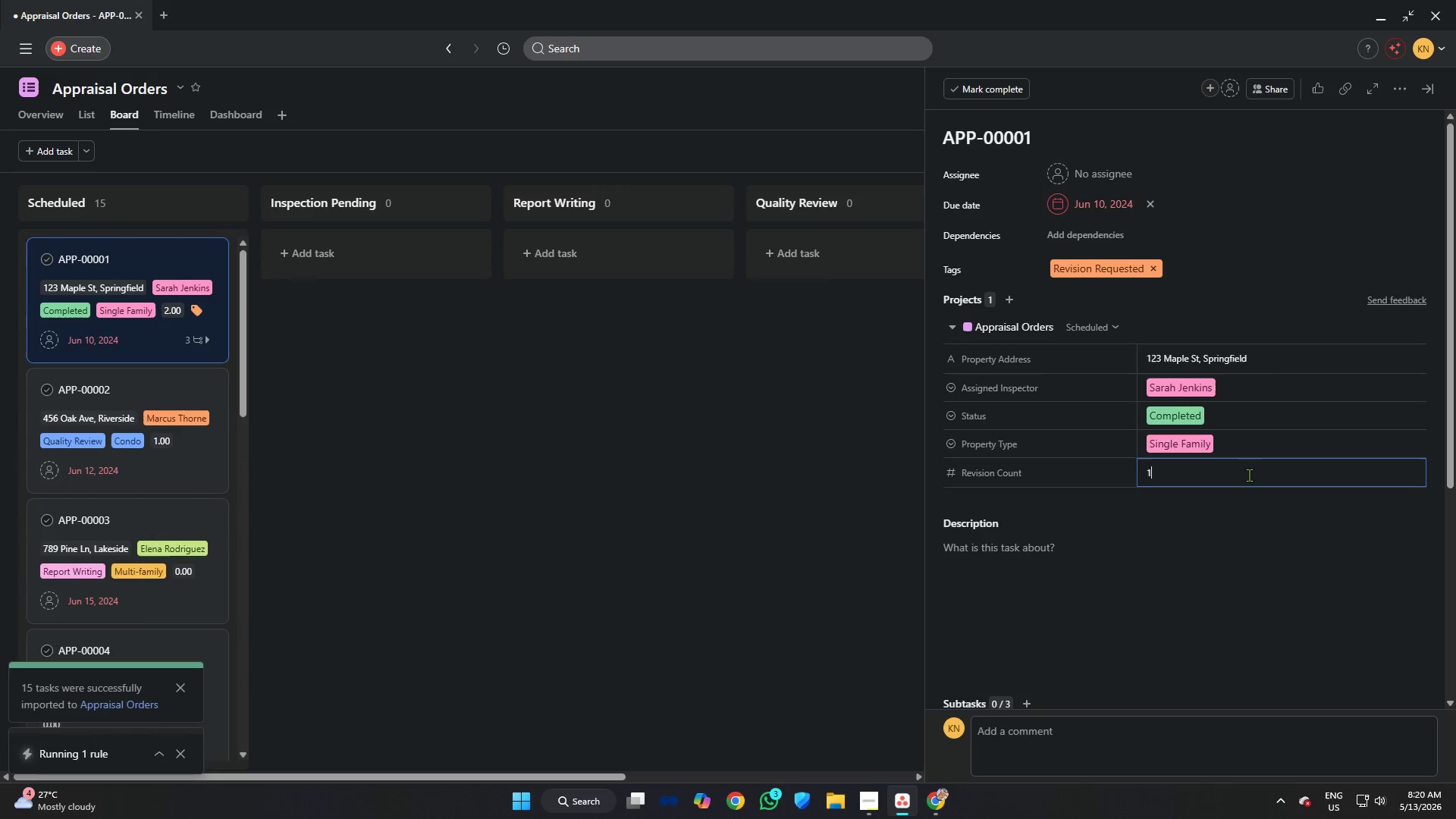 
key(1)
 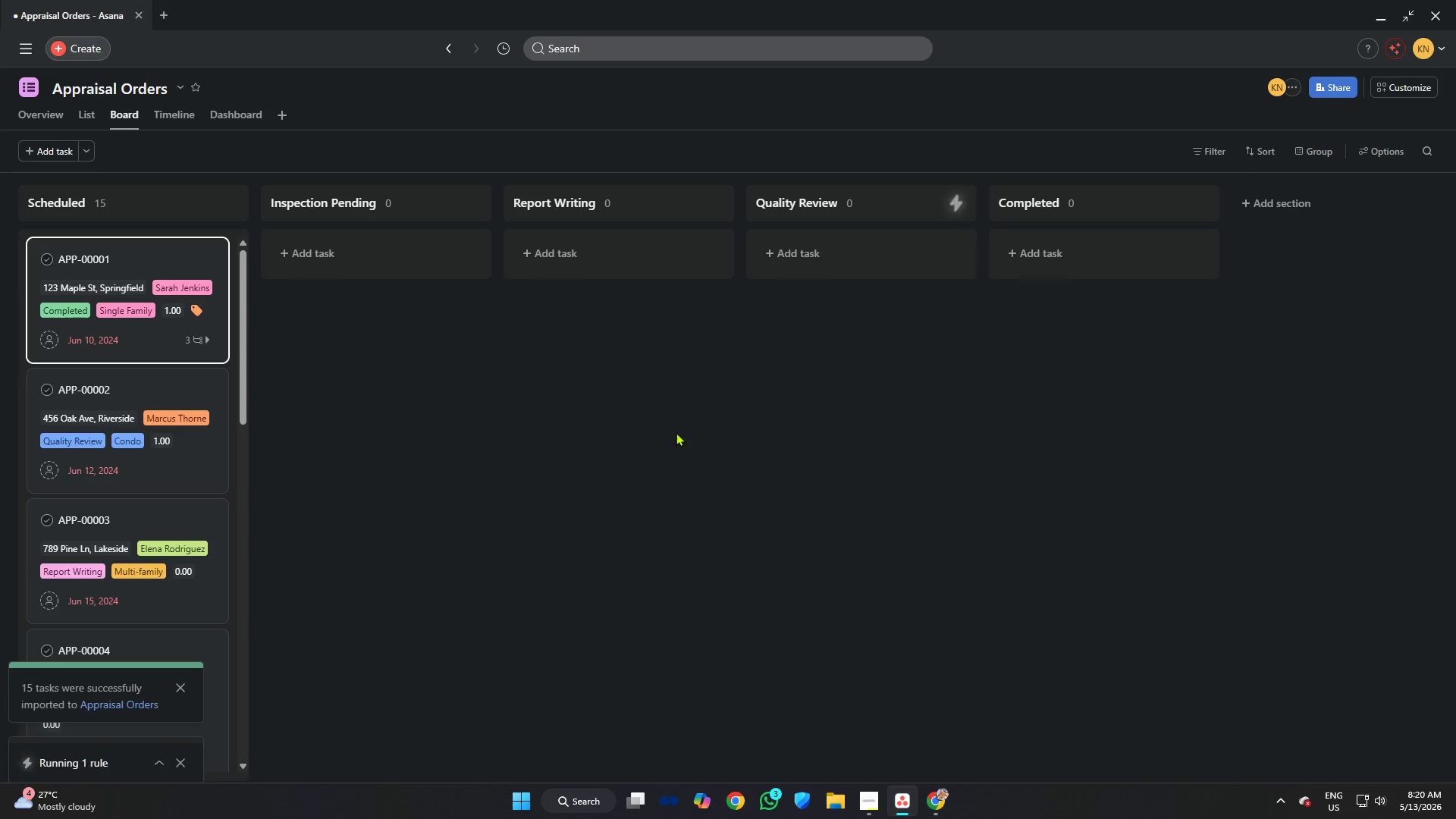 
wait(8.56)
 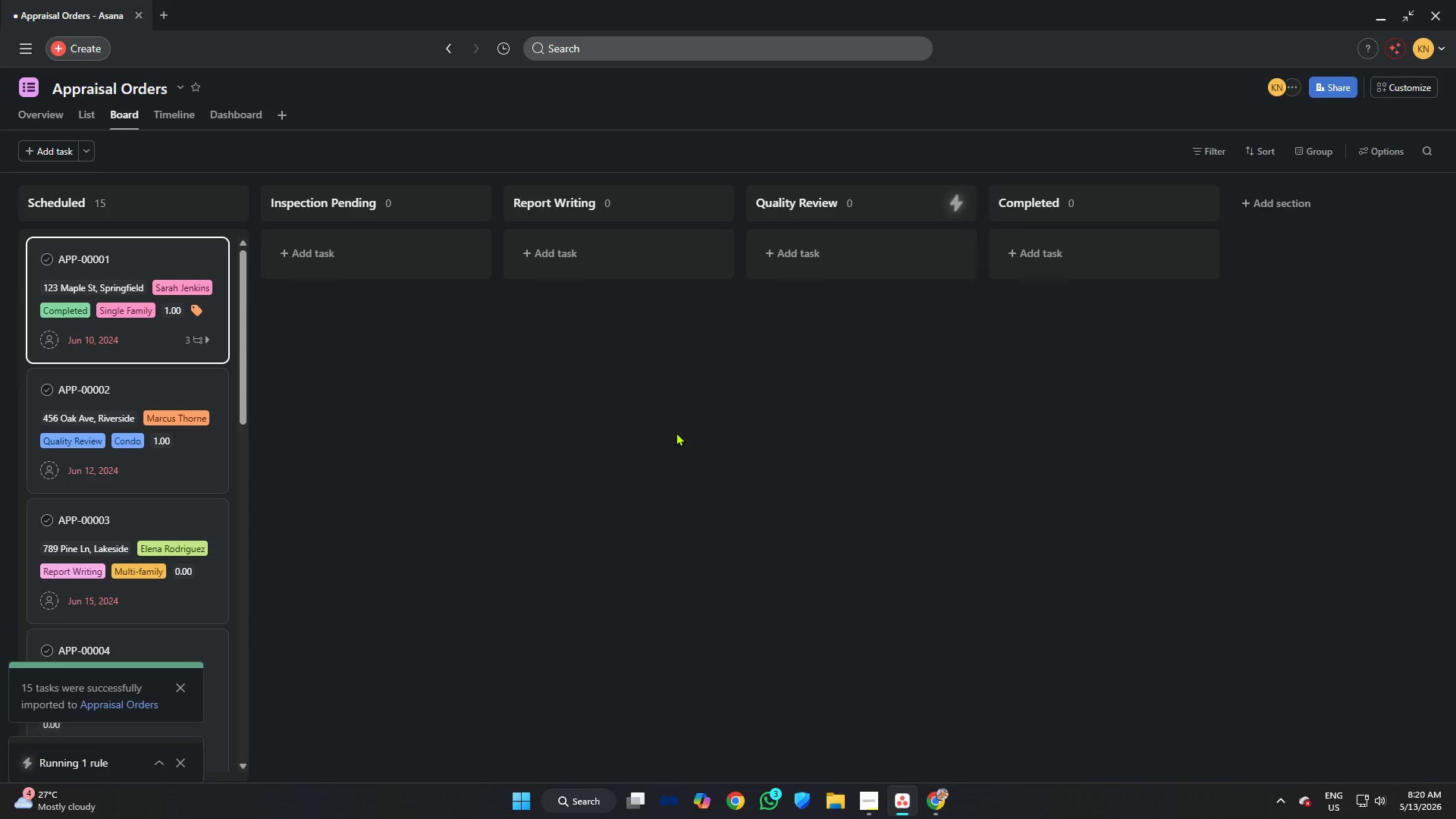 
left_click_drag(start_coordinate=[890, 250], to_coordinate=[148, 265])
 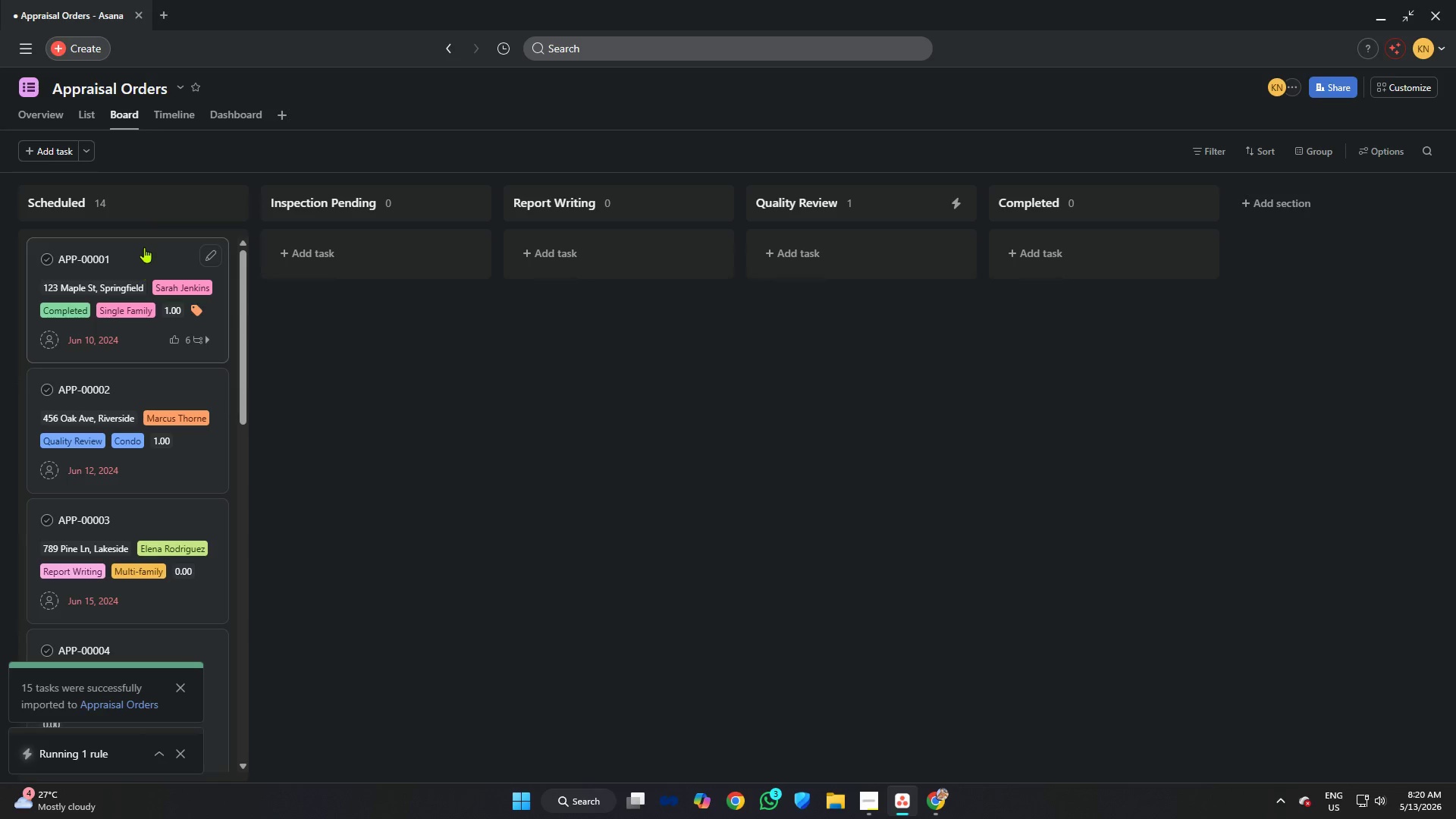 
left_click([144, 247])
 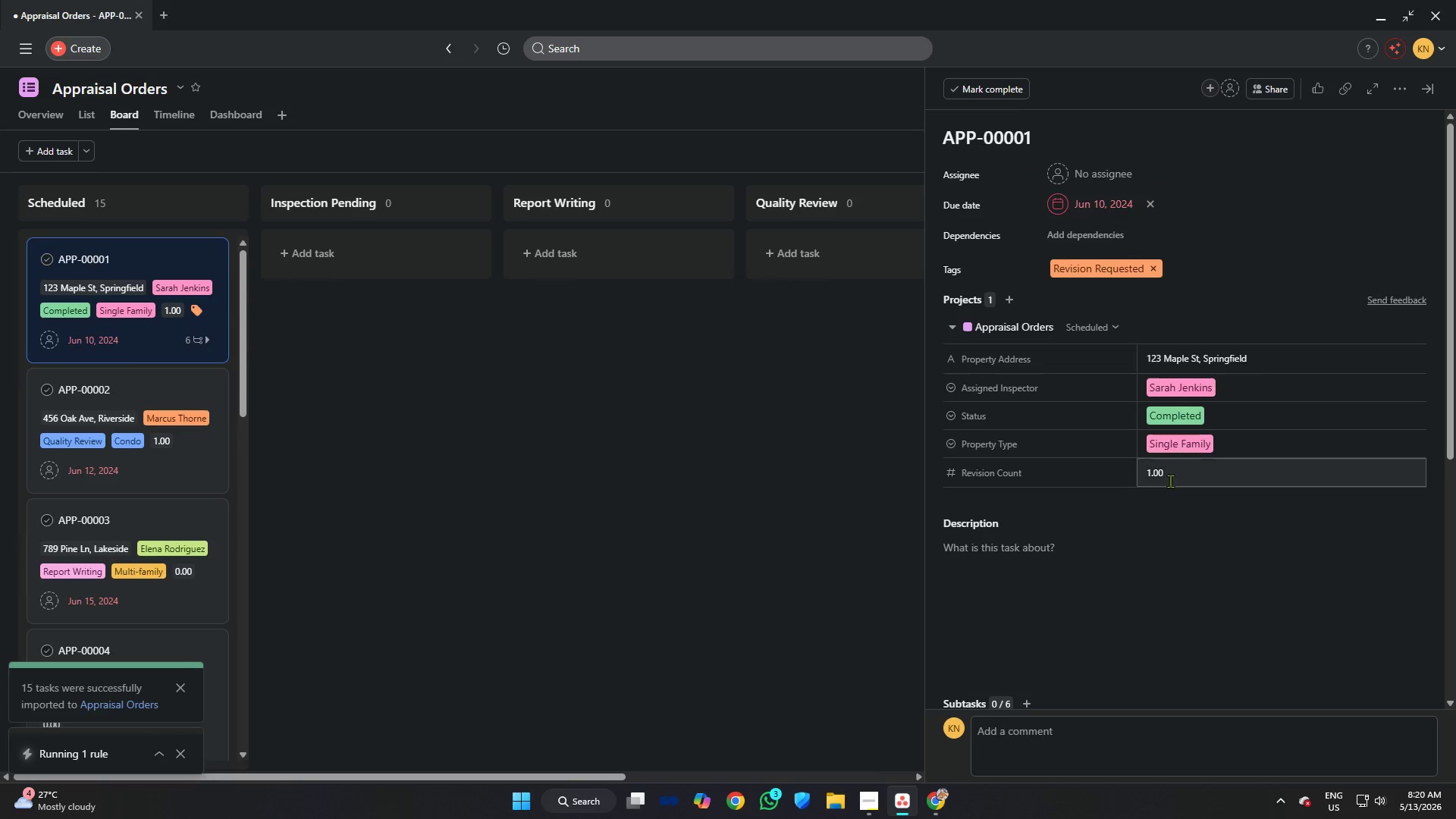 
left_click_drag(start_coordinate=[1169, 469], to_coordinate=[1140, 469])
 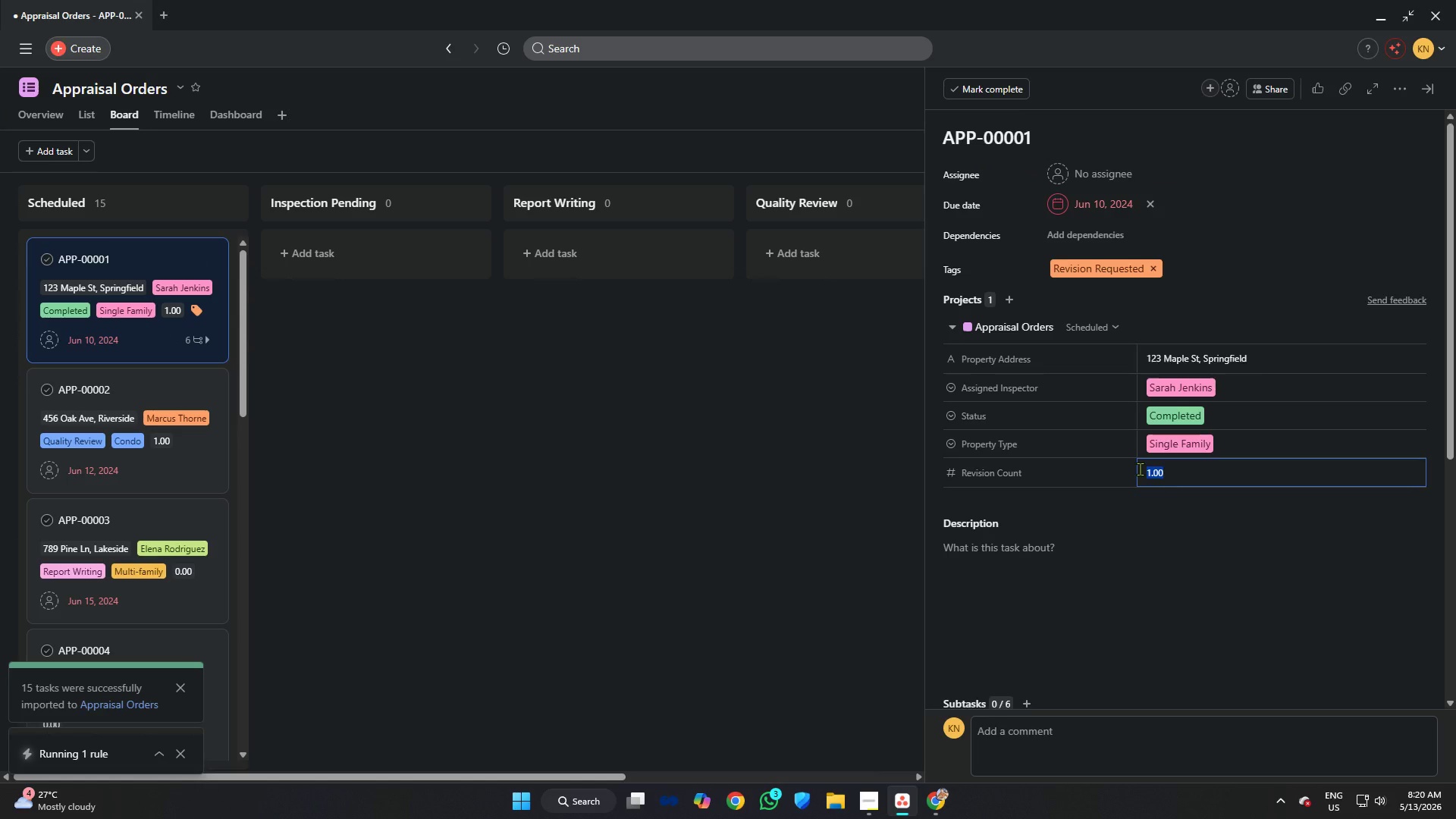 
key(0)
 